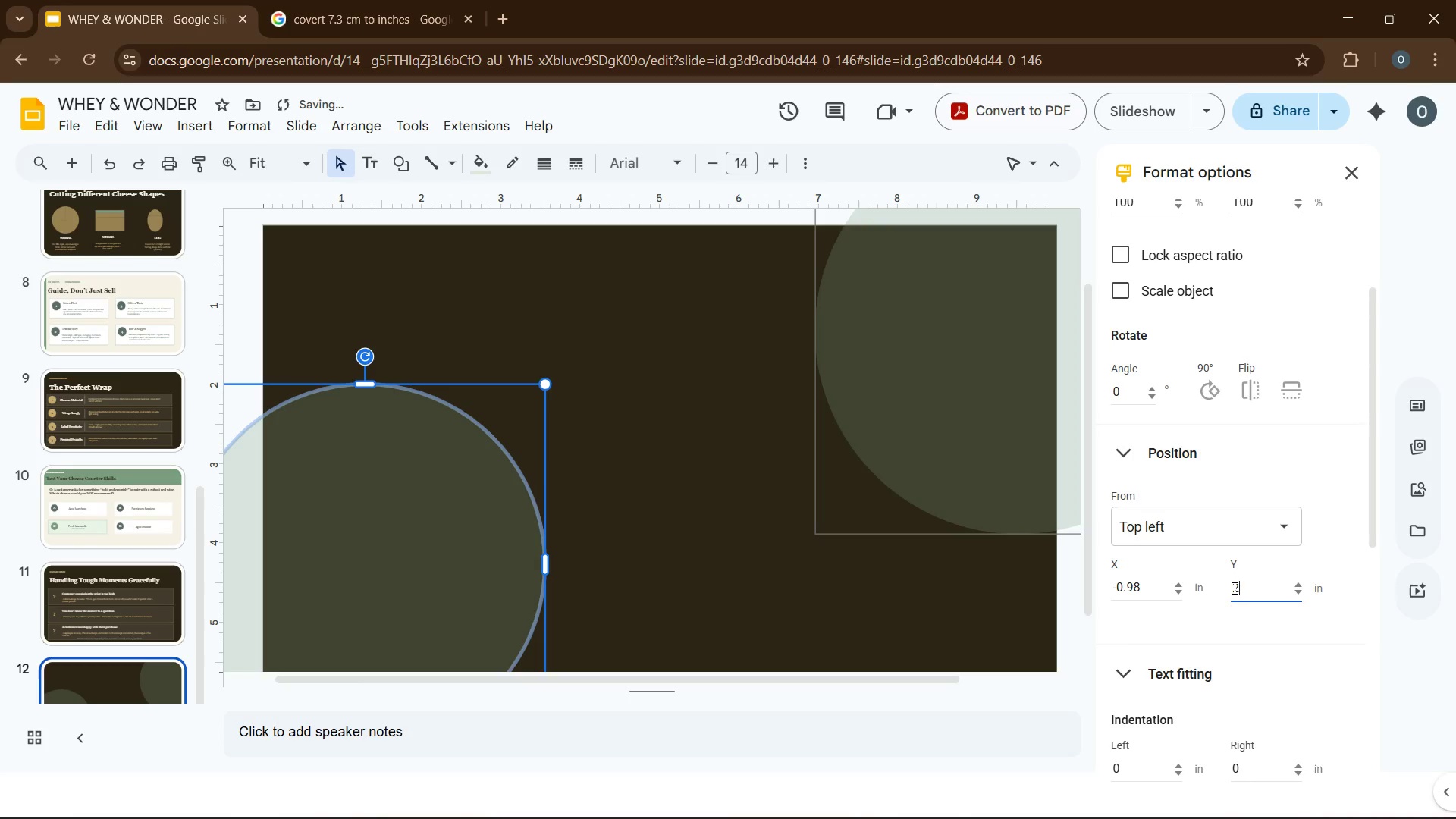 
key(NumpadDecimal)
 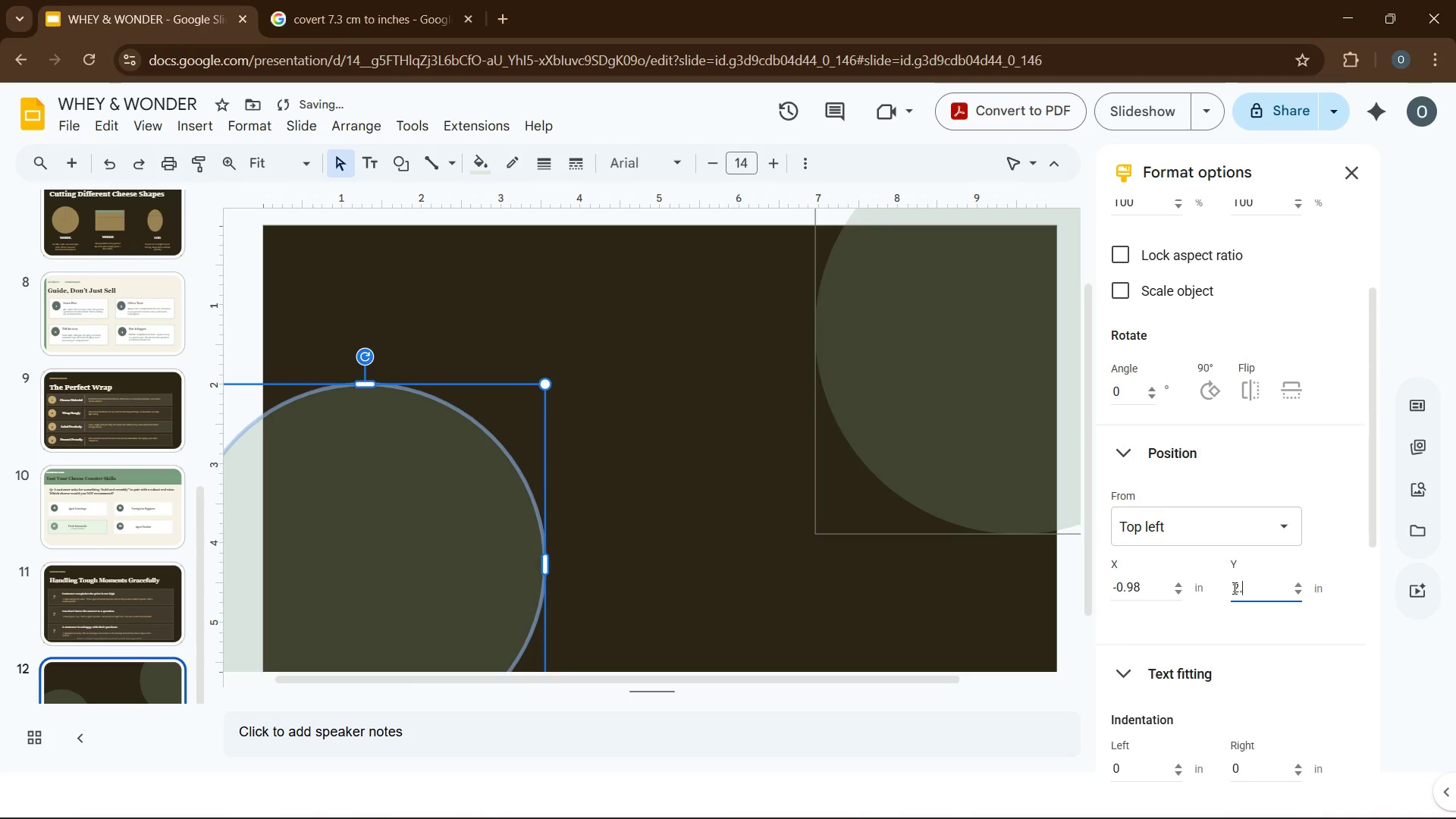 
key(Numpad9)
 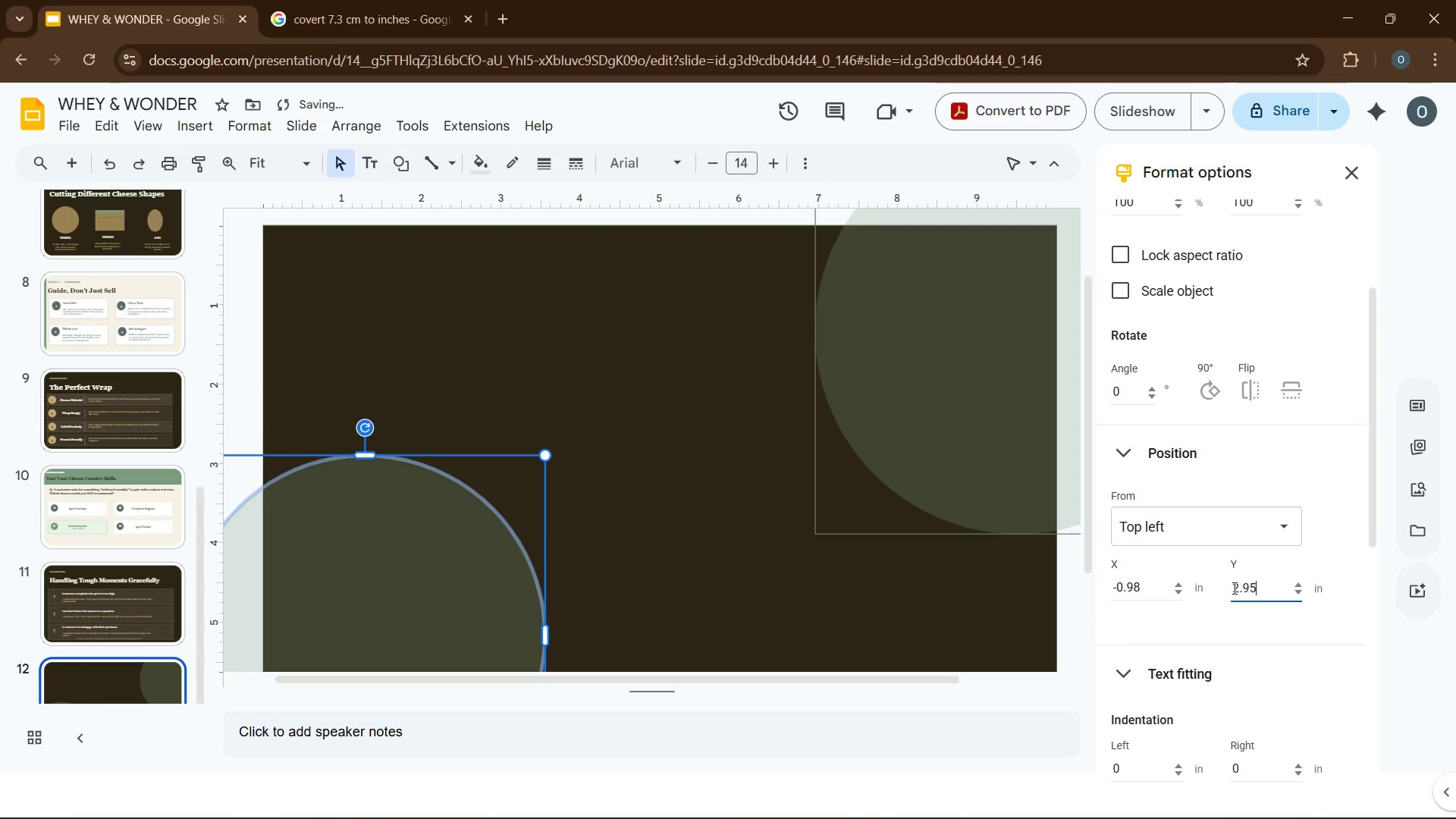 
key(Numpad5)
 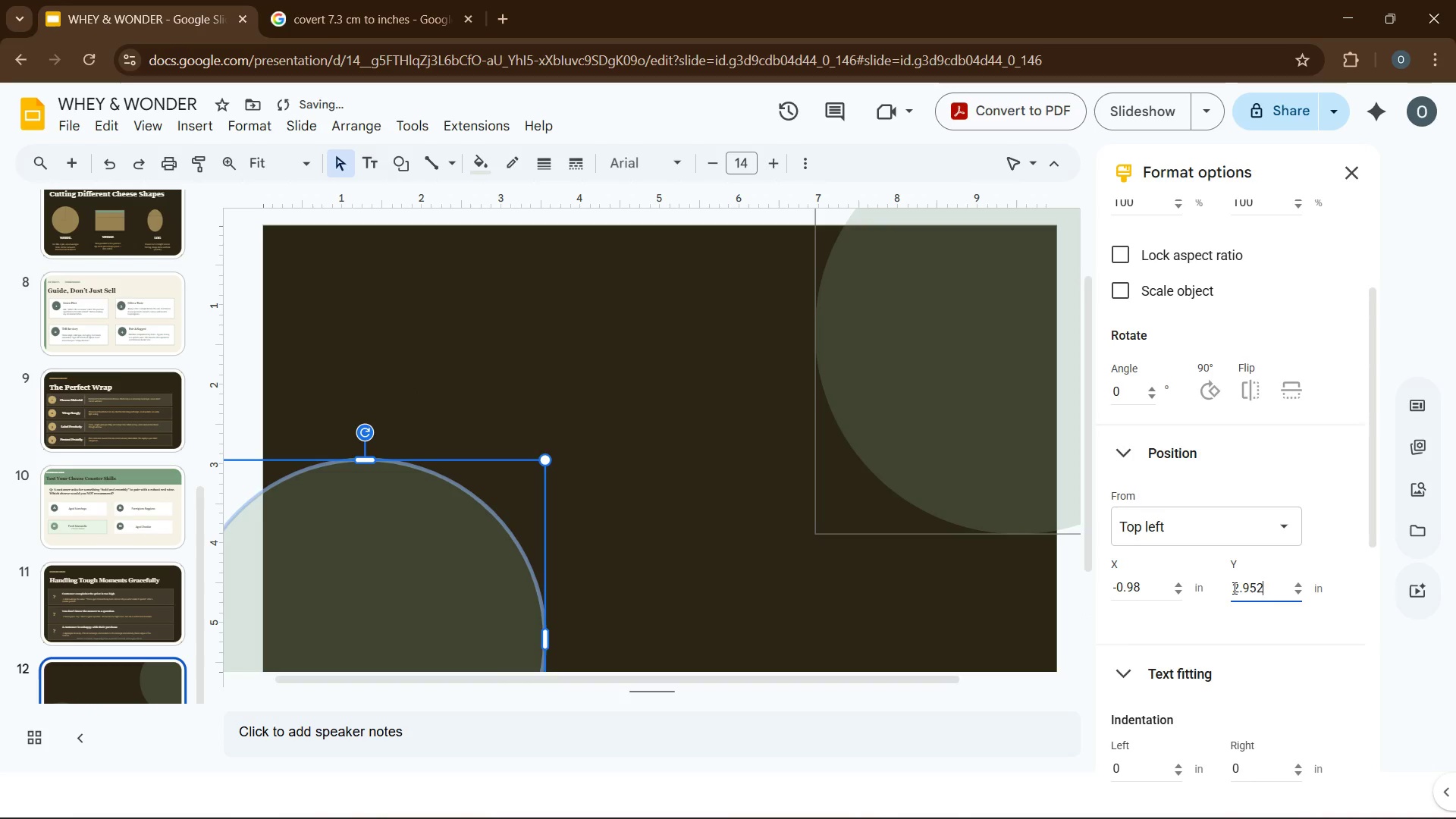 
key(Numpad2)
 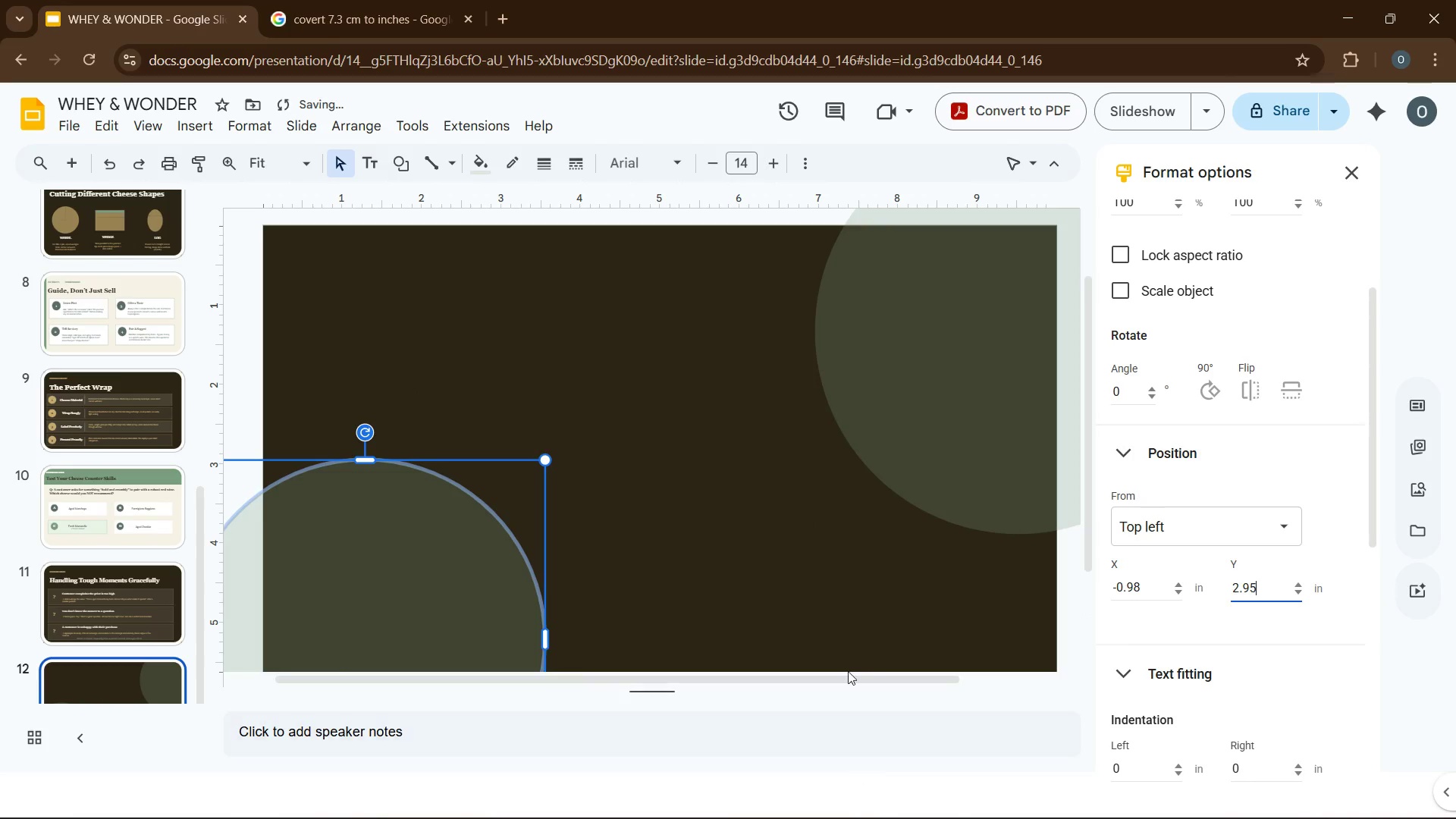 
left_click([837, 629])
 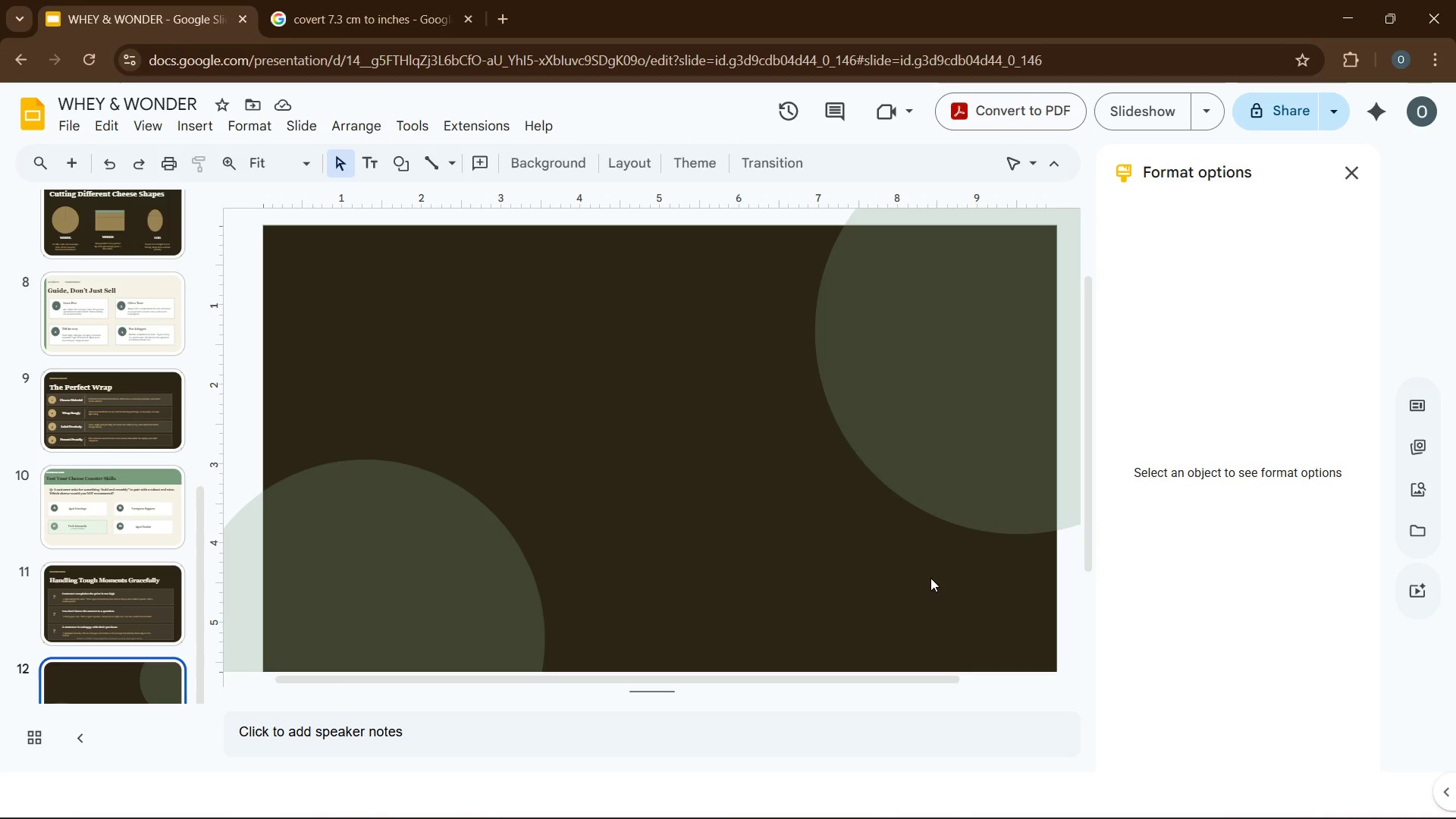 
wait(11.78)
 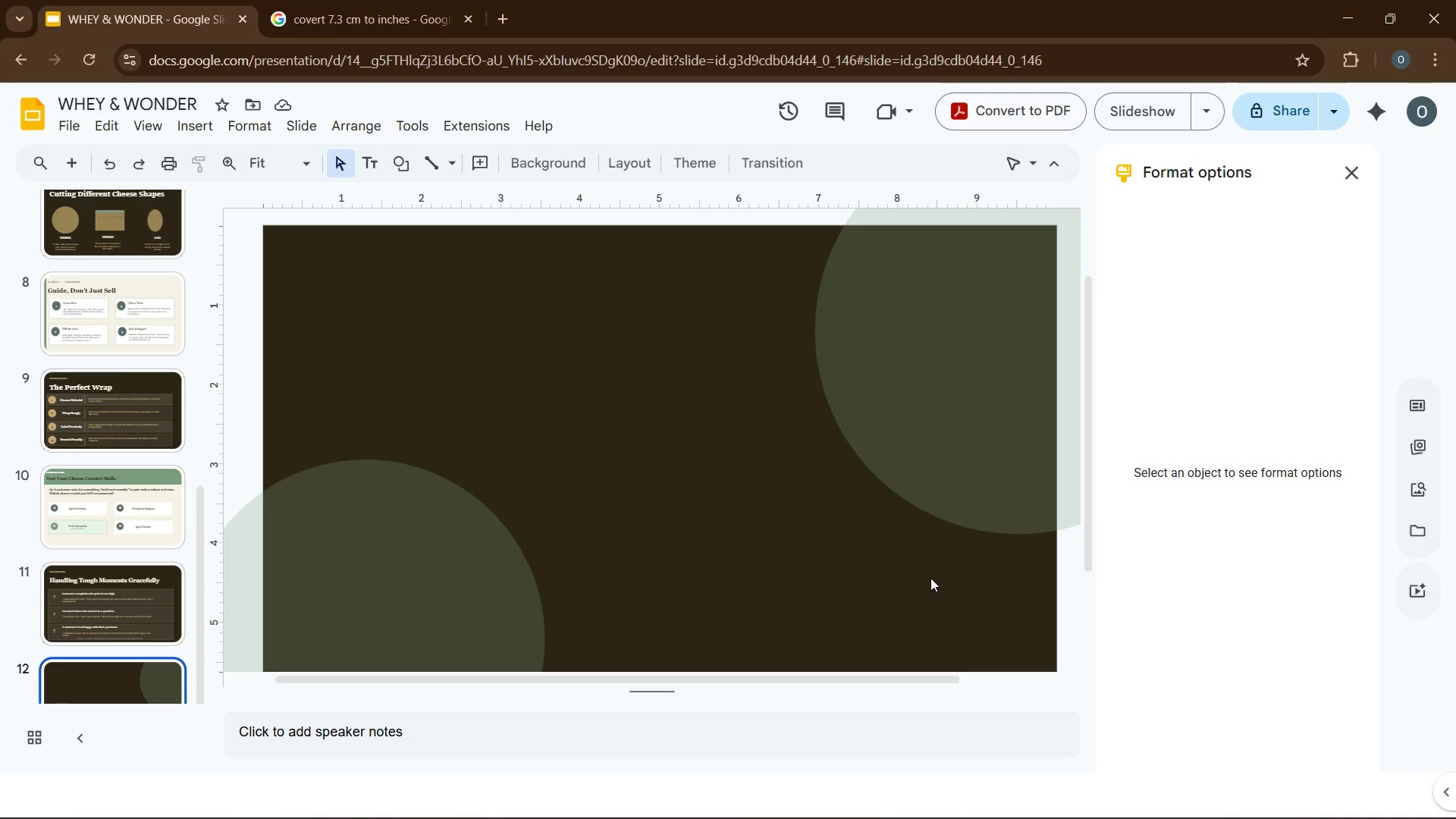 
left_click([397, 573])
 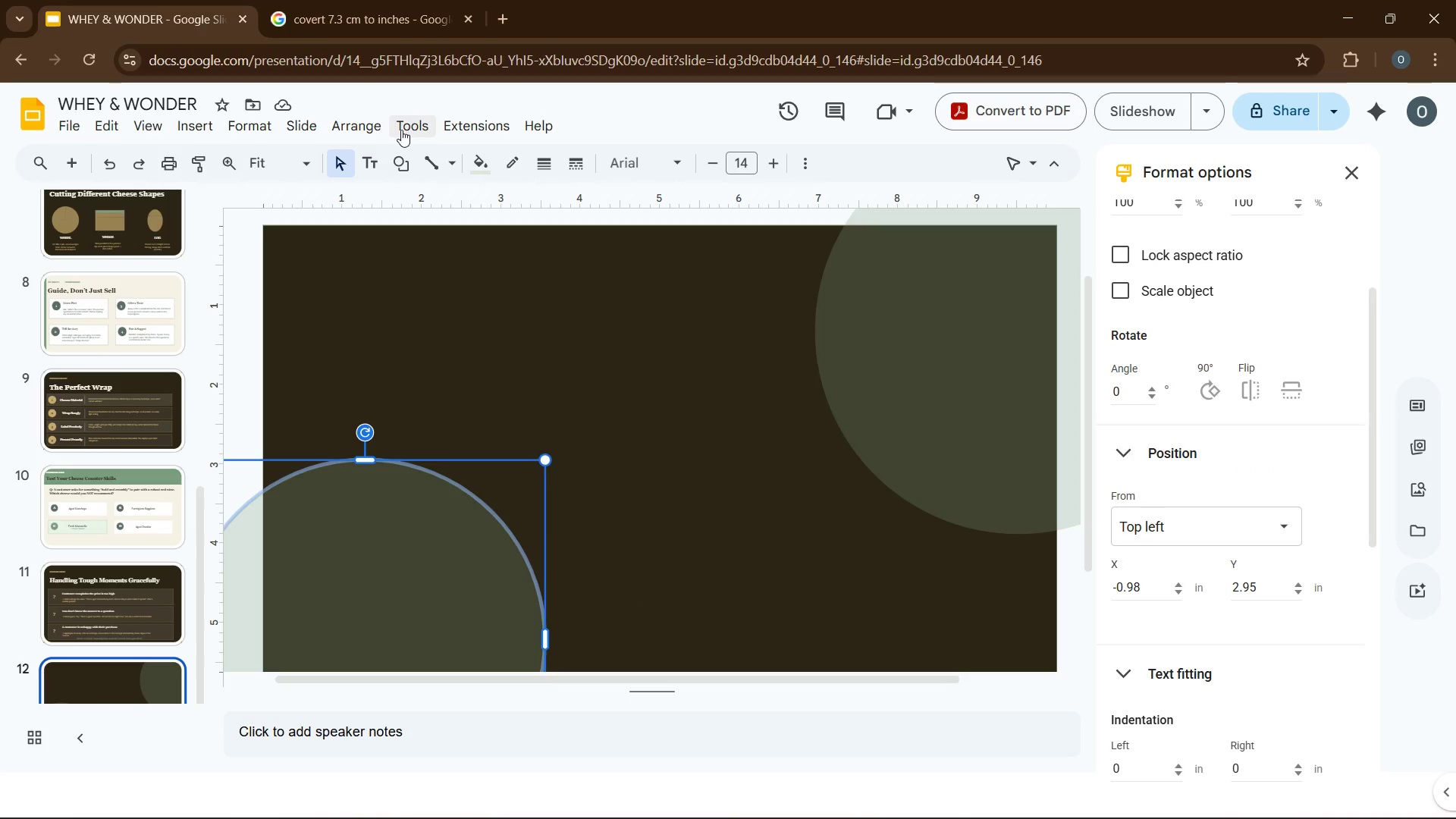 
left_click([479, 168])
 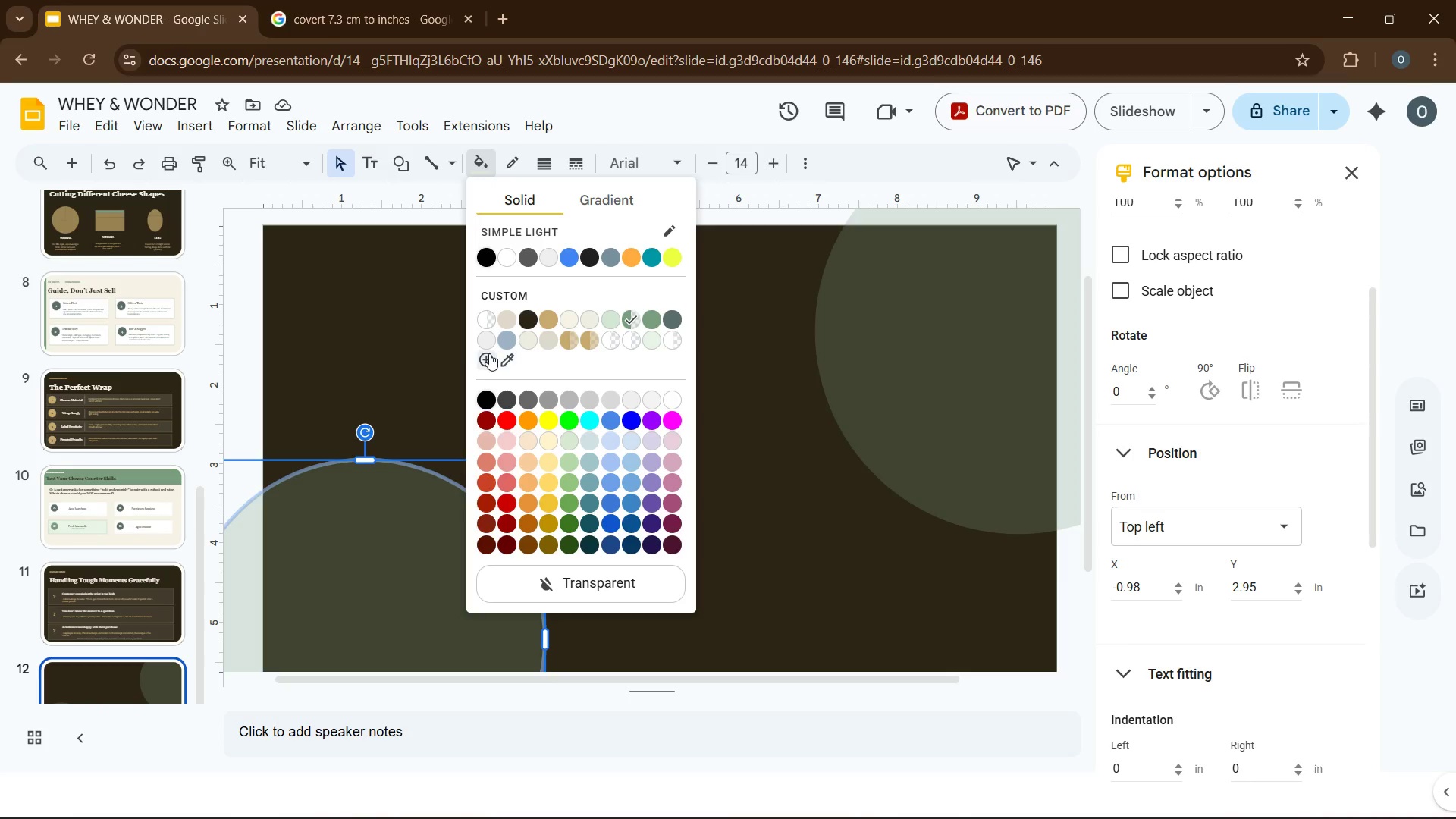 
left_click([489, 358])
 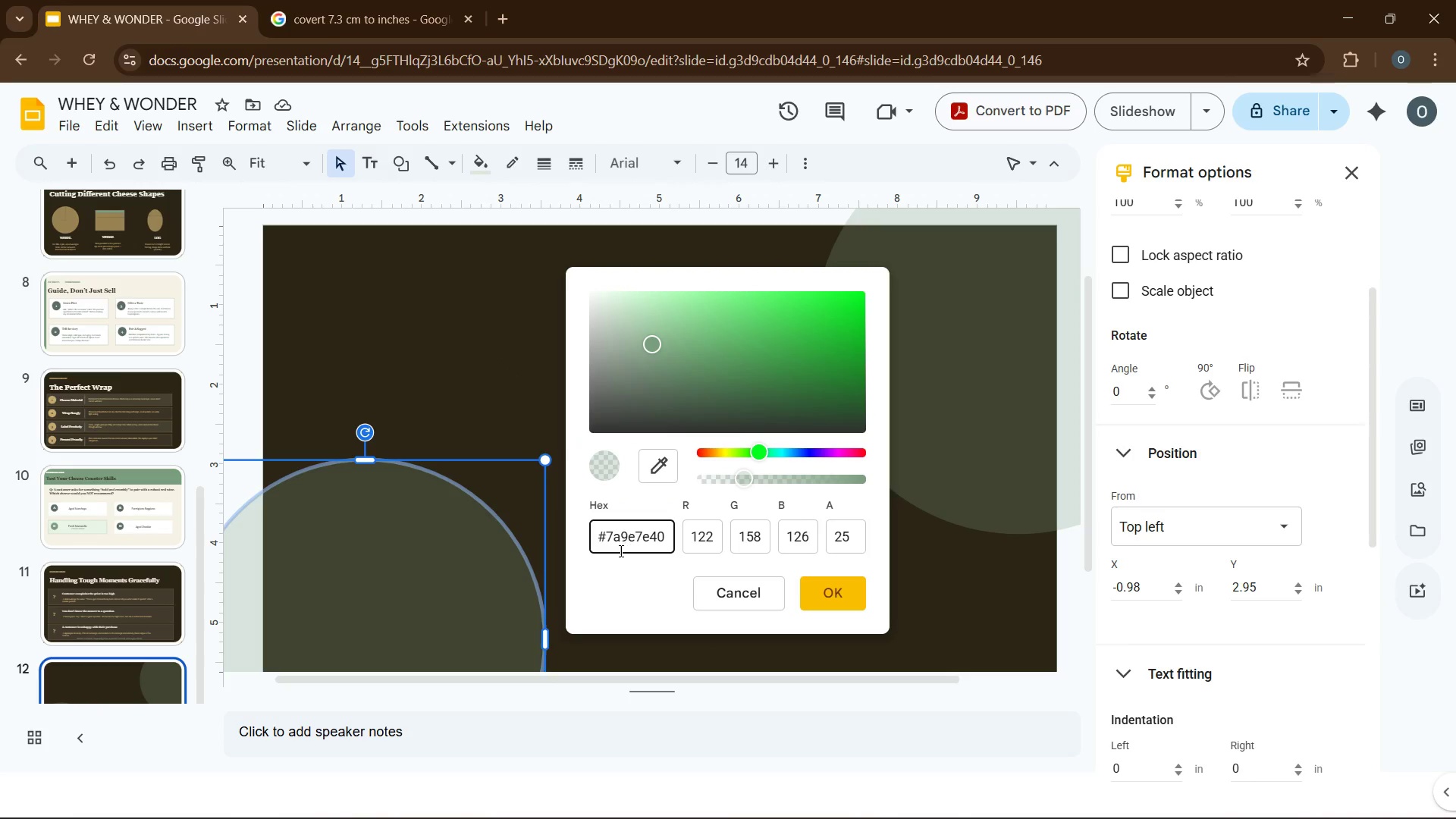 
wait(8.12)
 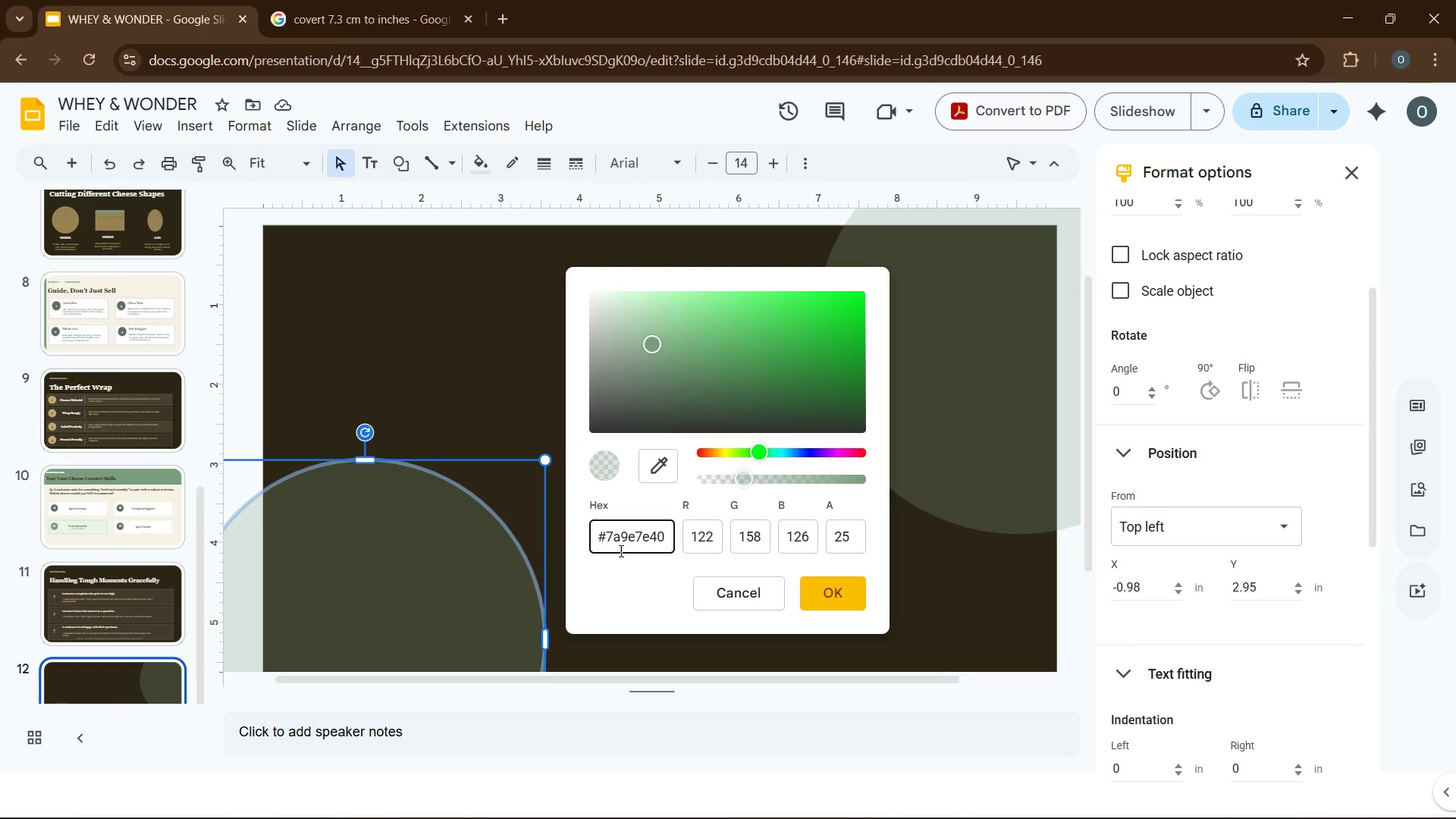 
key(Backspace)
 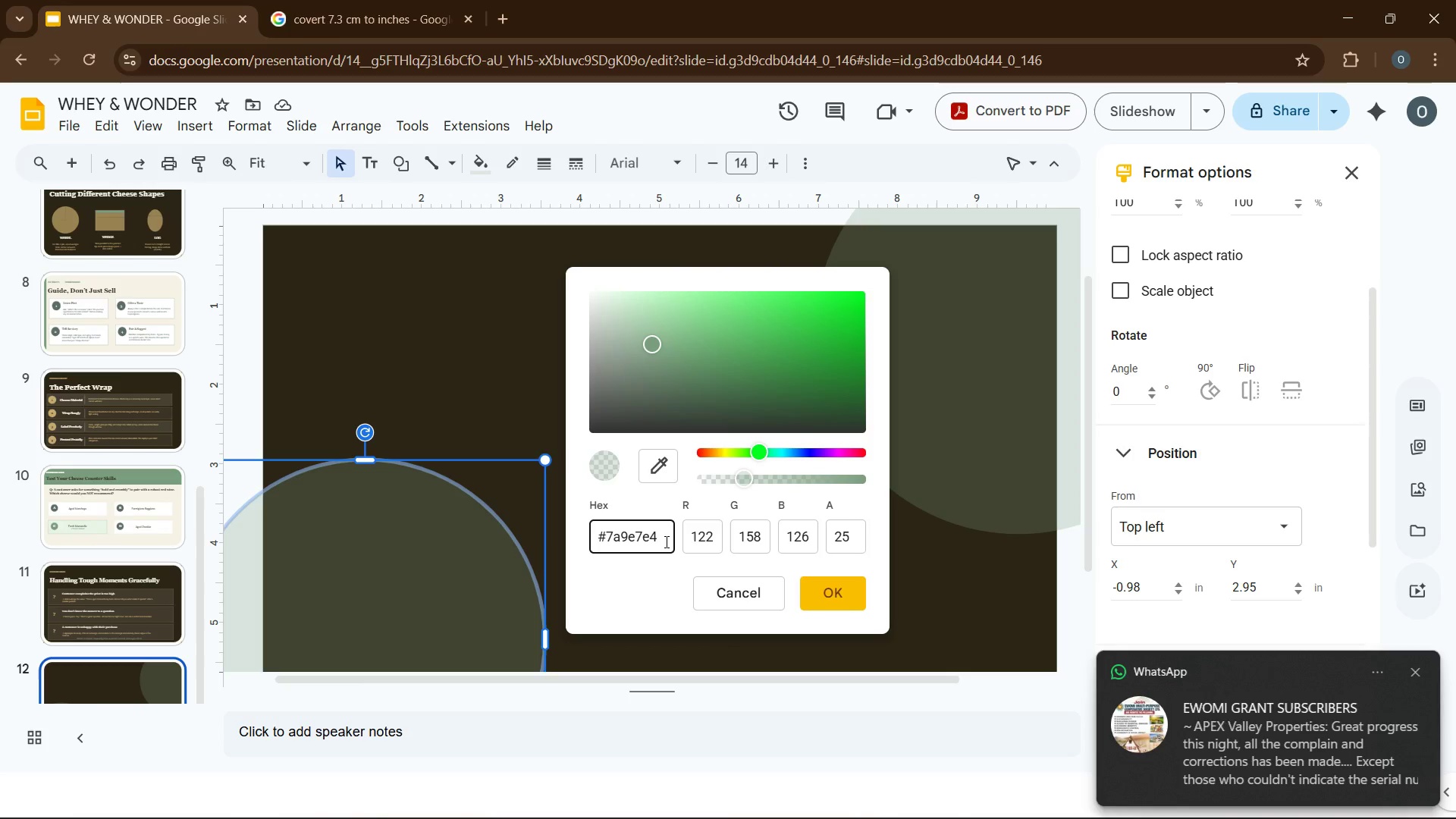 
key(Backspace)
 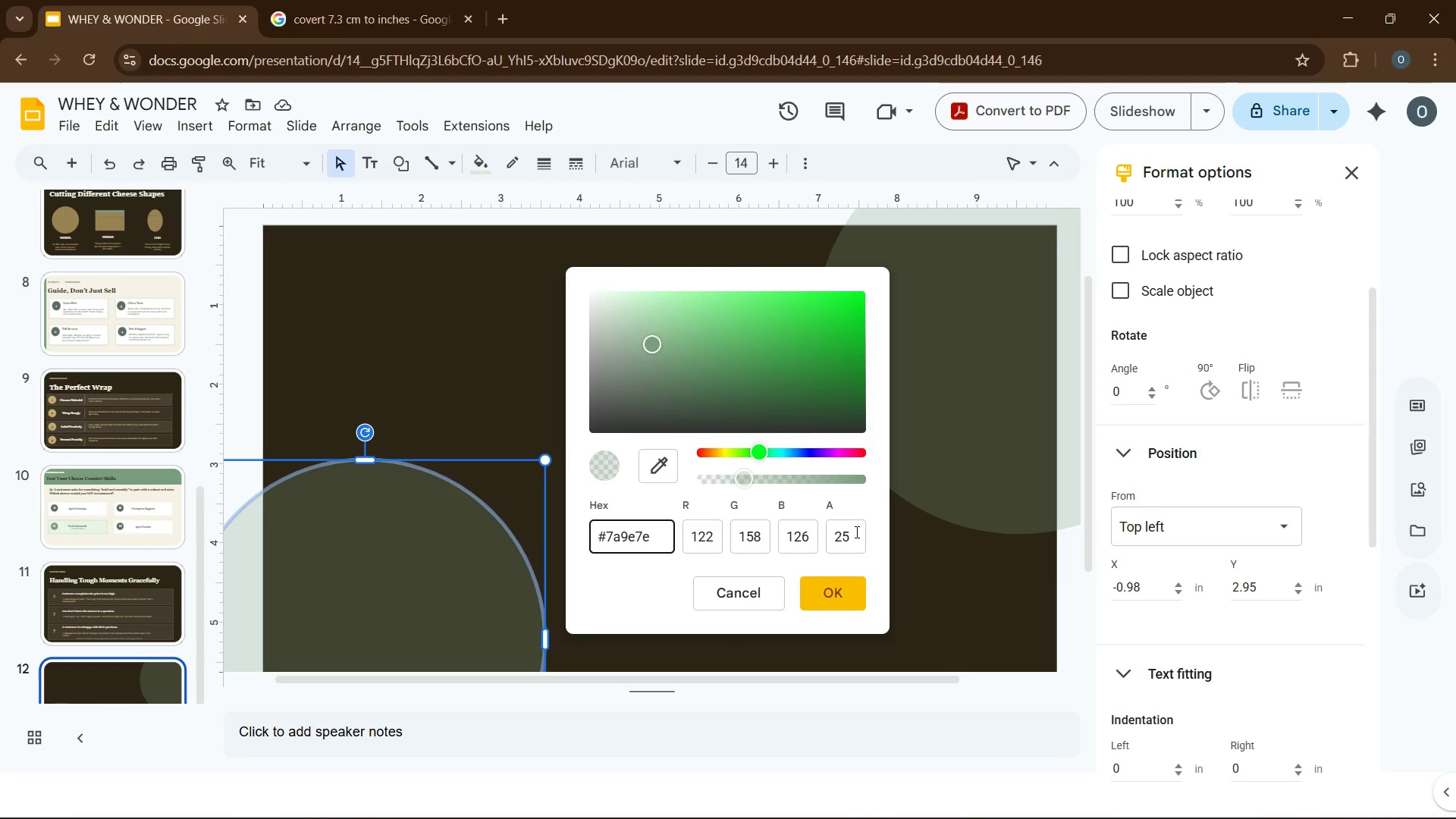 
wait(6.02)
 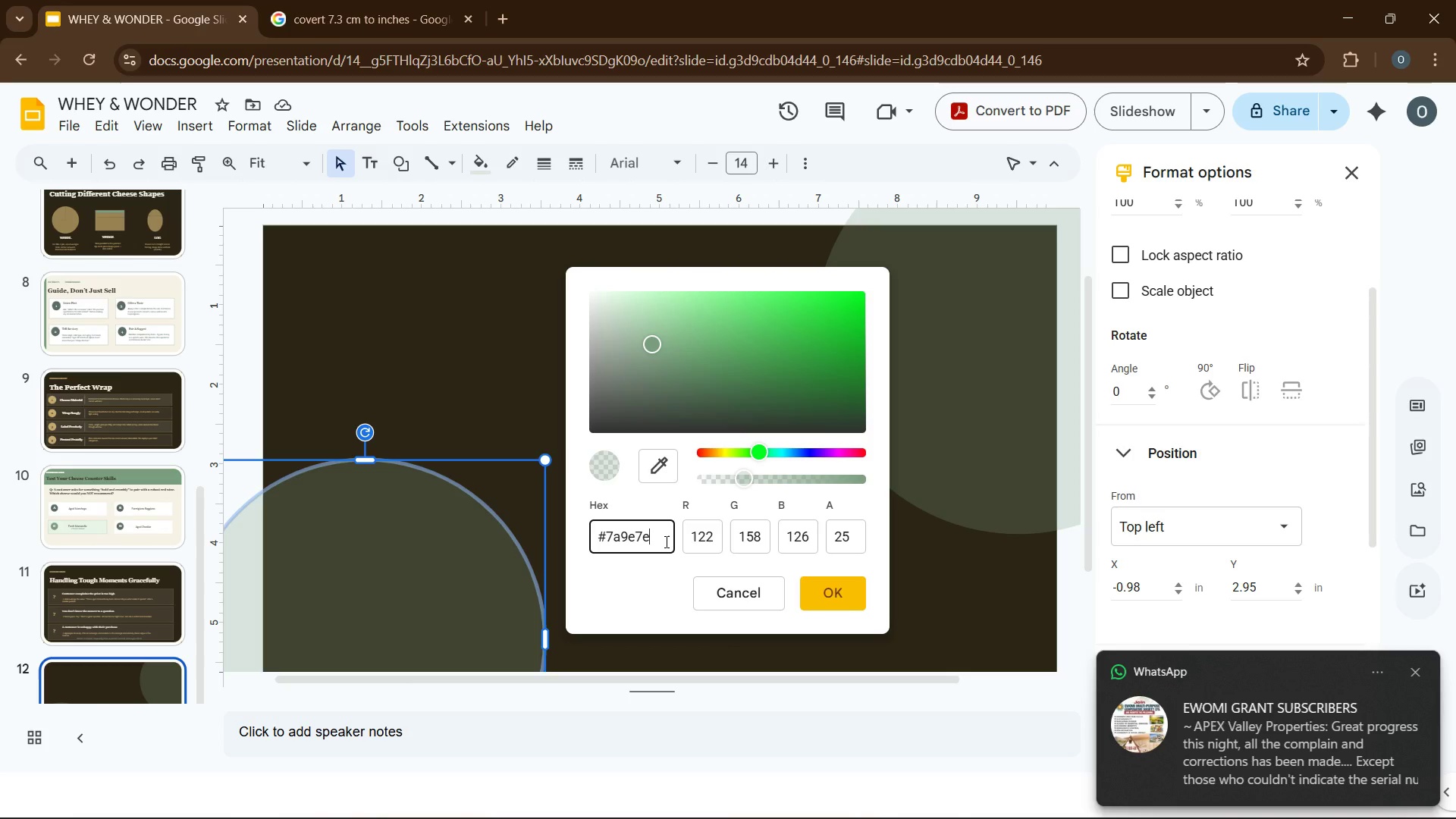 
key(Backspace)
 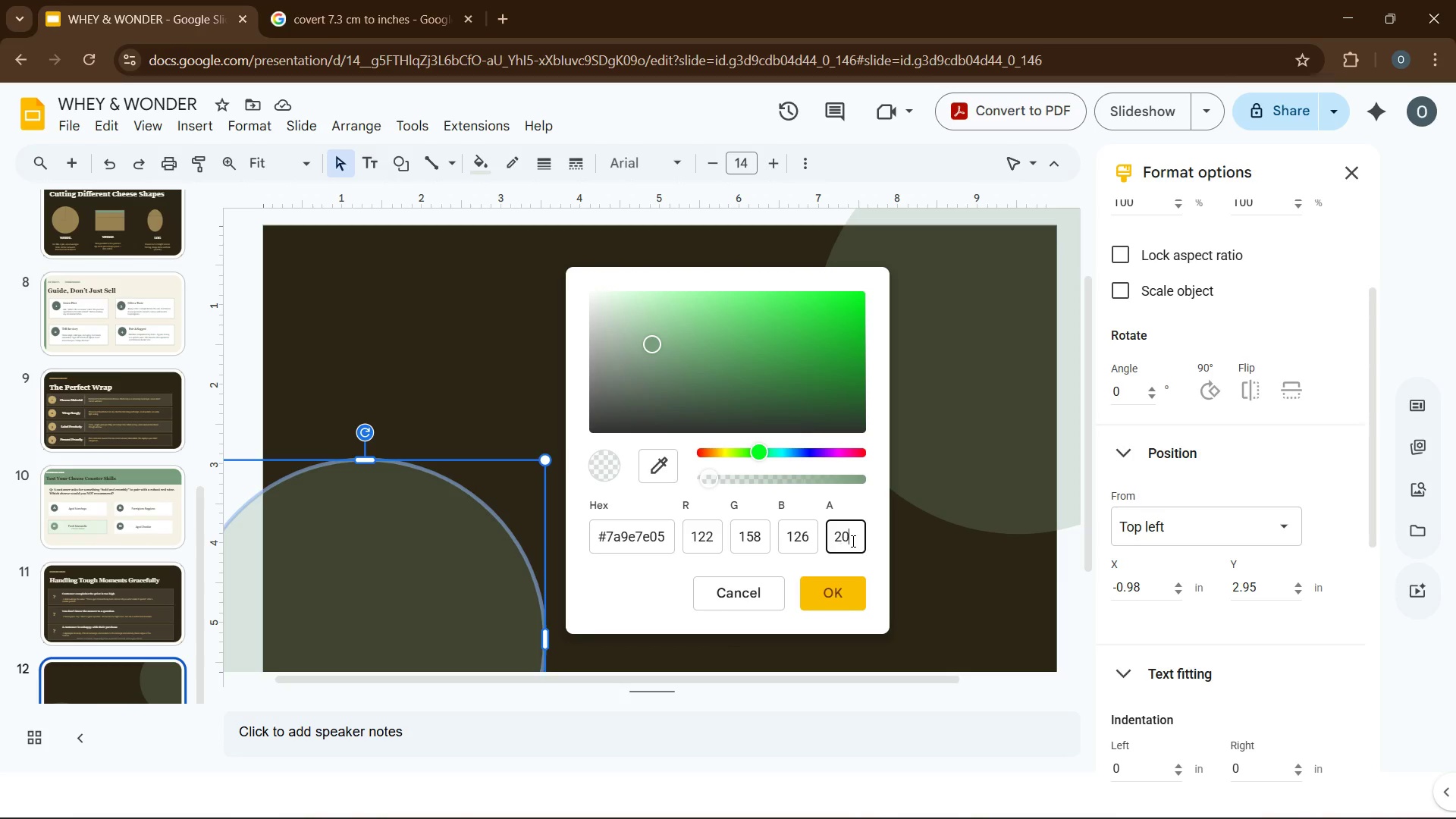 
key(Numpad0)
 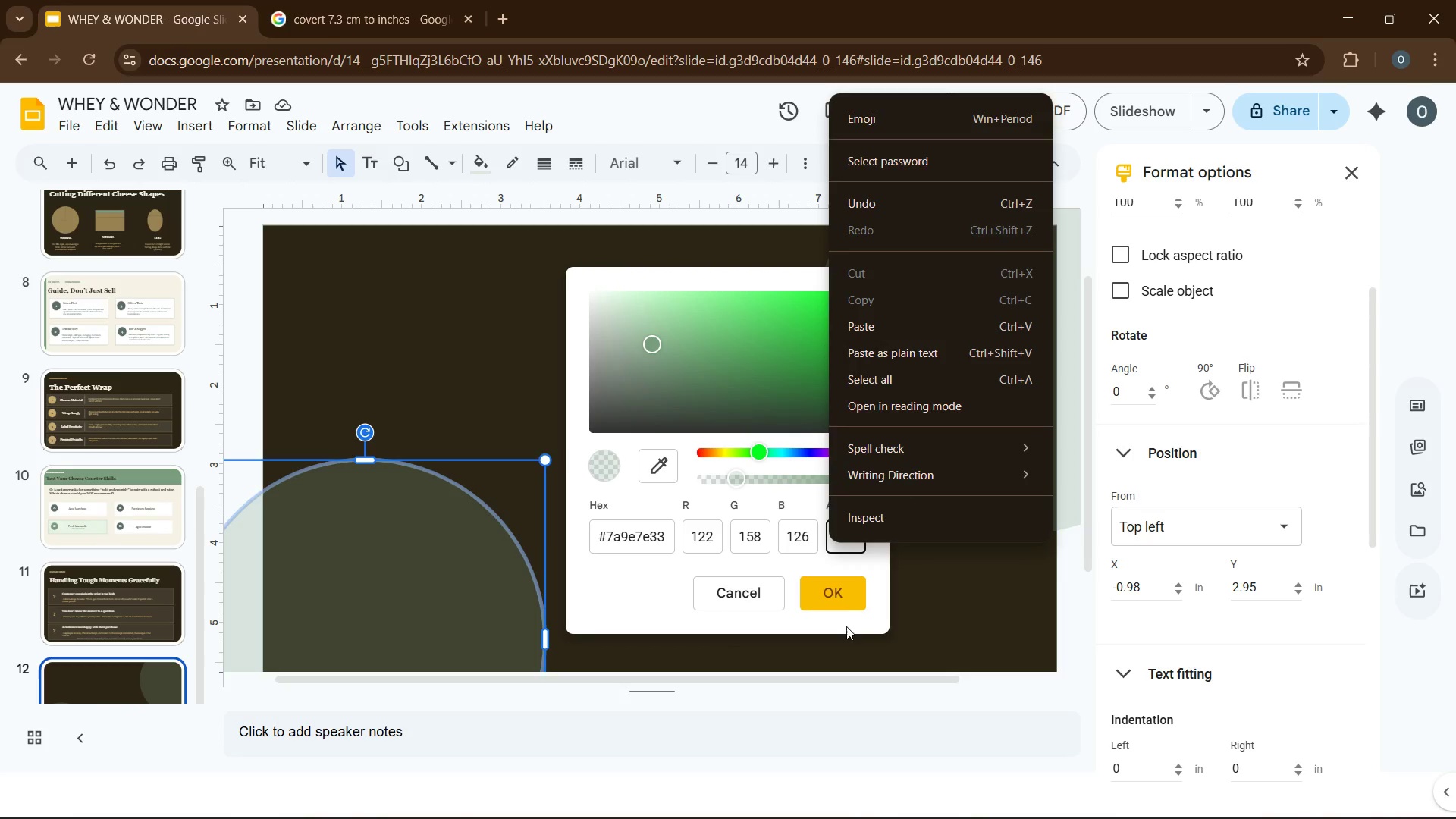 
left_click([839, 604])
 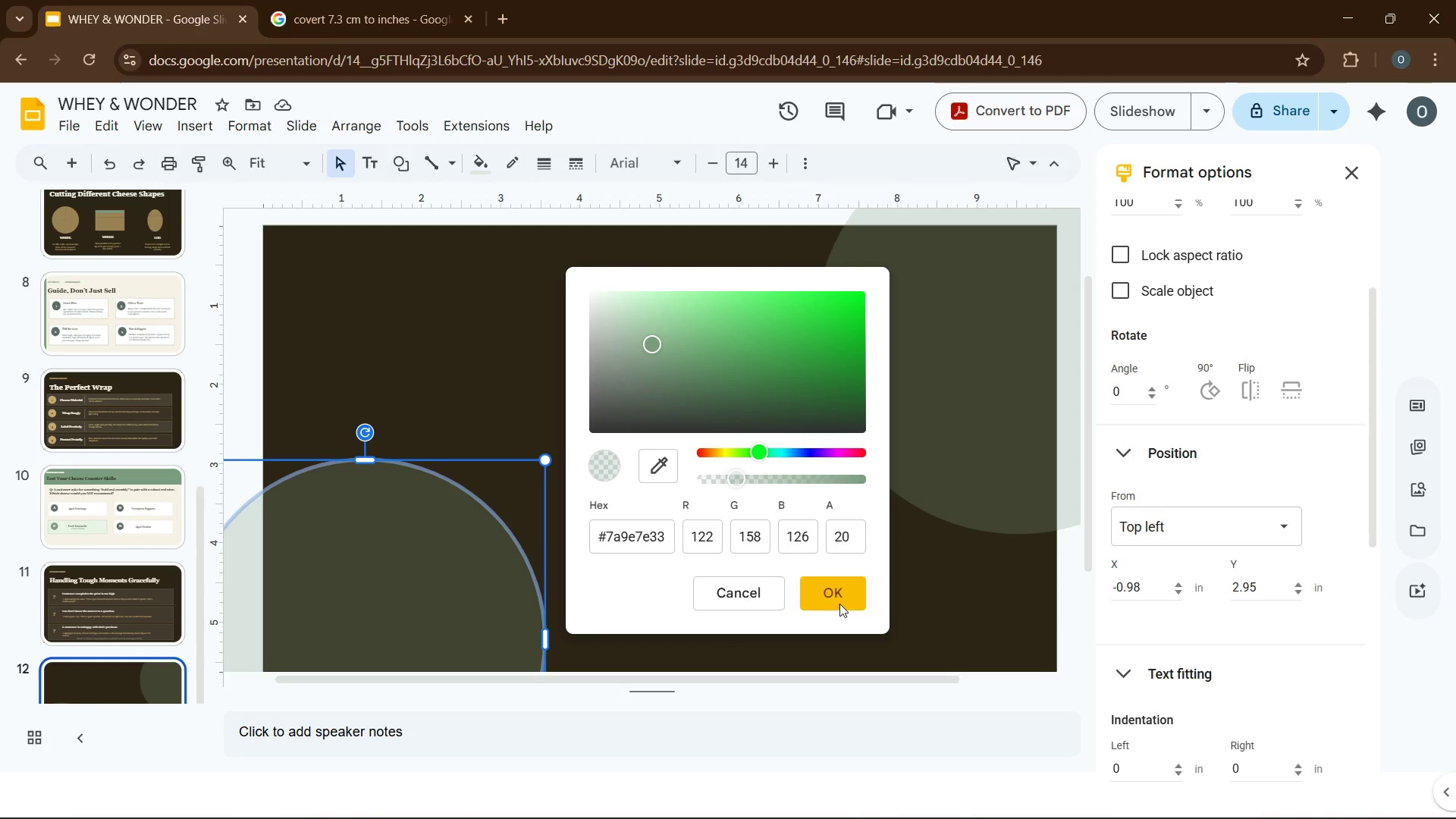 
left_click([839, 604])
 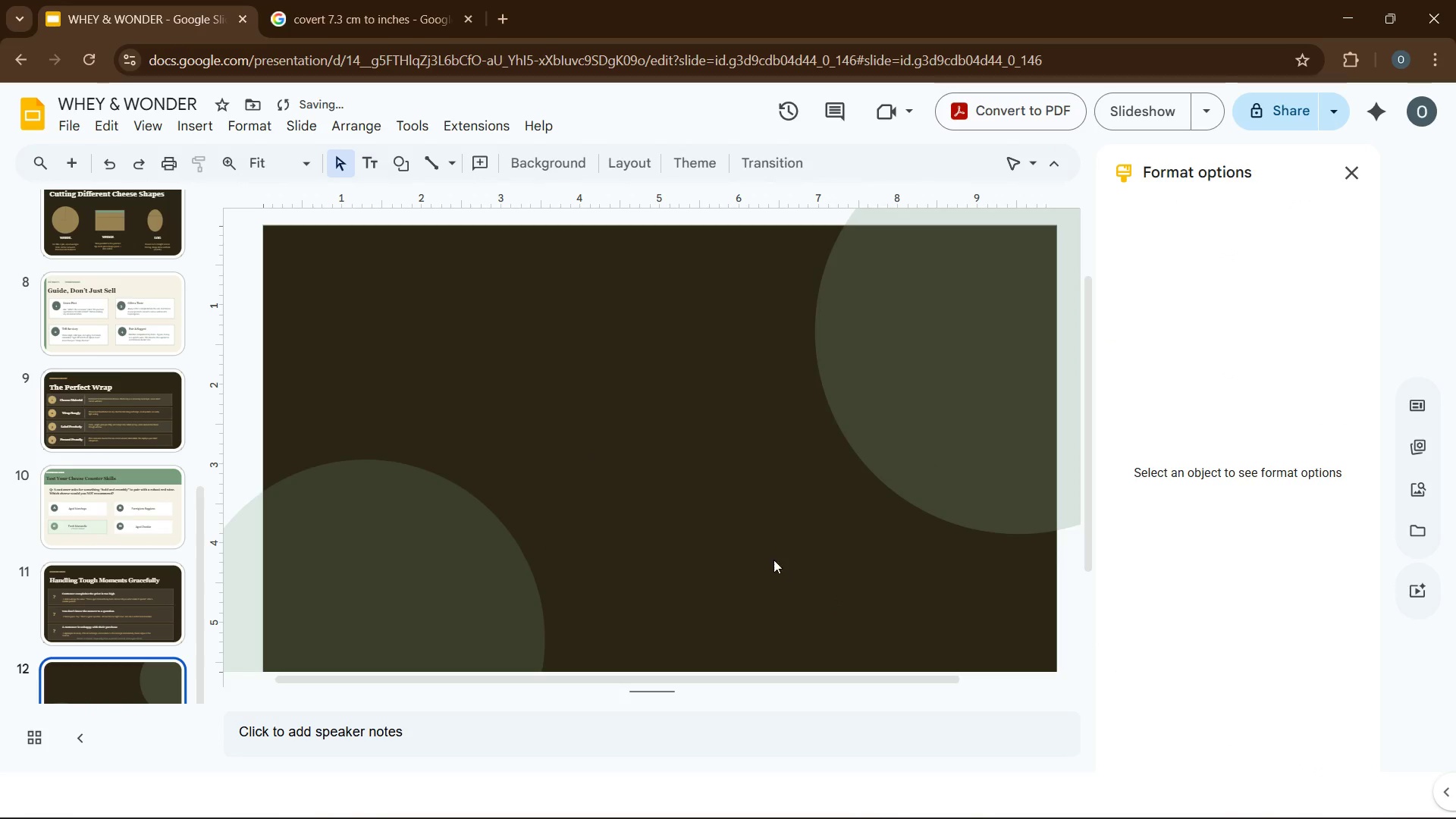 
left_click([766, 551])
 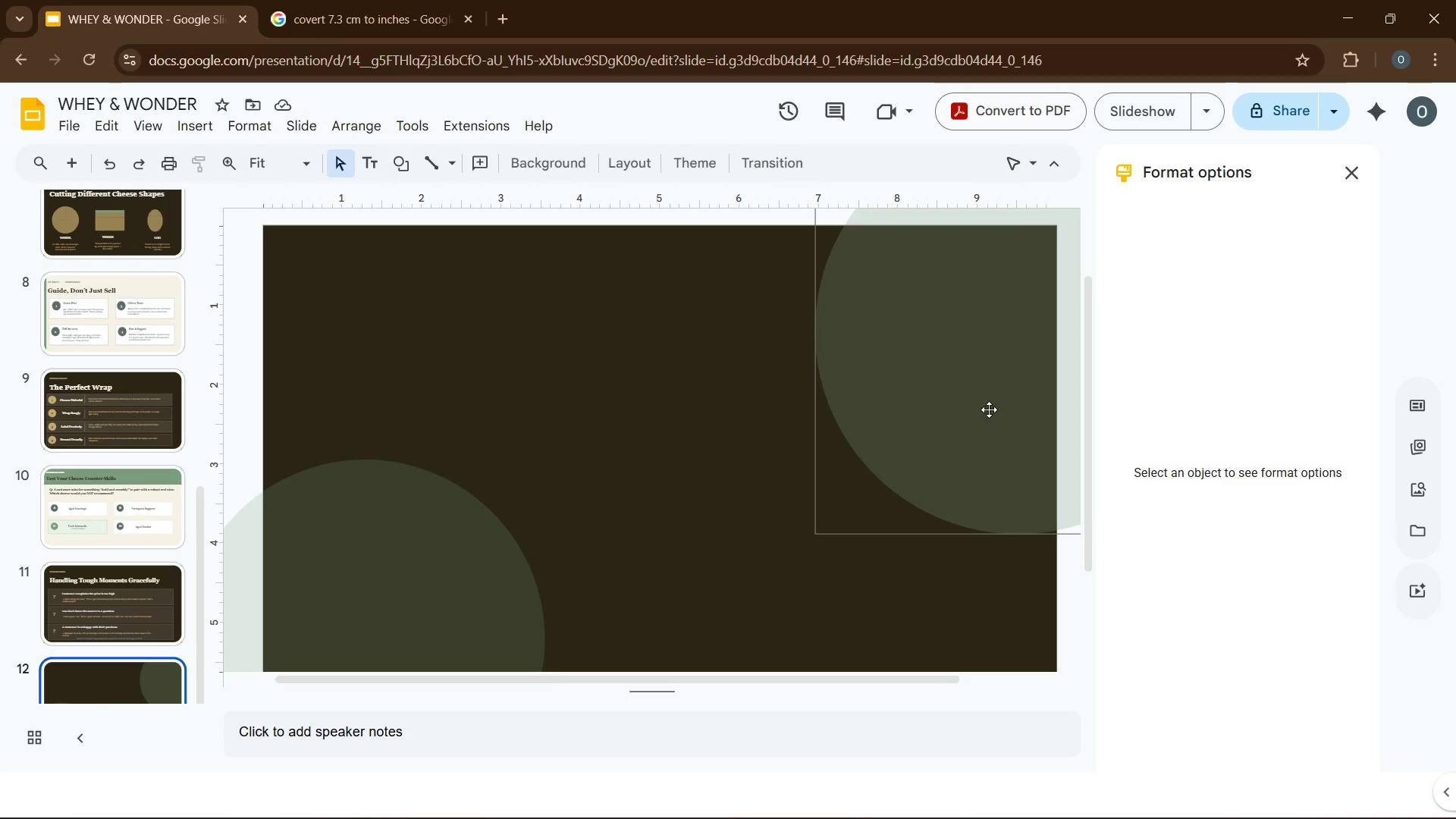 
wait(6.83)
 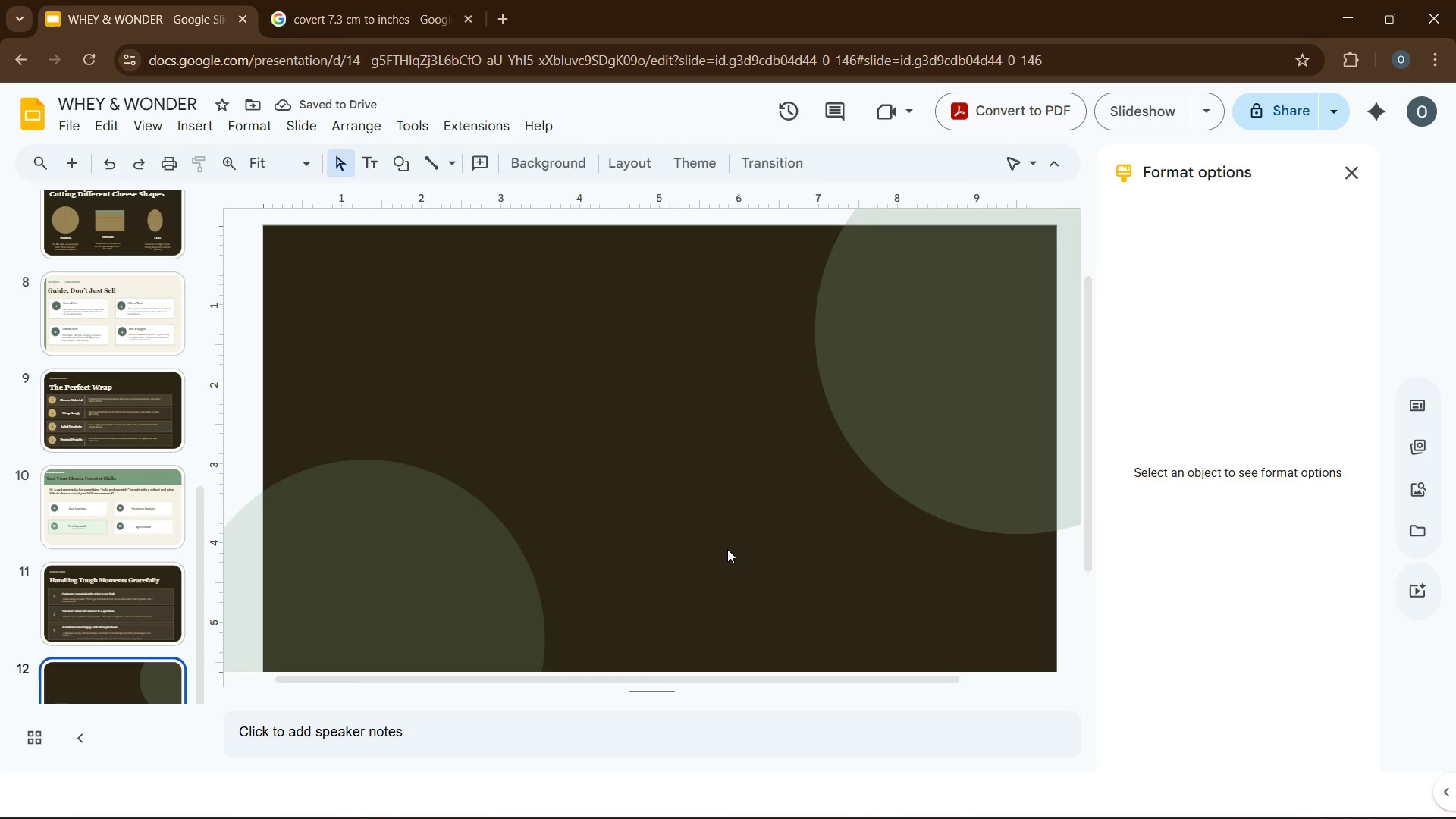 
left_click([977, 418])
 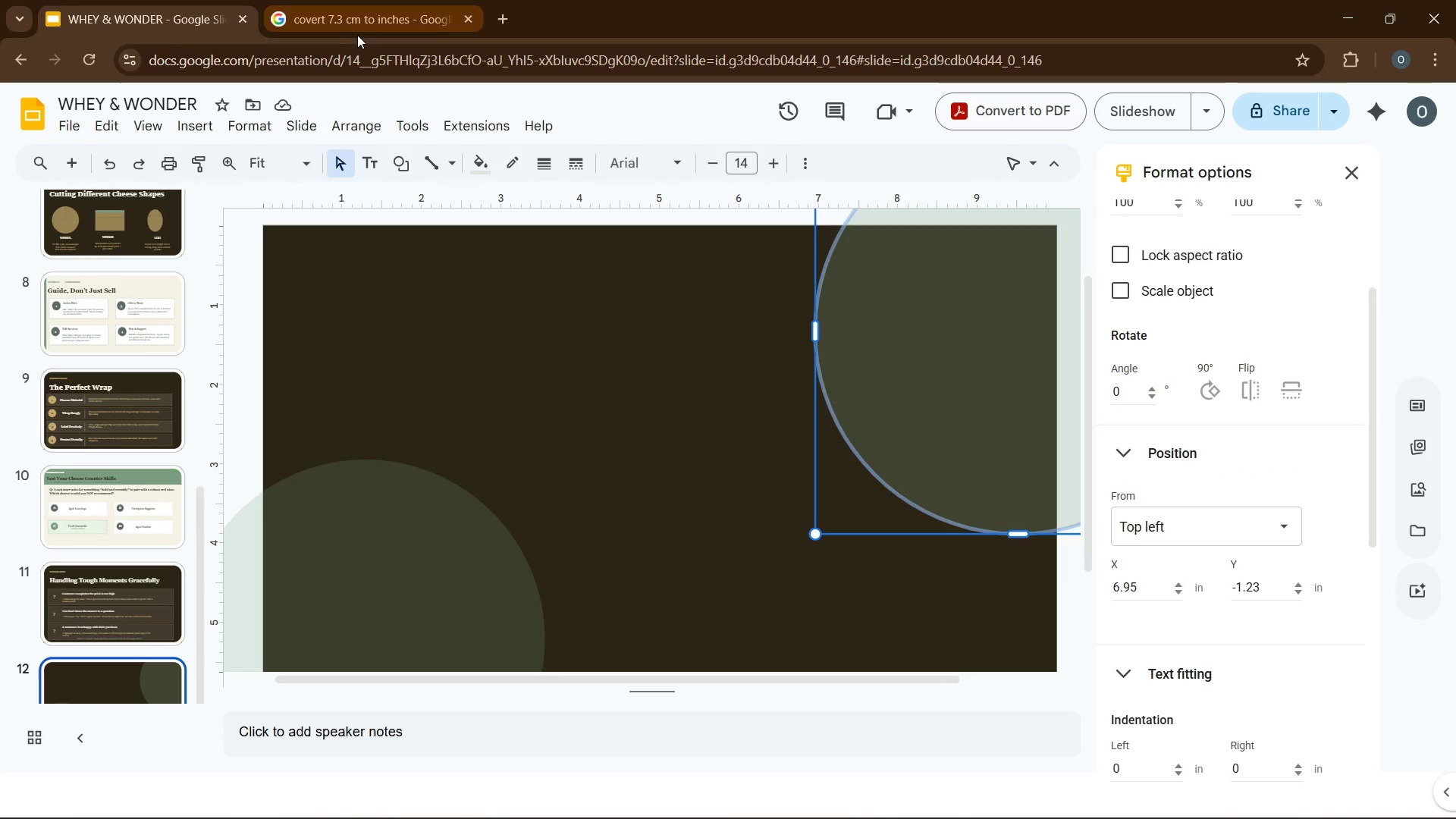 
left_click([381, 22])
 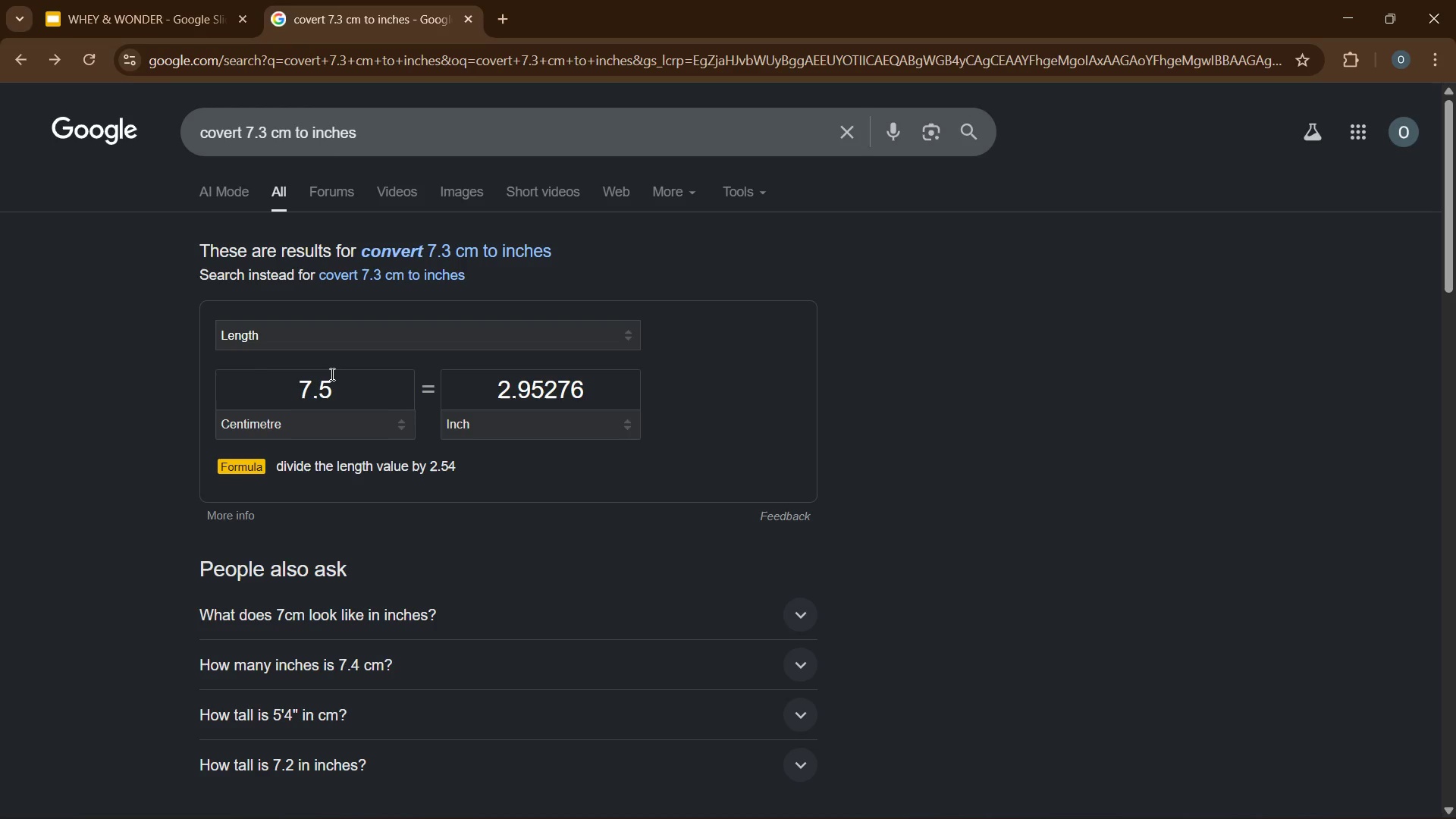 
left_click([331, 375])
 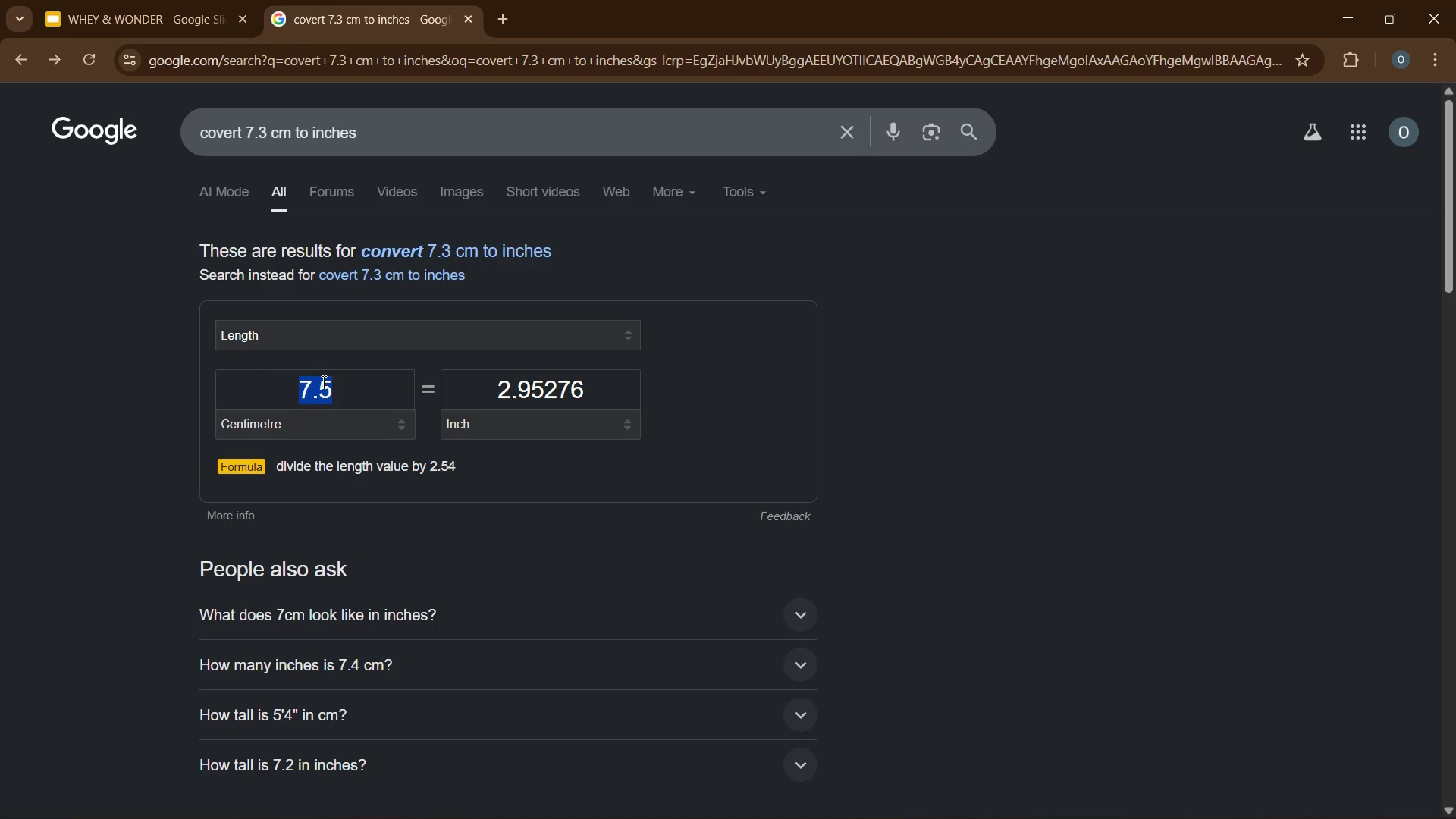 
key(Numpad1)
 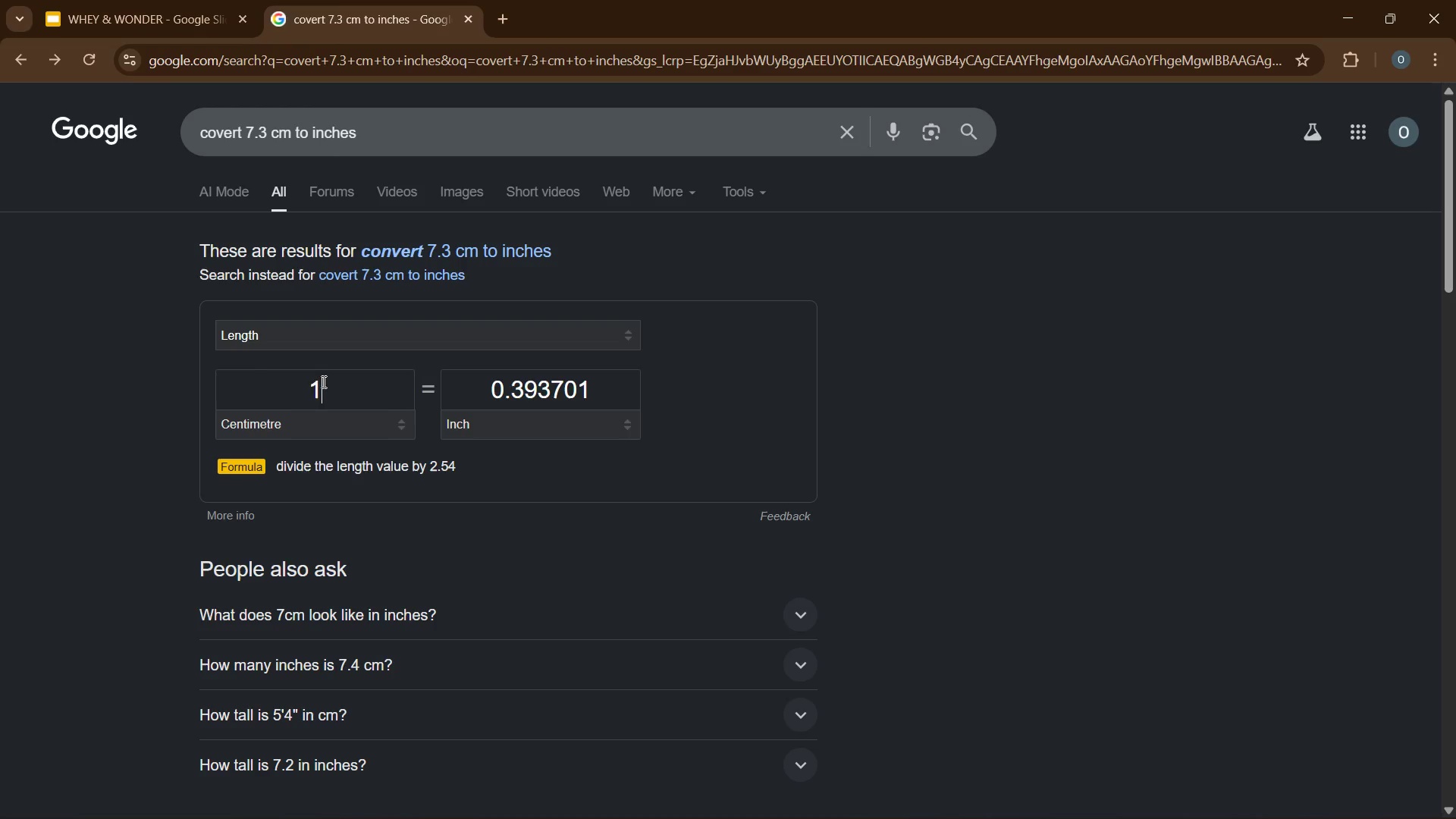 
key(Numpad0)
 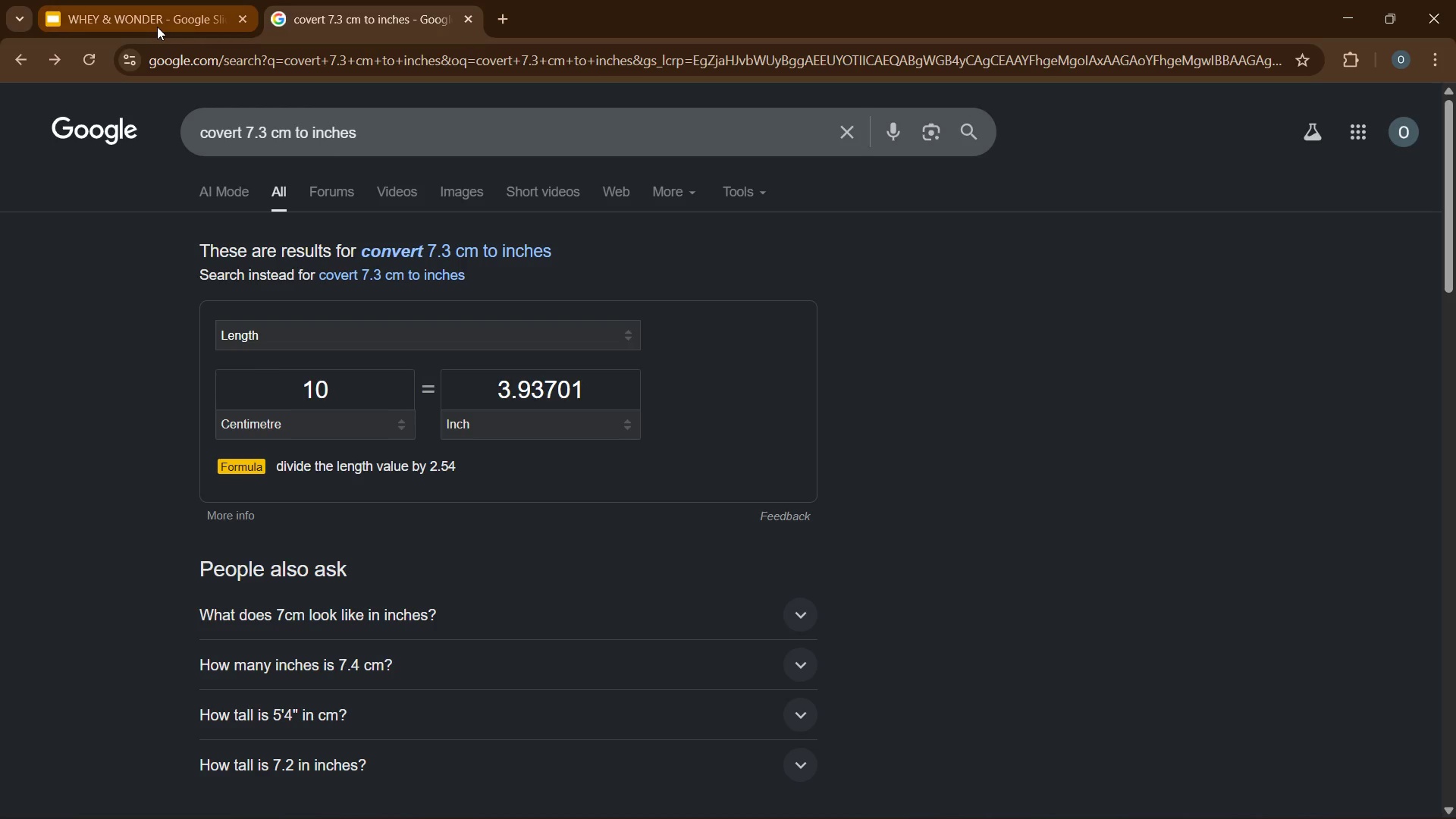 
left_click([157, 24])
 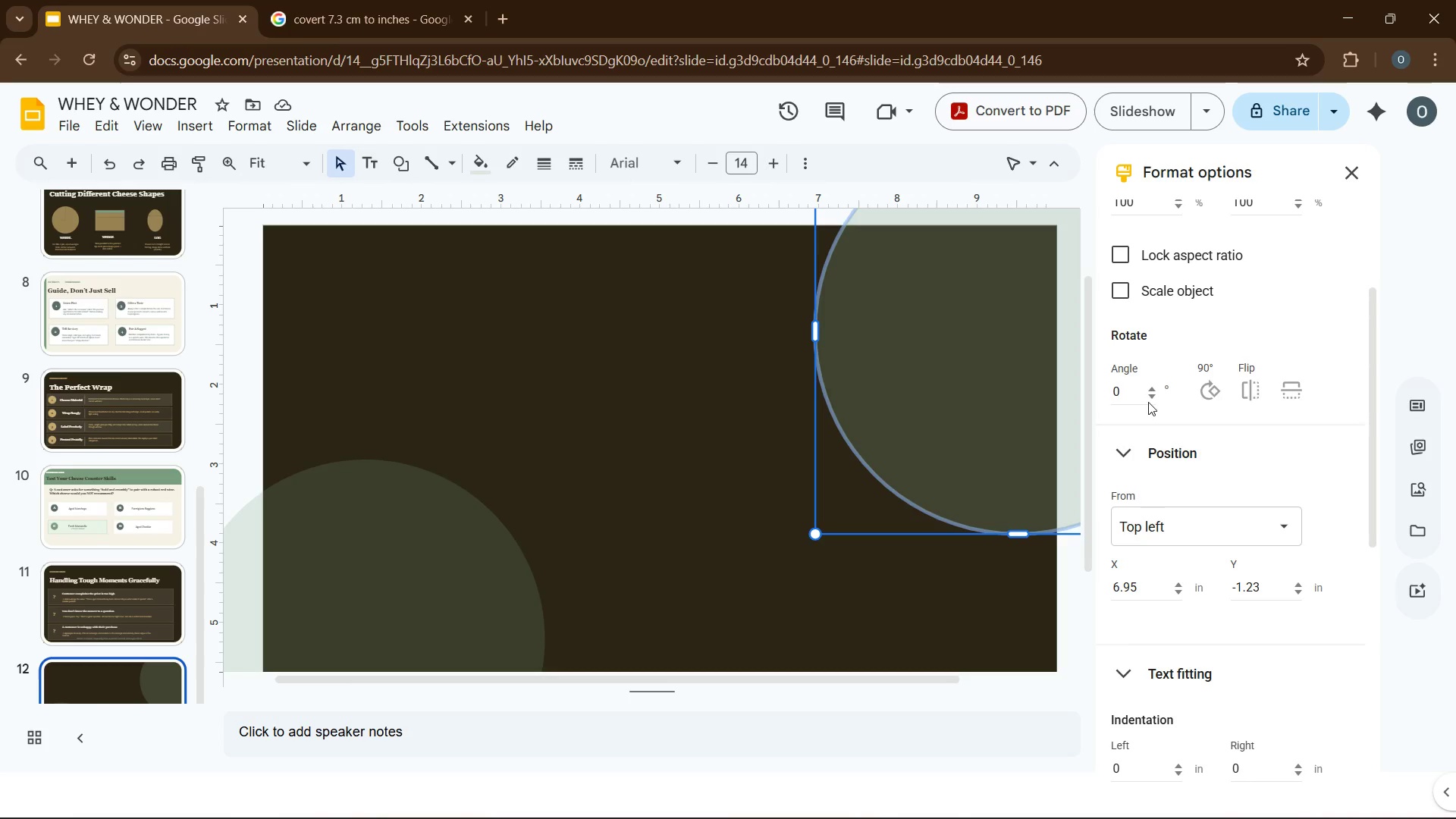 
scroll: coordinate [1240, 419], scroll_direction: up, amount: 8.0
 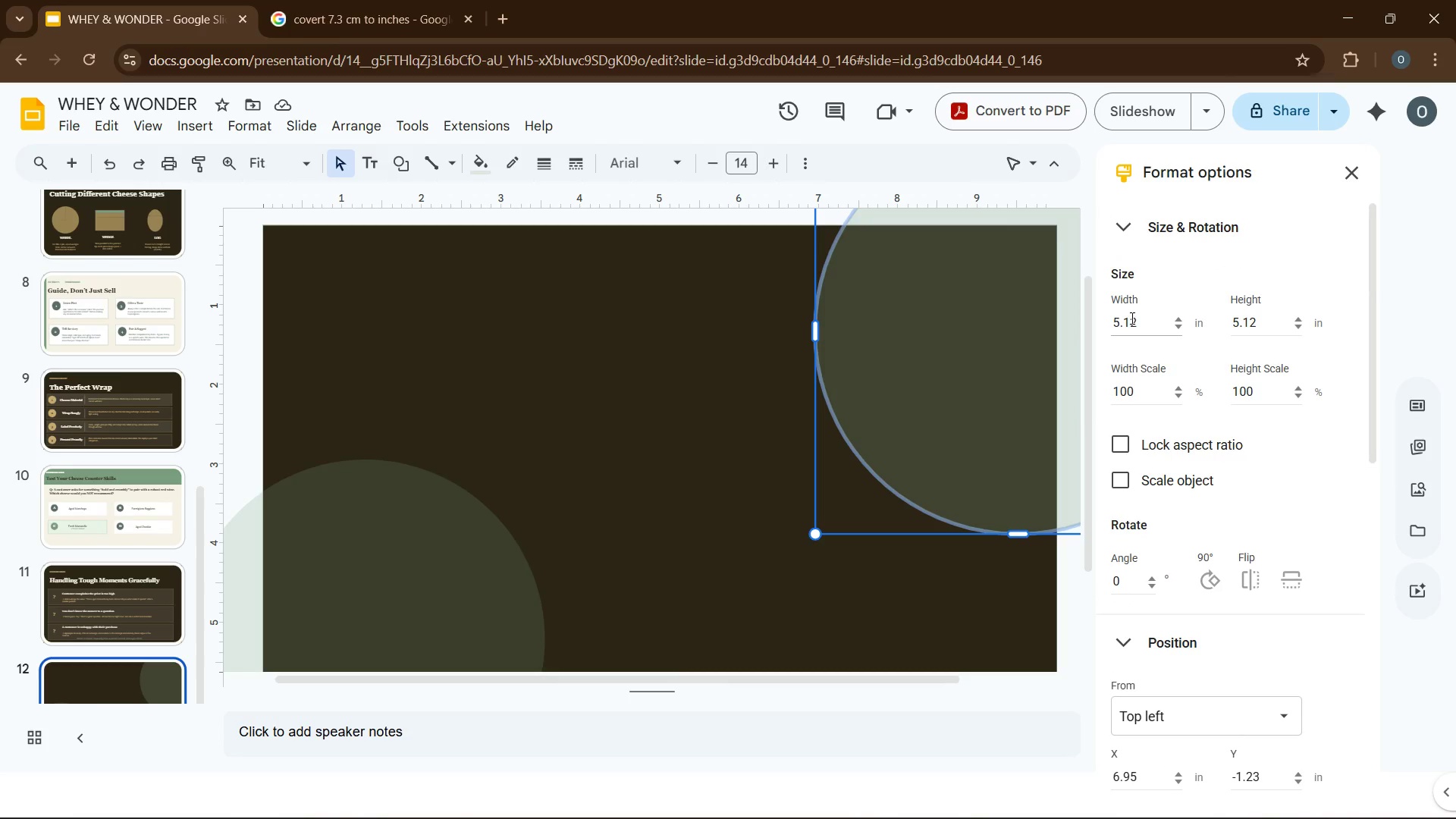 
double_click([1131, 318])
 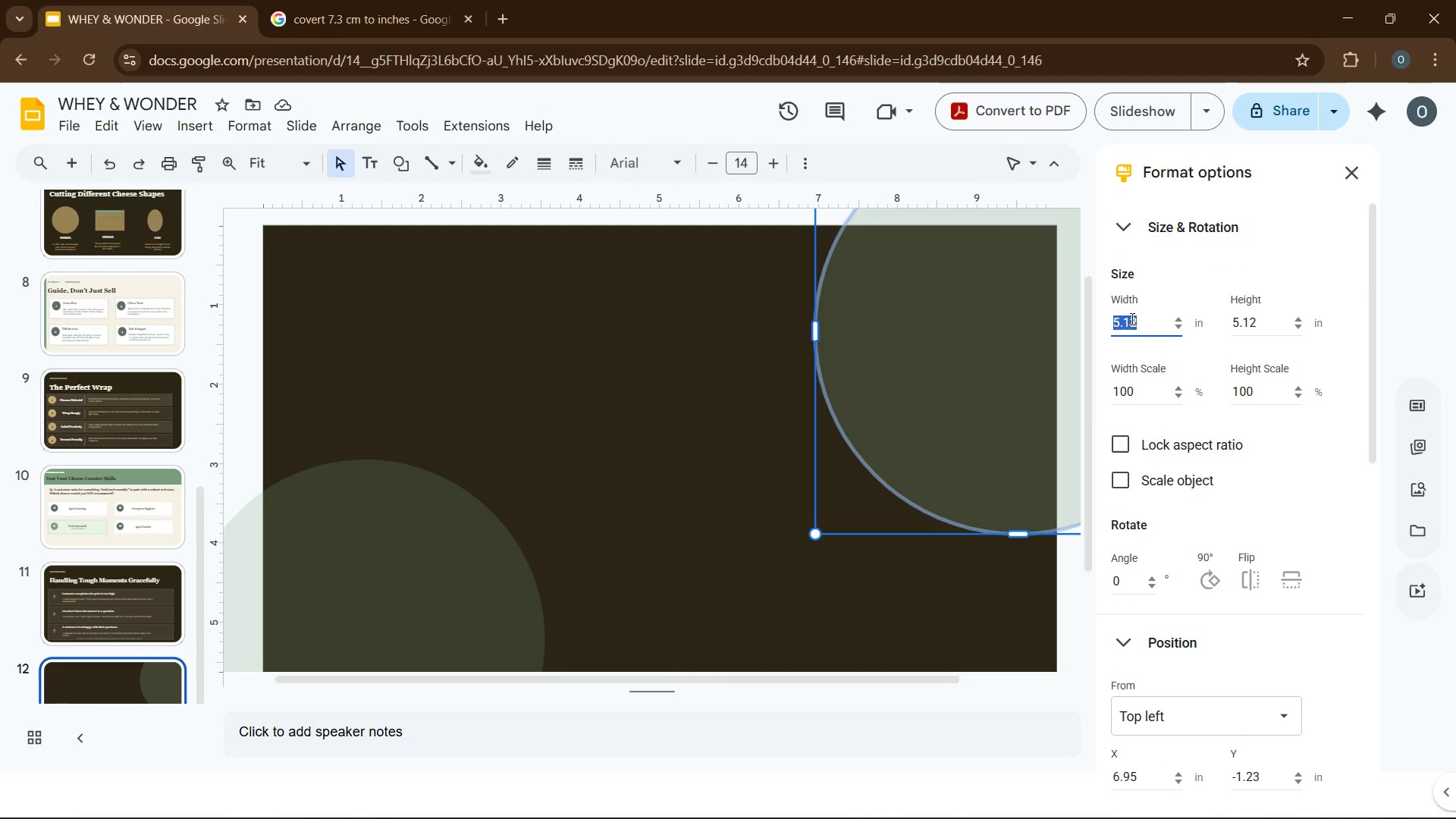 
key(Numpad3)
 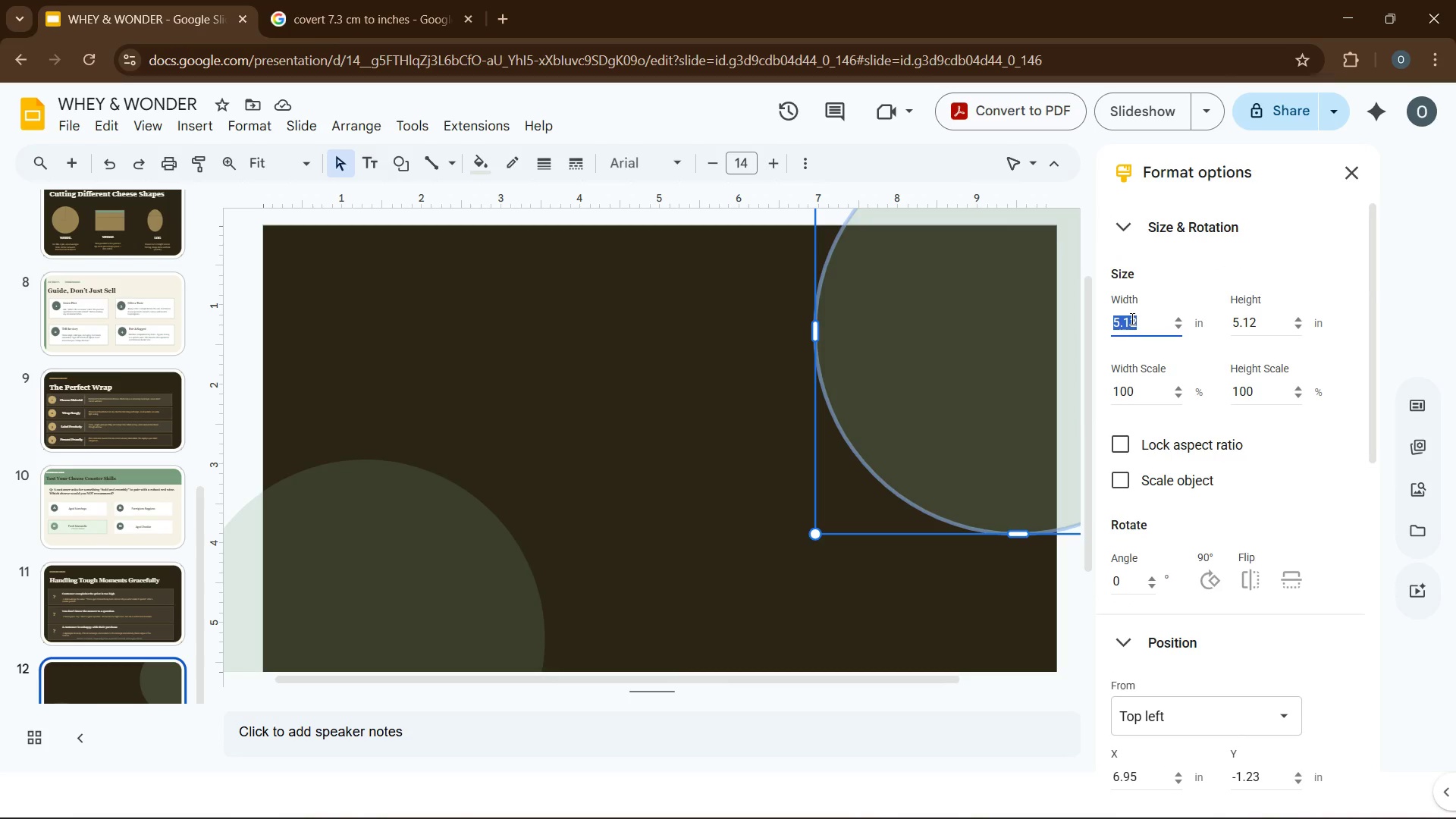 
key(NumpadDecimal)
 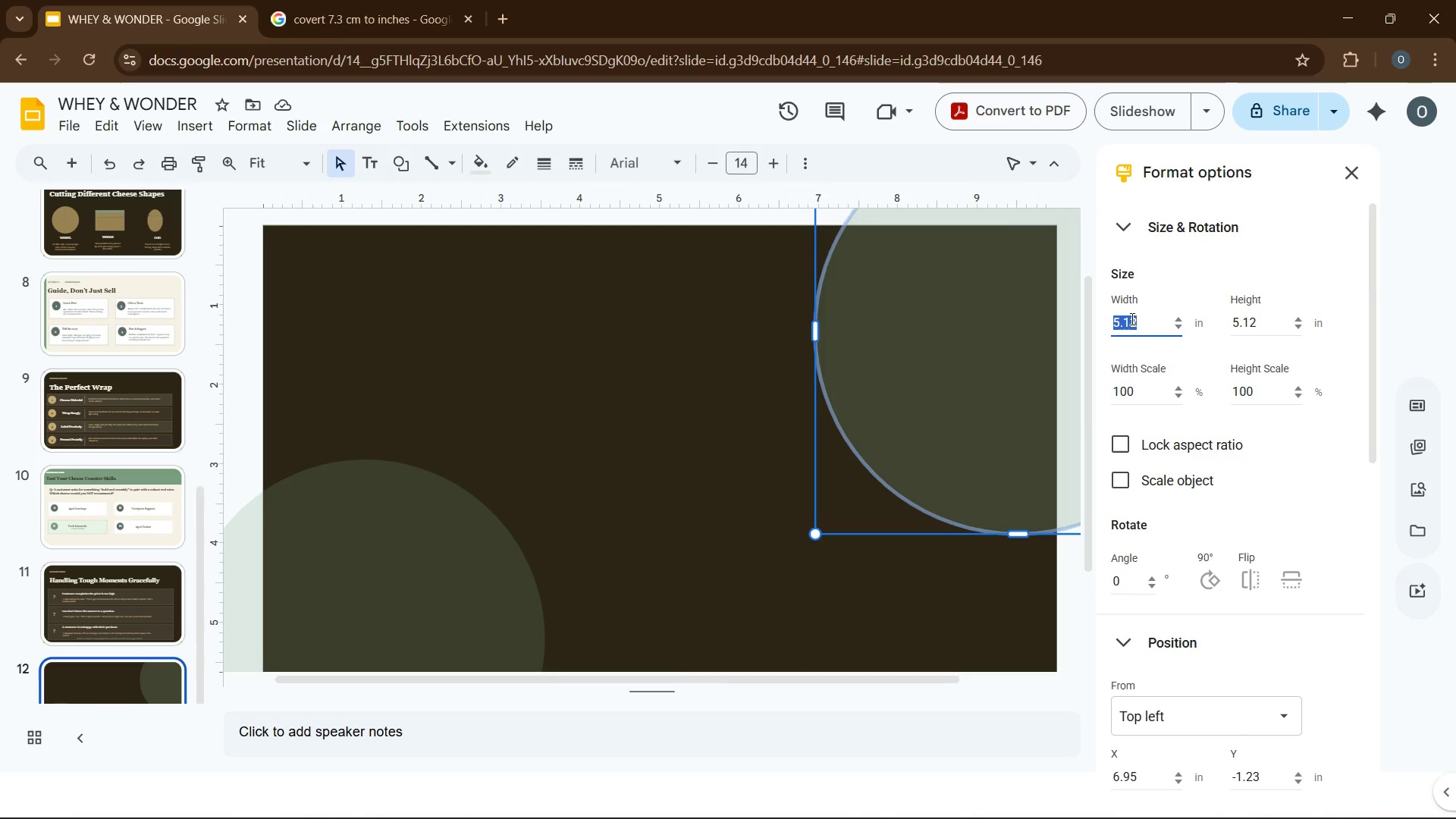 
key(Numpad9)
 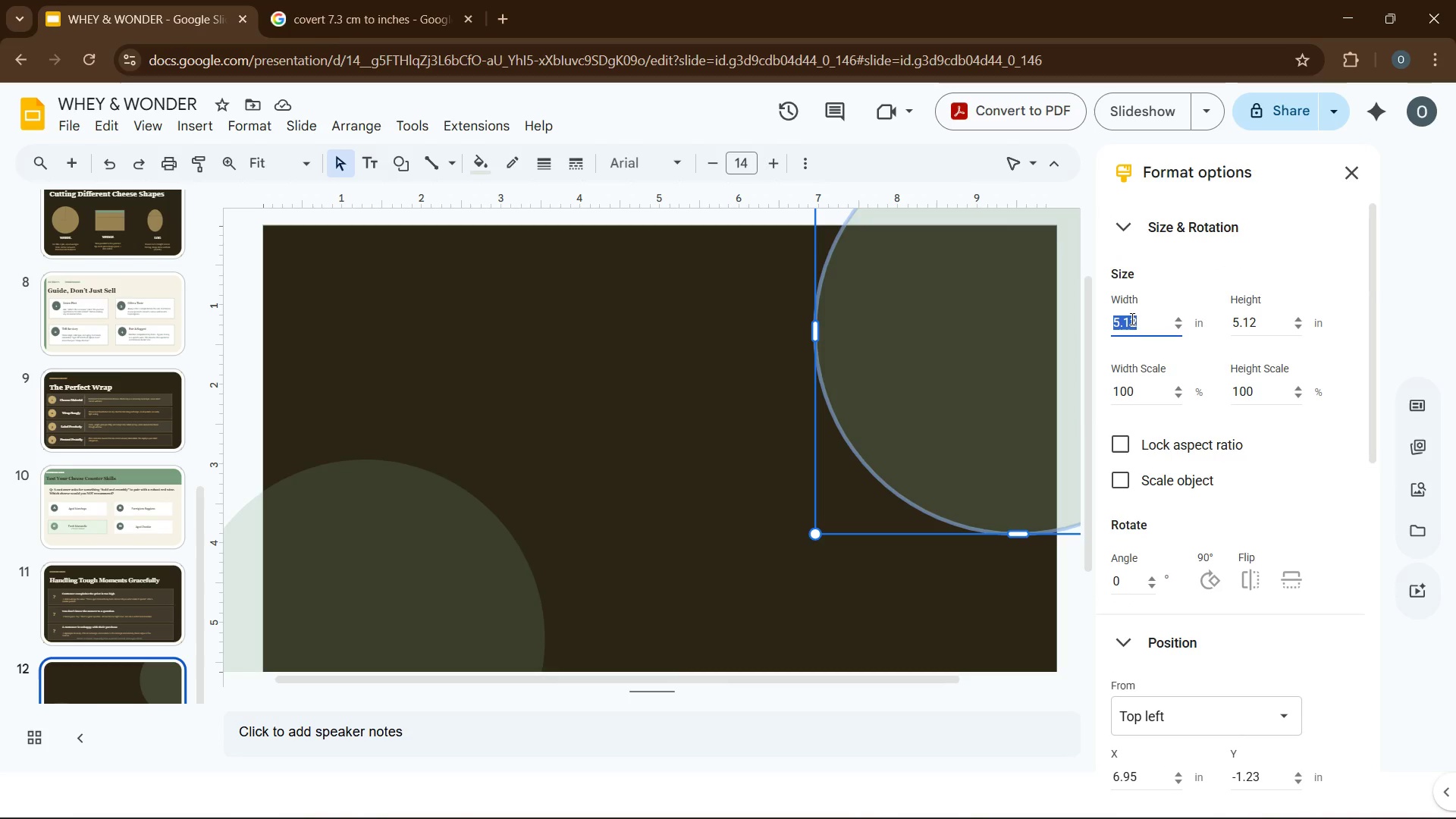 
hold_key(key=Numpad3, duration=0.5)
 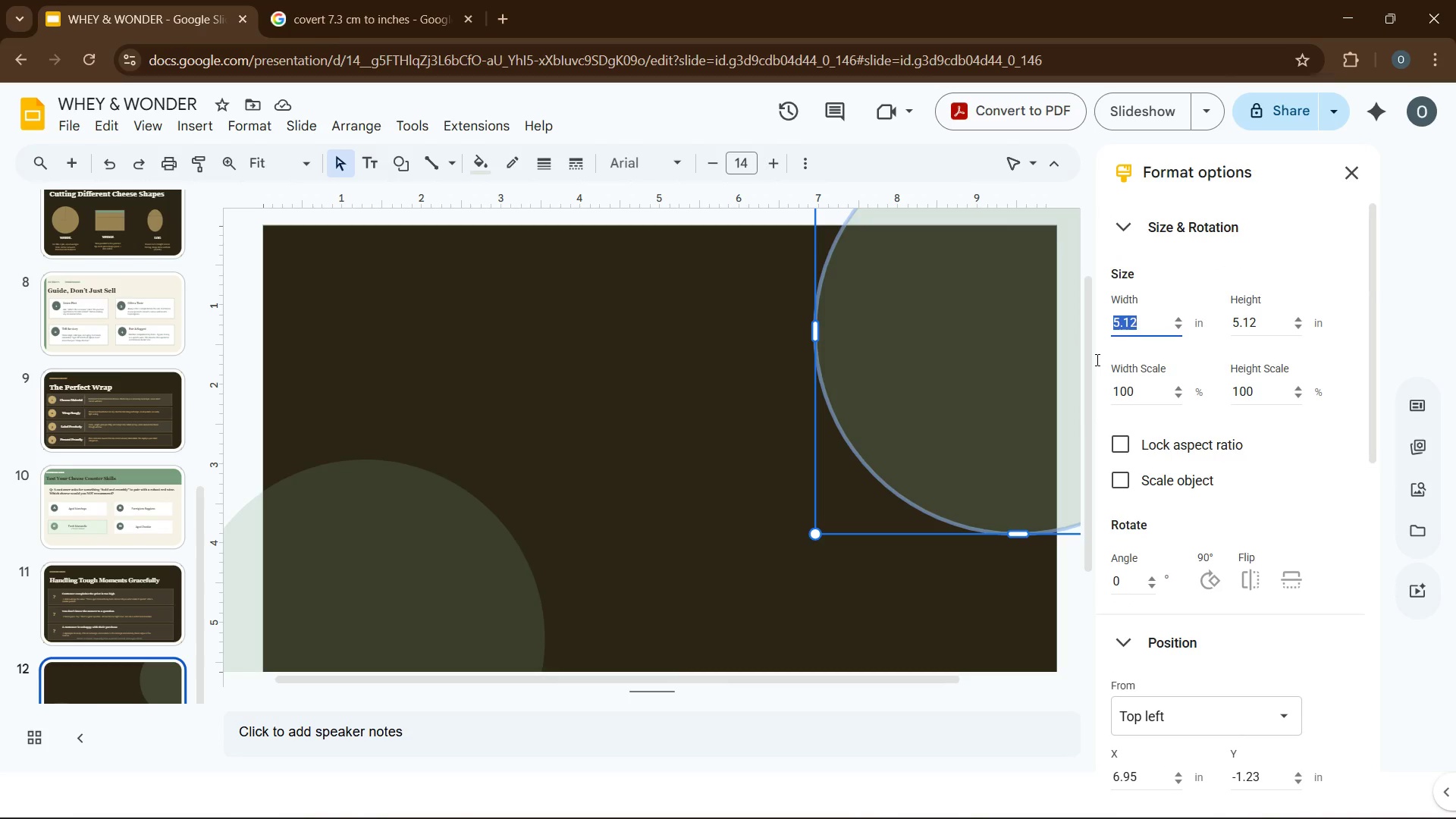 
wait(6.3)
 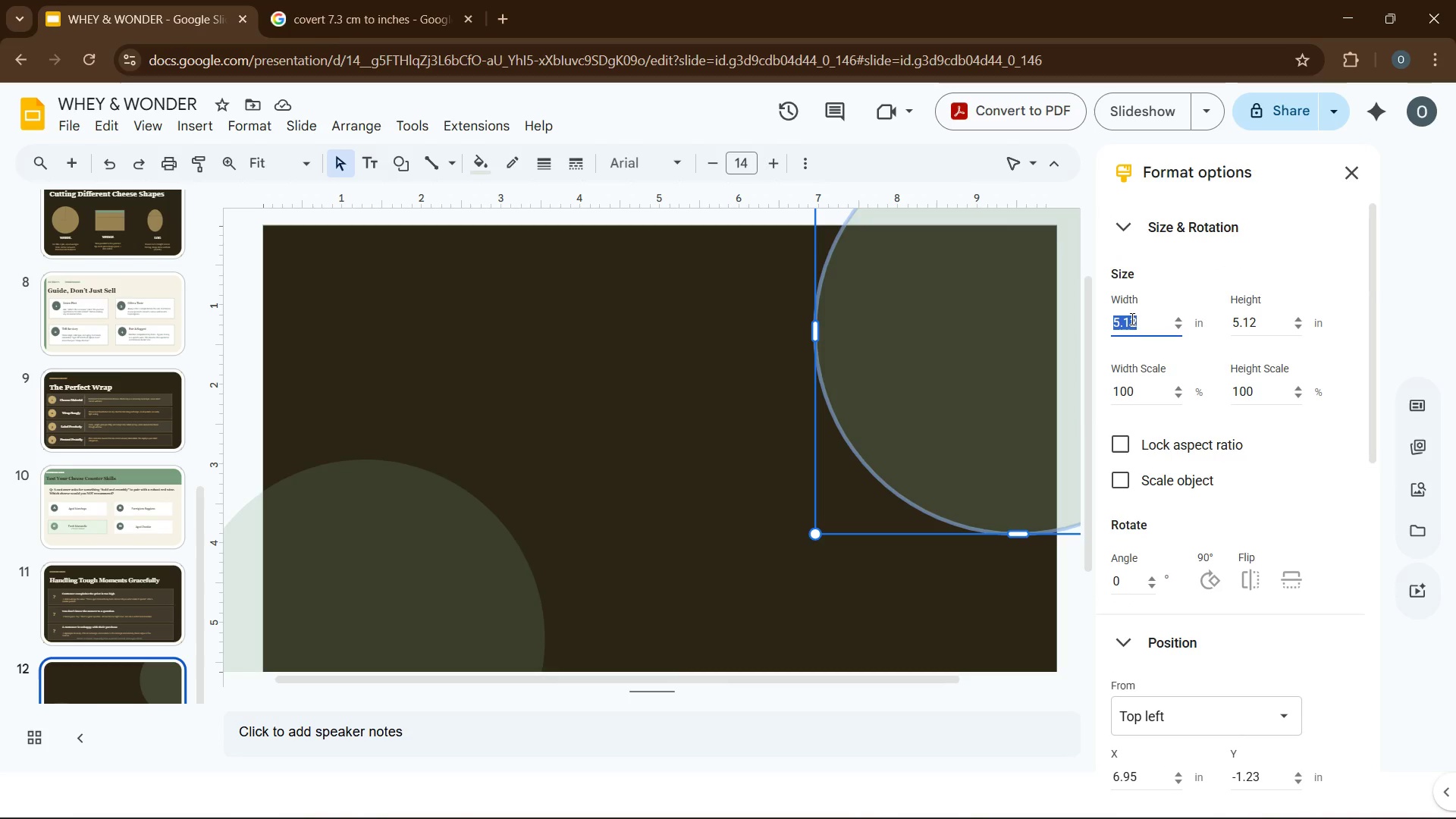 
key(Numpad3)
 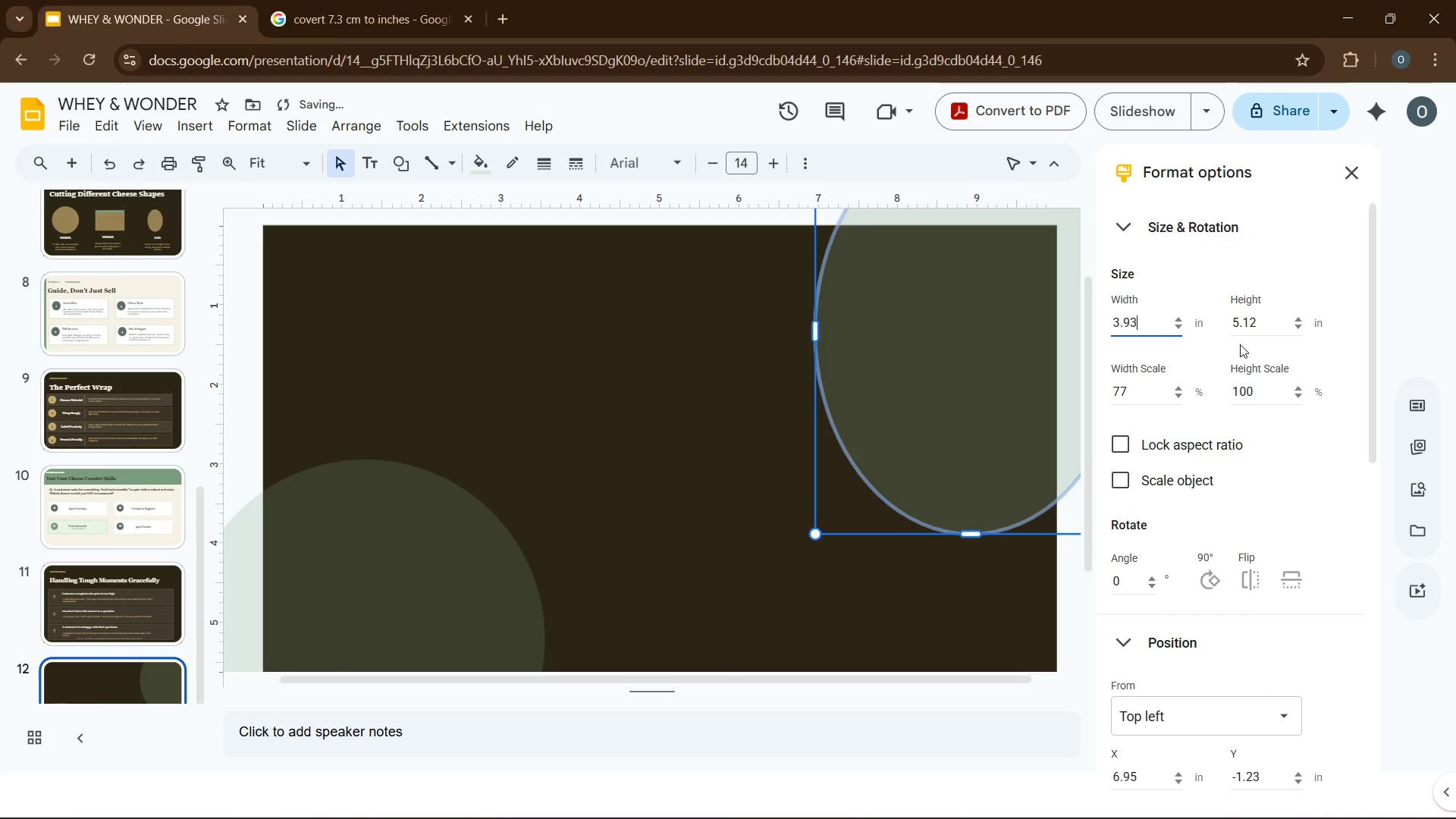 
double_click([1258, 318])
 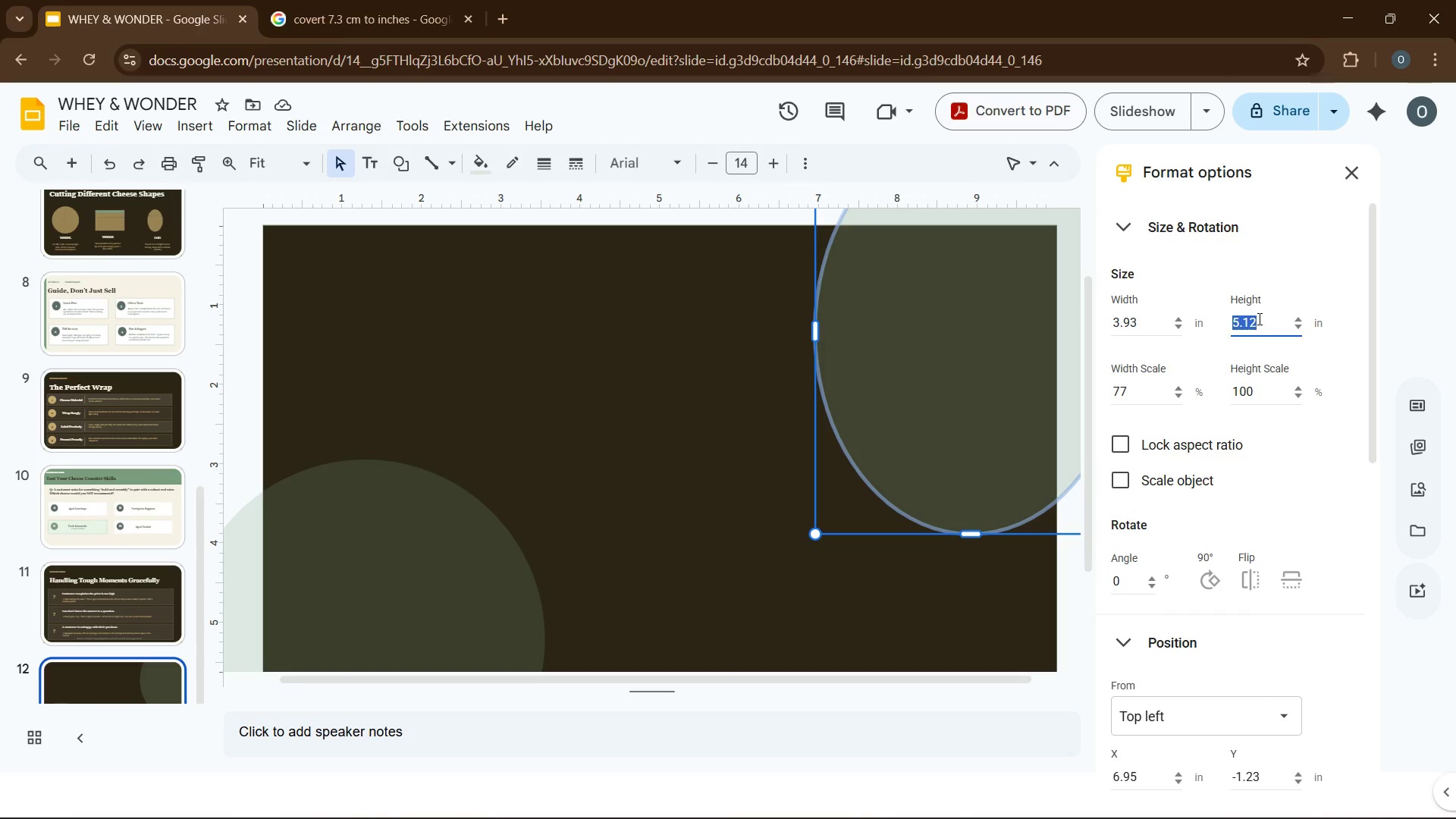 
key(Numpad3)
 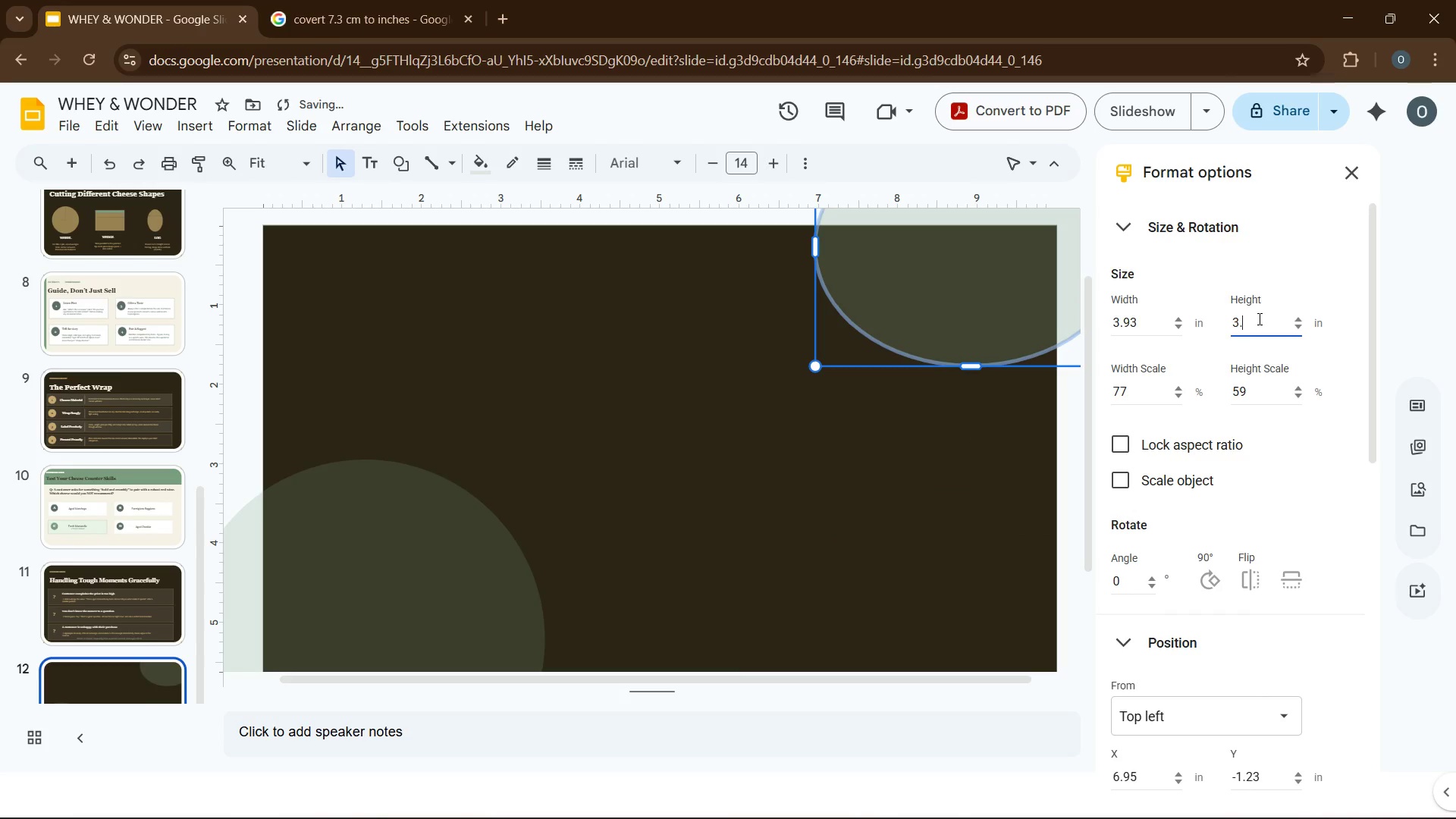 
key(NumpadDecimal)
 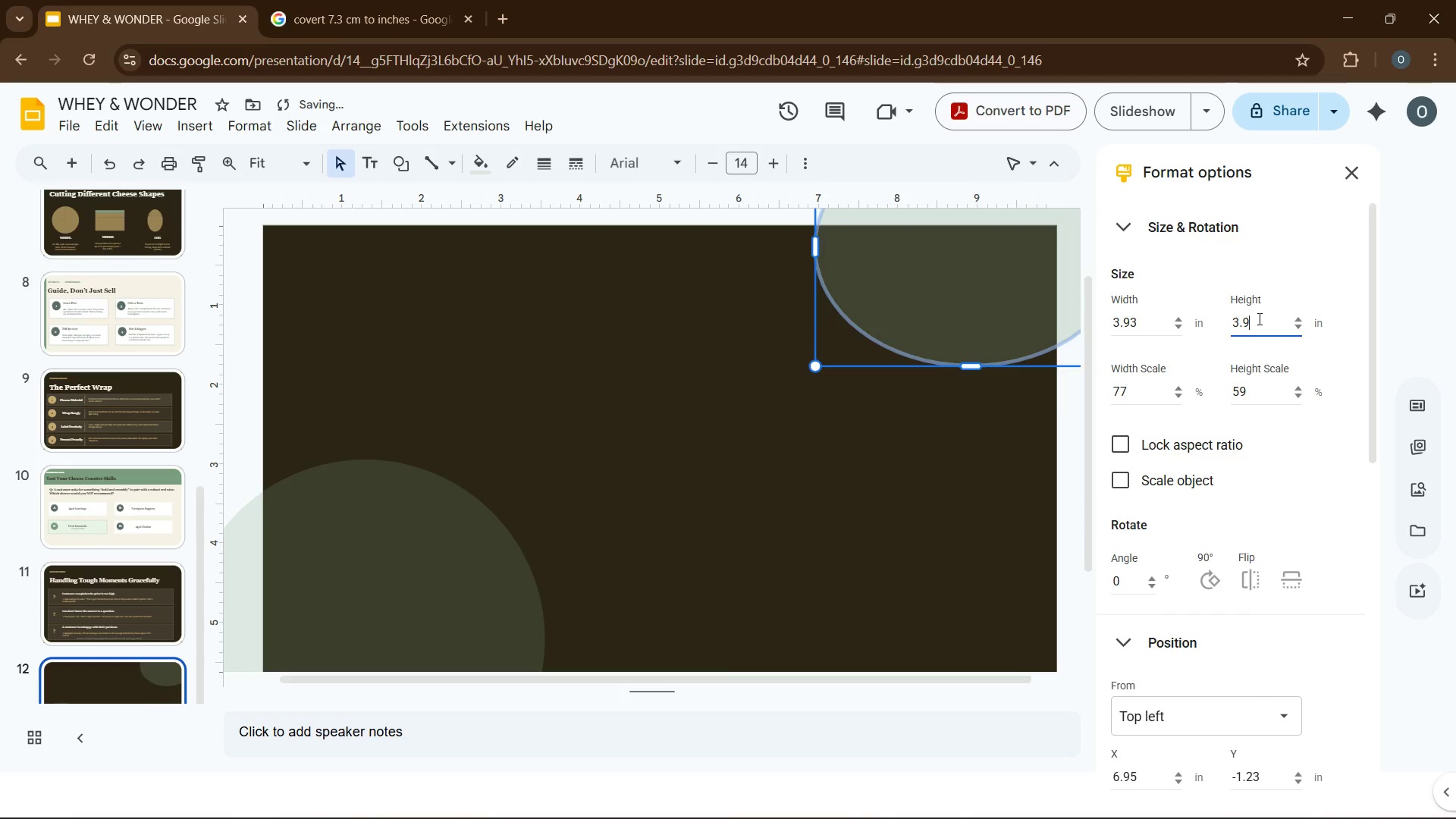 
key(Numpad9)
 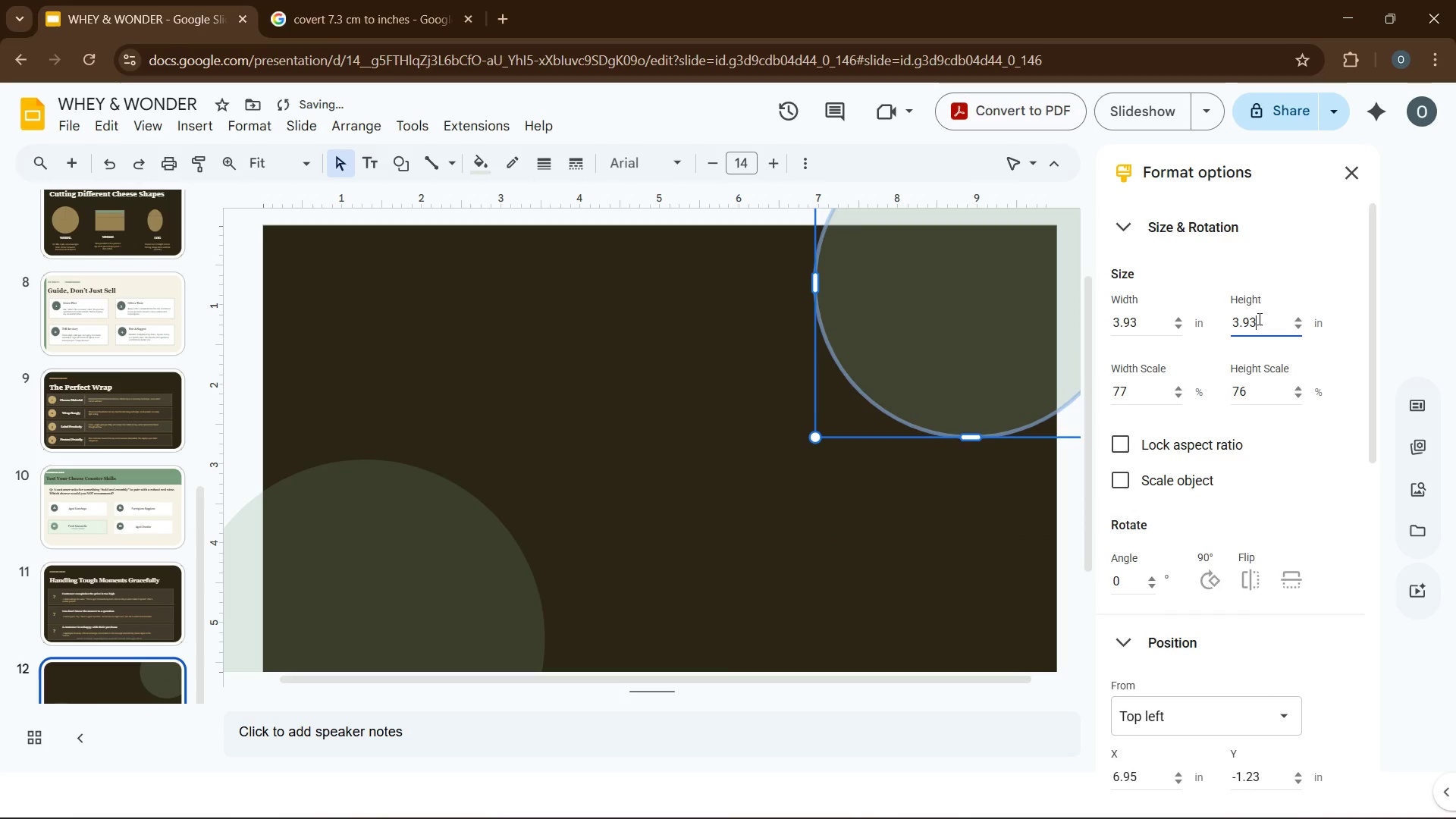 
key(Numpad3)
 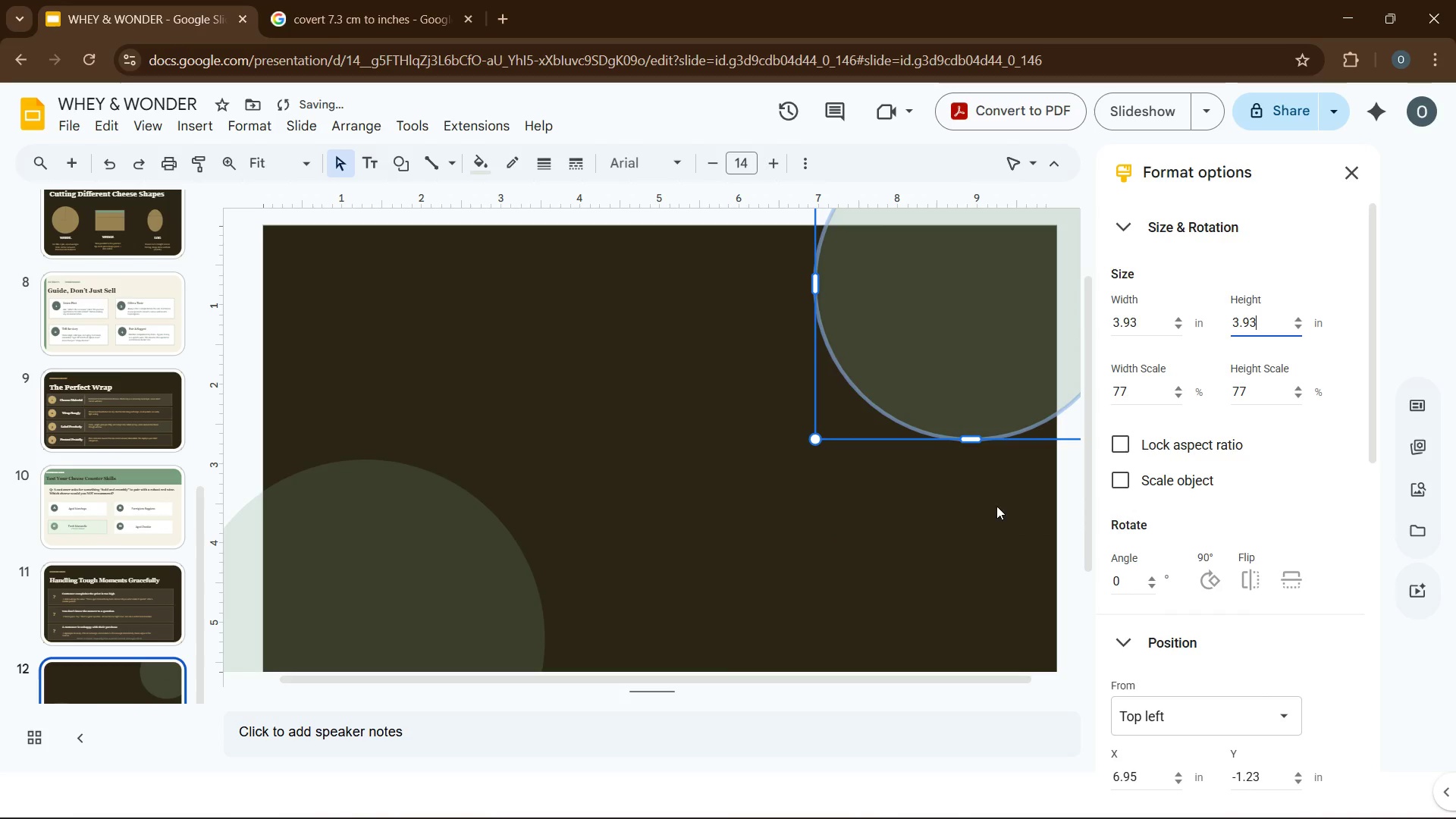 
left_click([993, 545])
 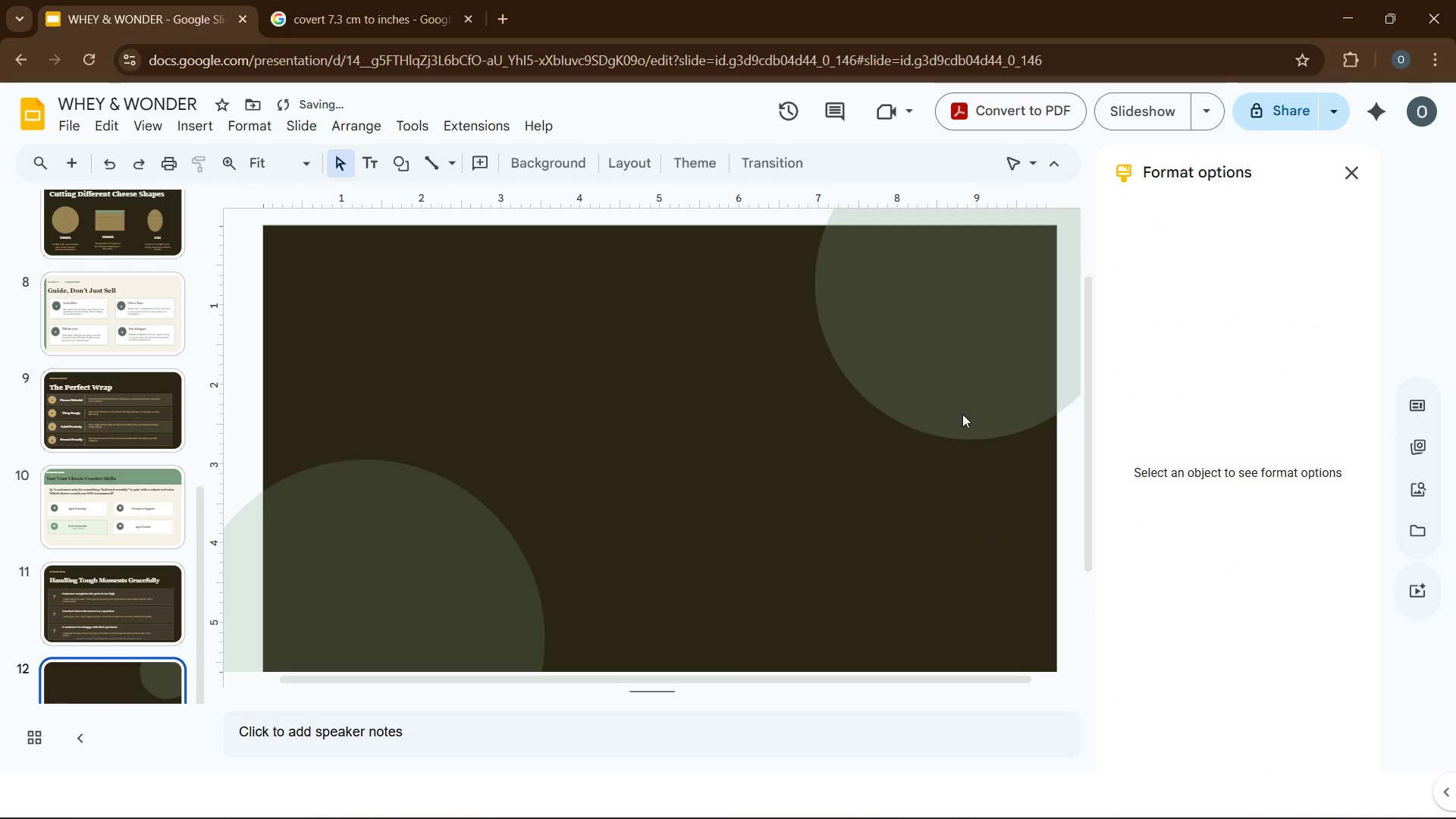 
left_click([956, 392])
 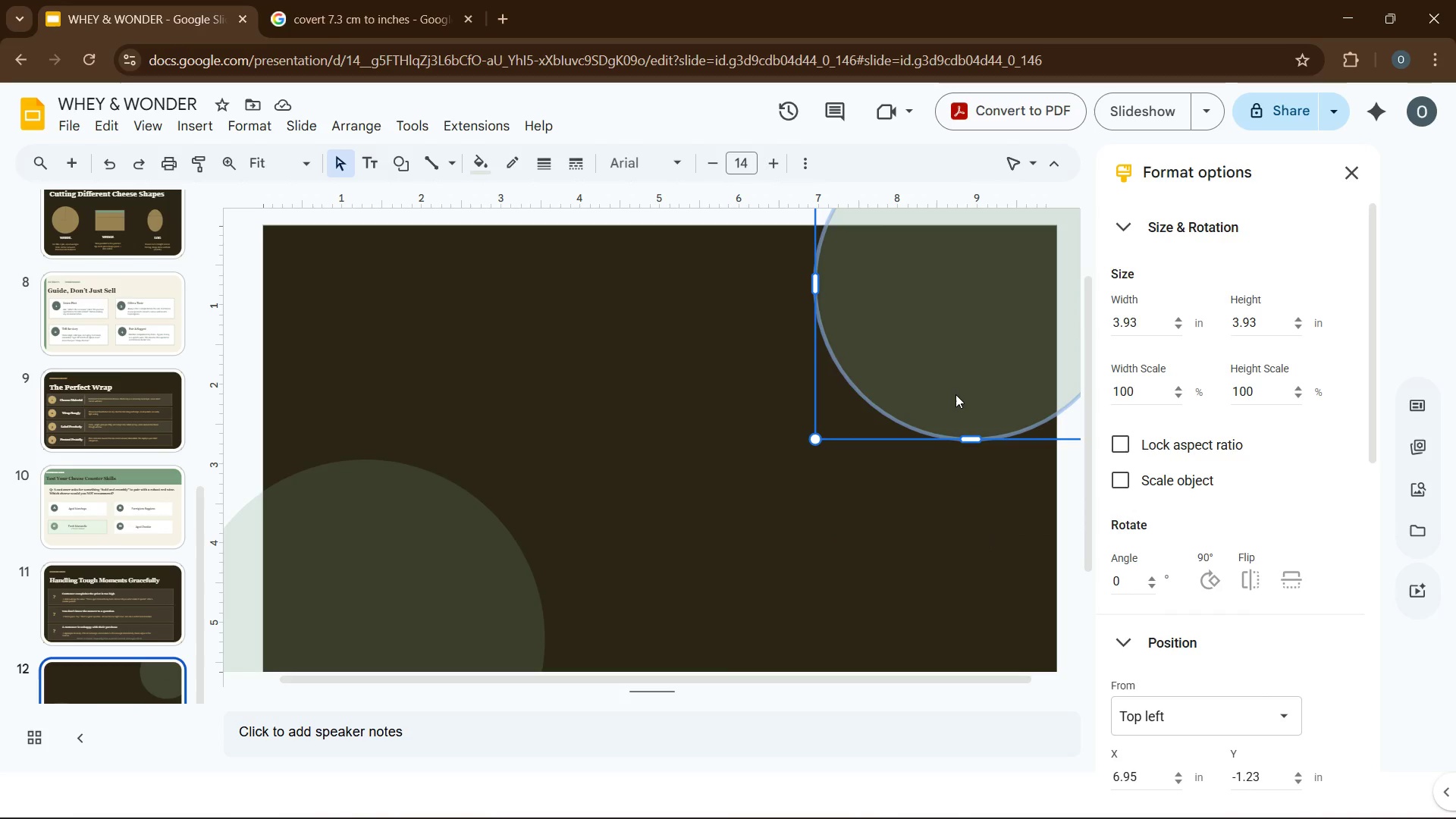 
wait(8.72)
 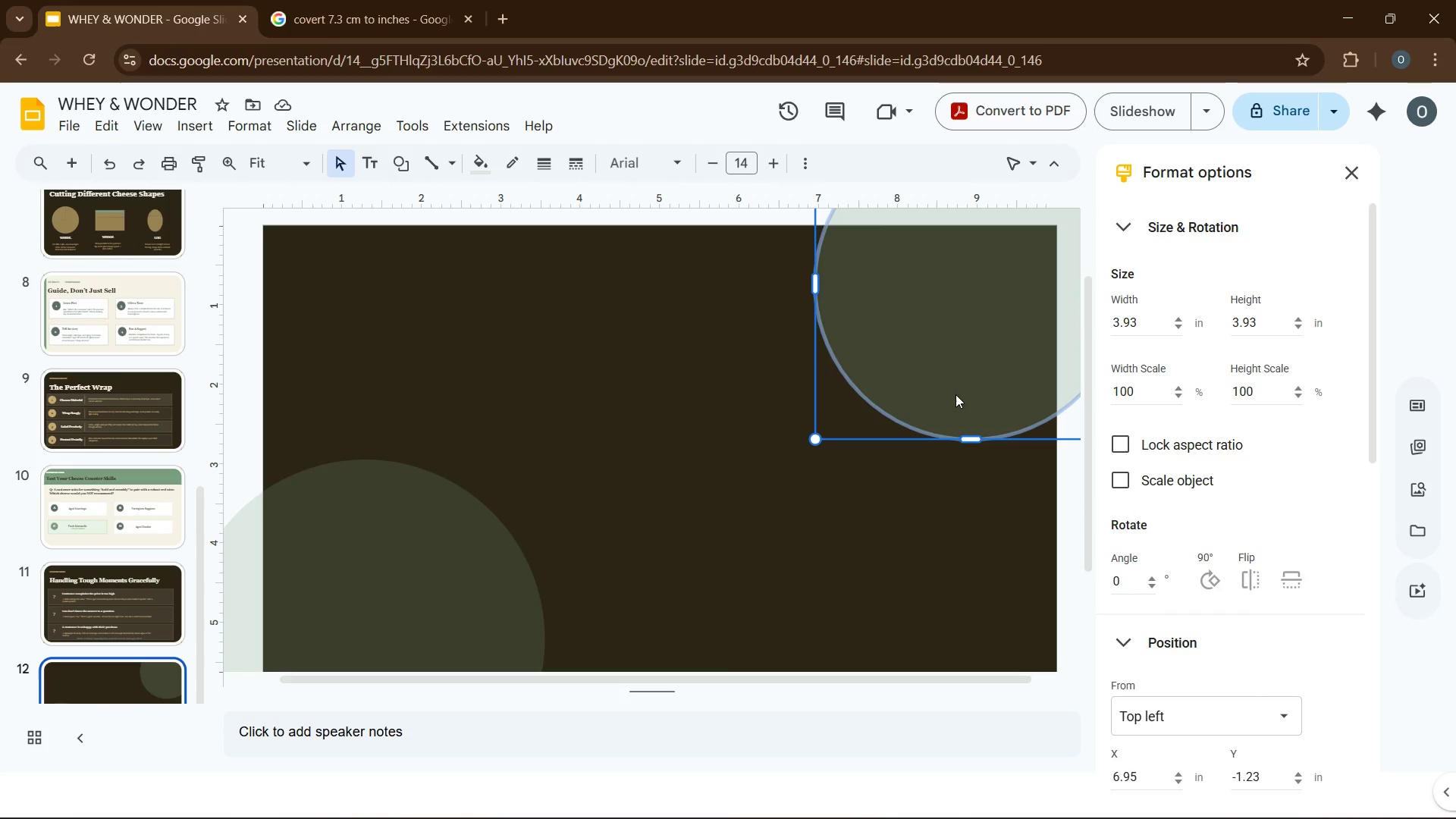 
left_click([366, 5])
 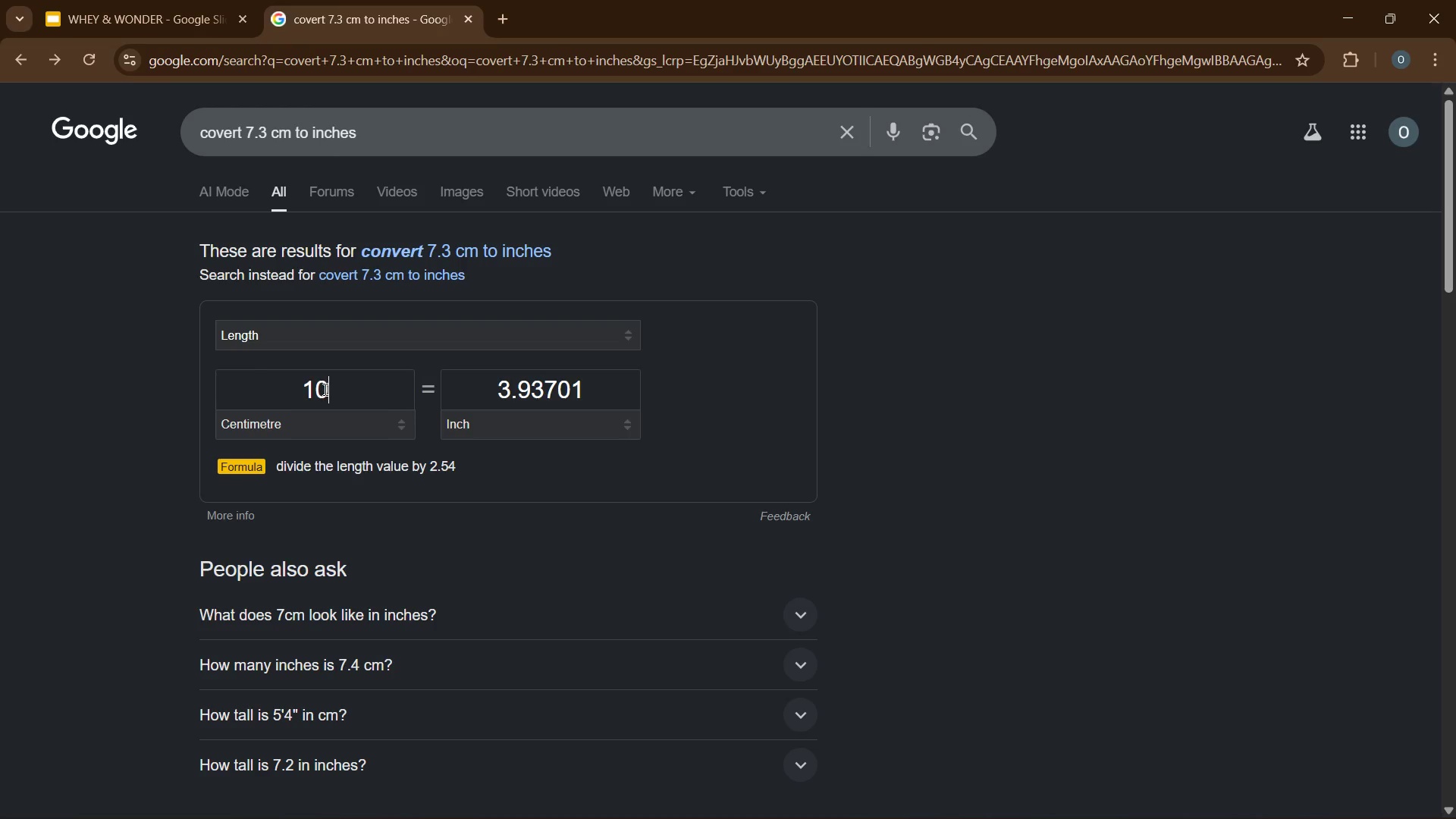 
double_click([324, 389])
 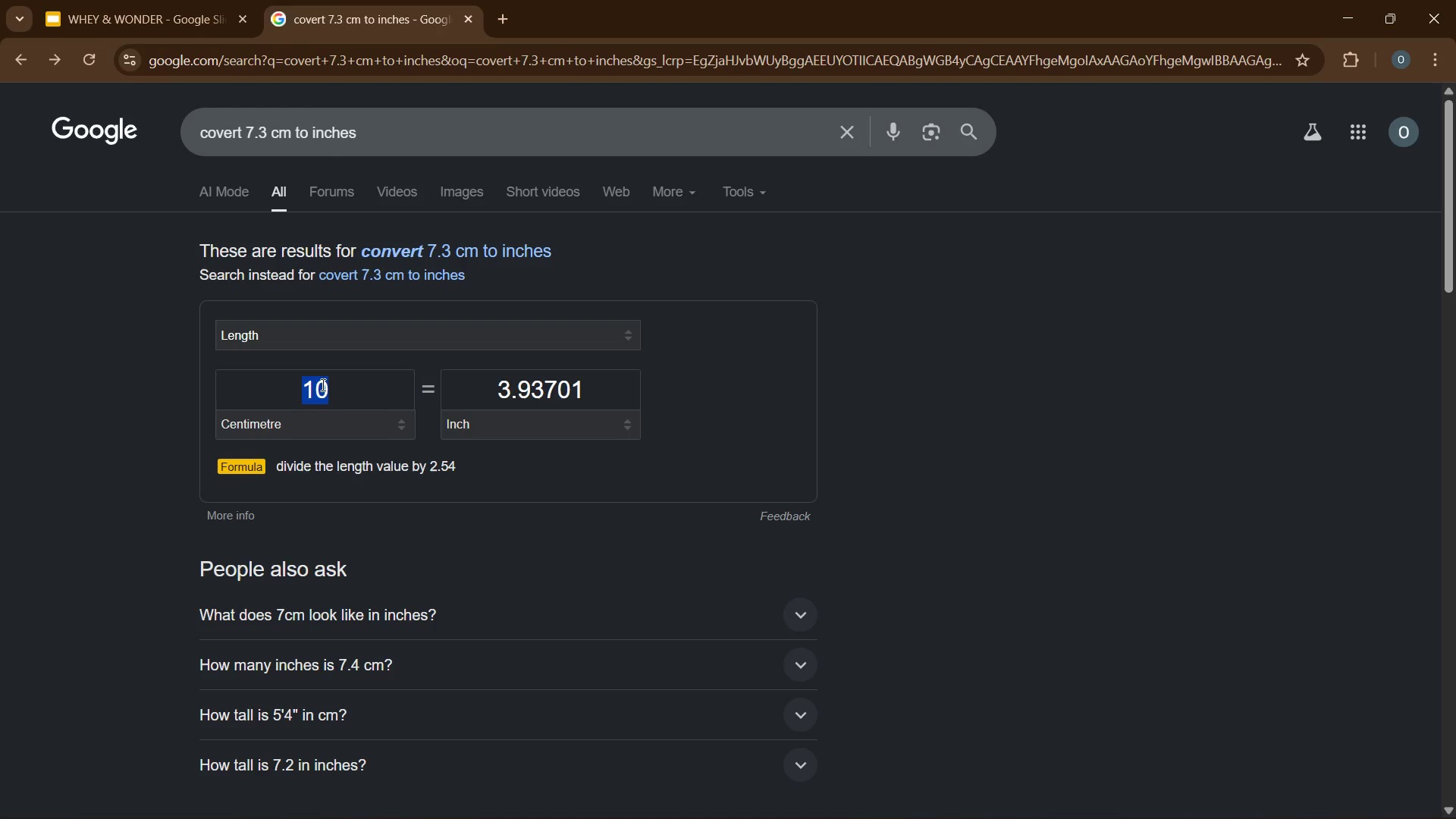 
key(Numpad1)
 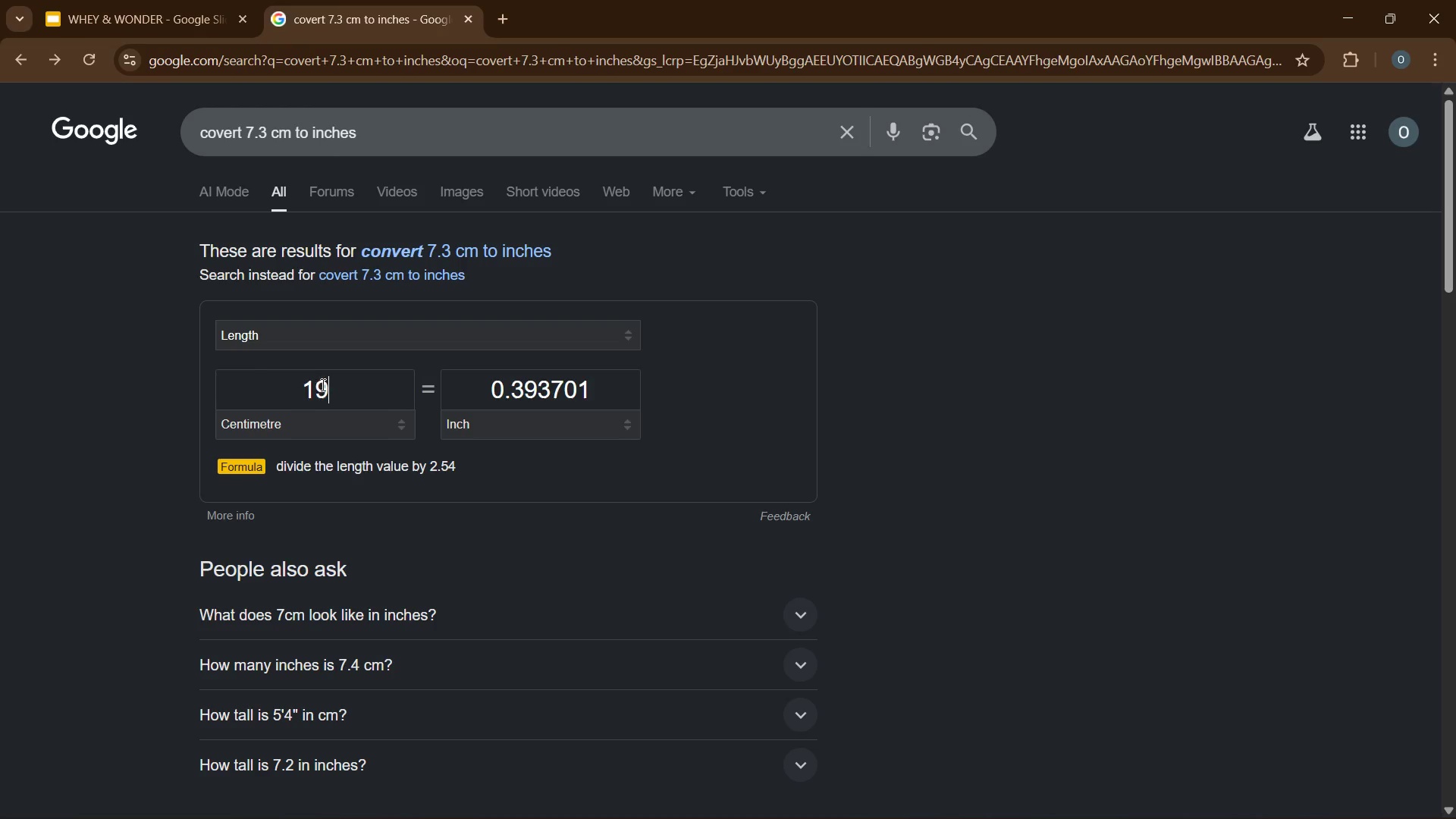 
key(Numpad9)
 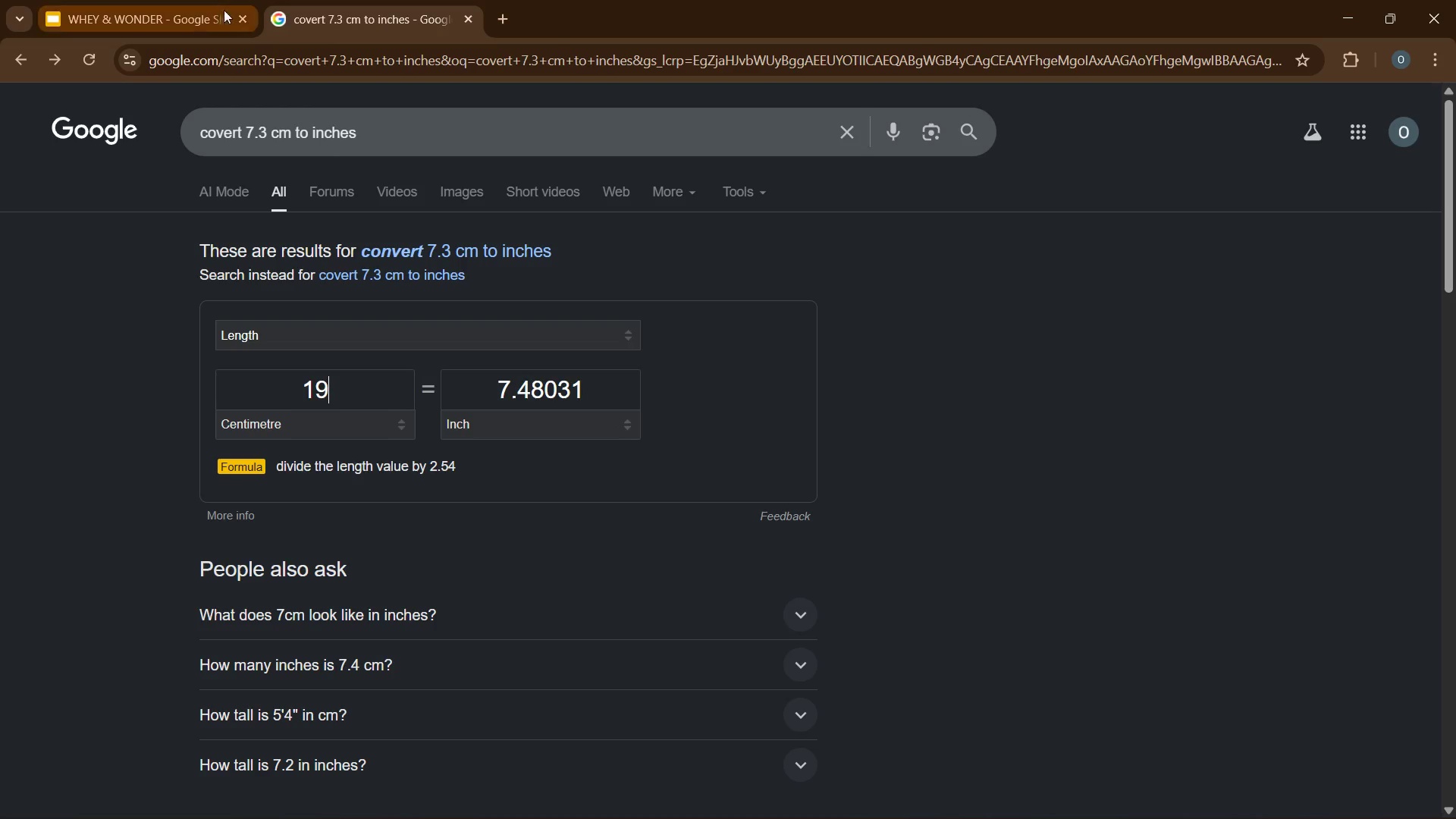 
left_click([184, 11])
 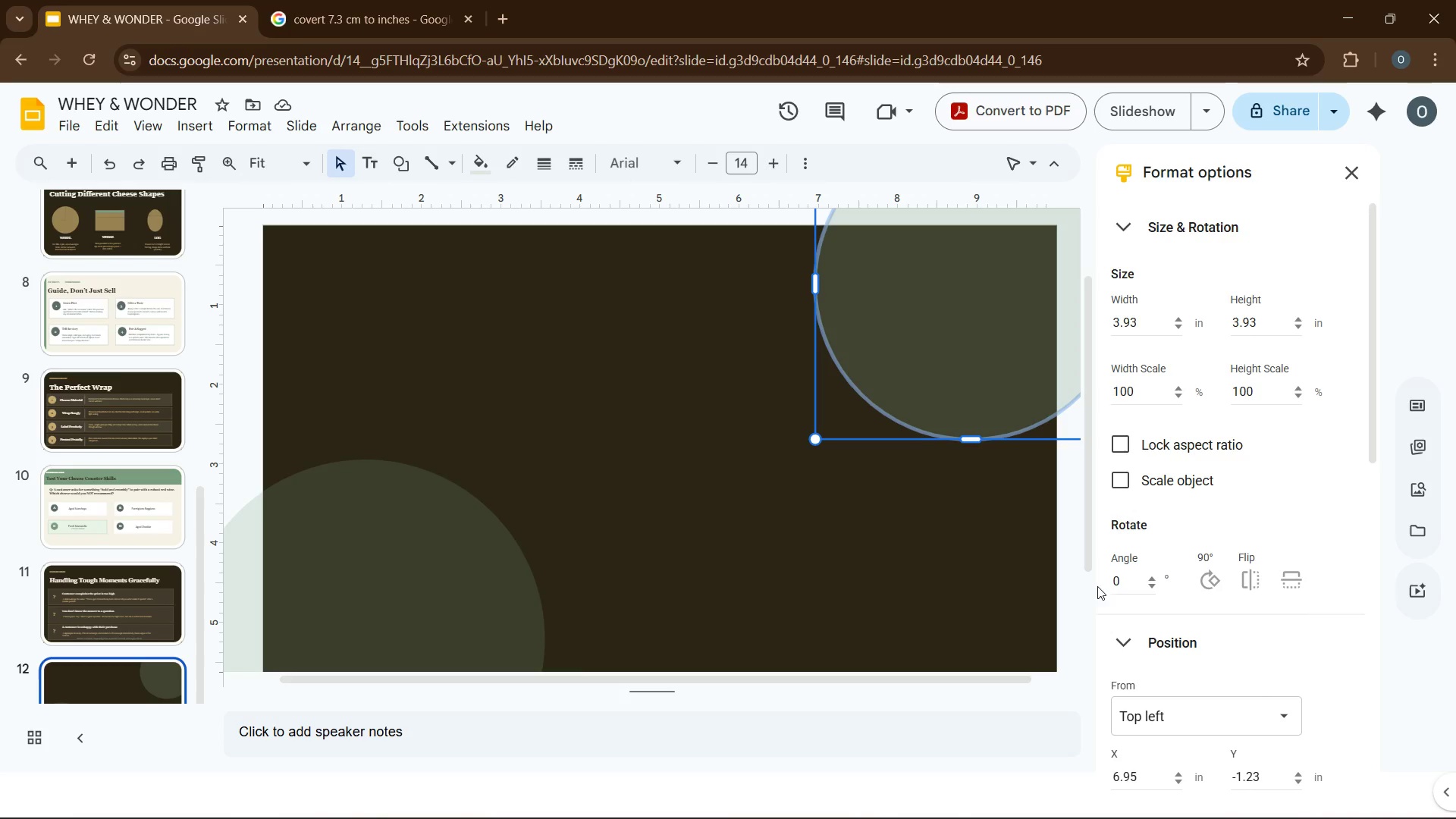 
scroll: coordinate [1131, 597], scroll_direction: down, amount: 2.0
 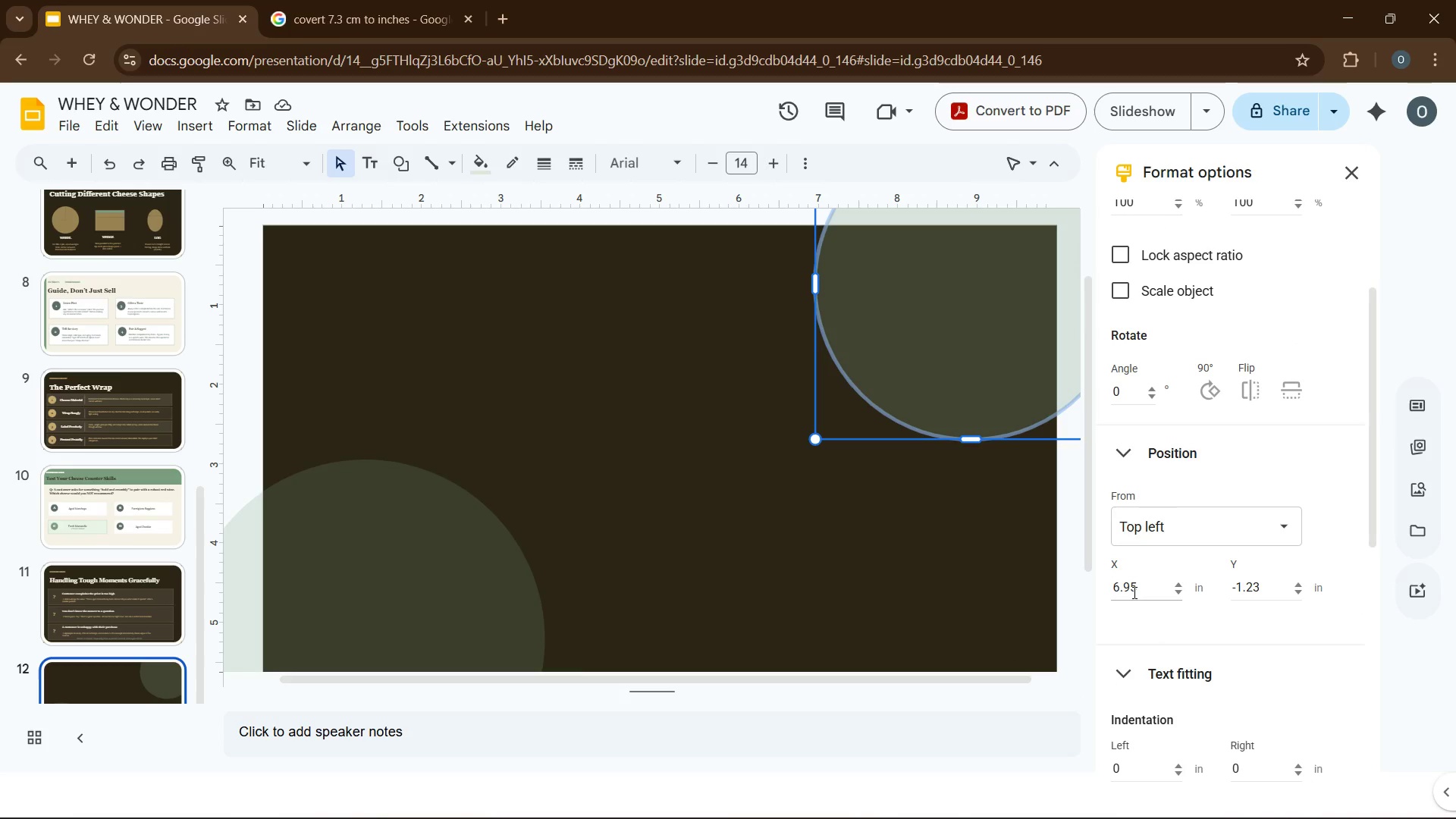 
double_click([1133, 592])
 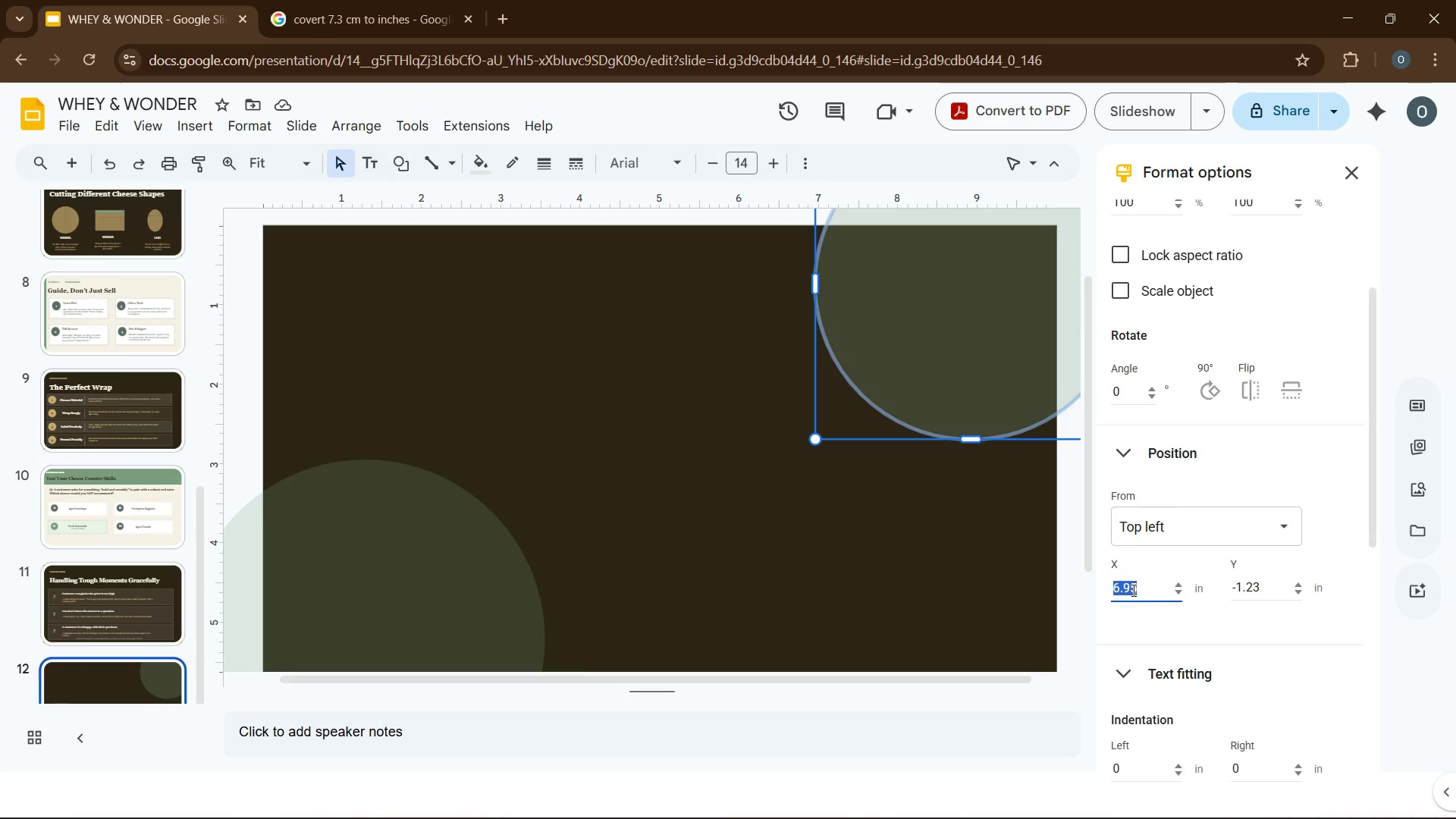 
key(Numpad7)
 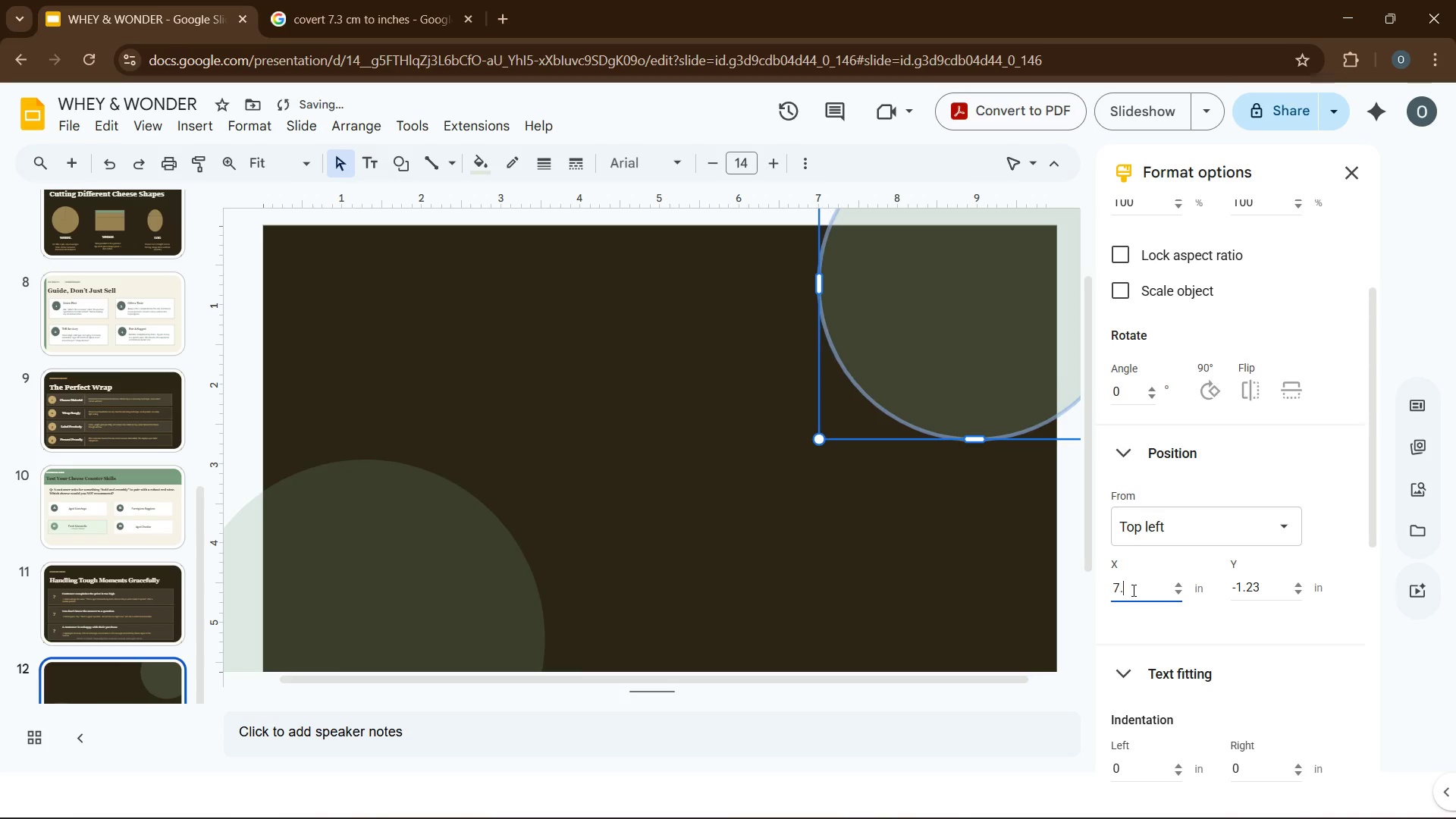 
key(NumpadDecimal)
 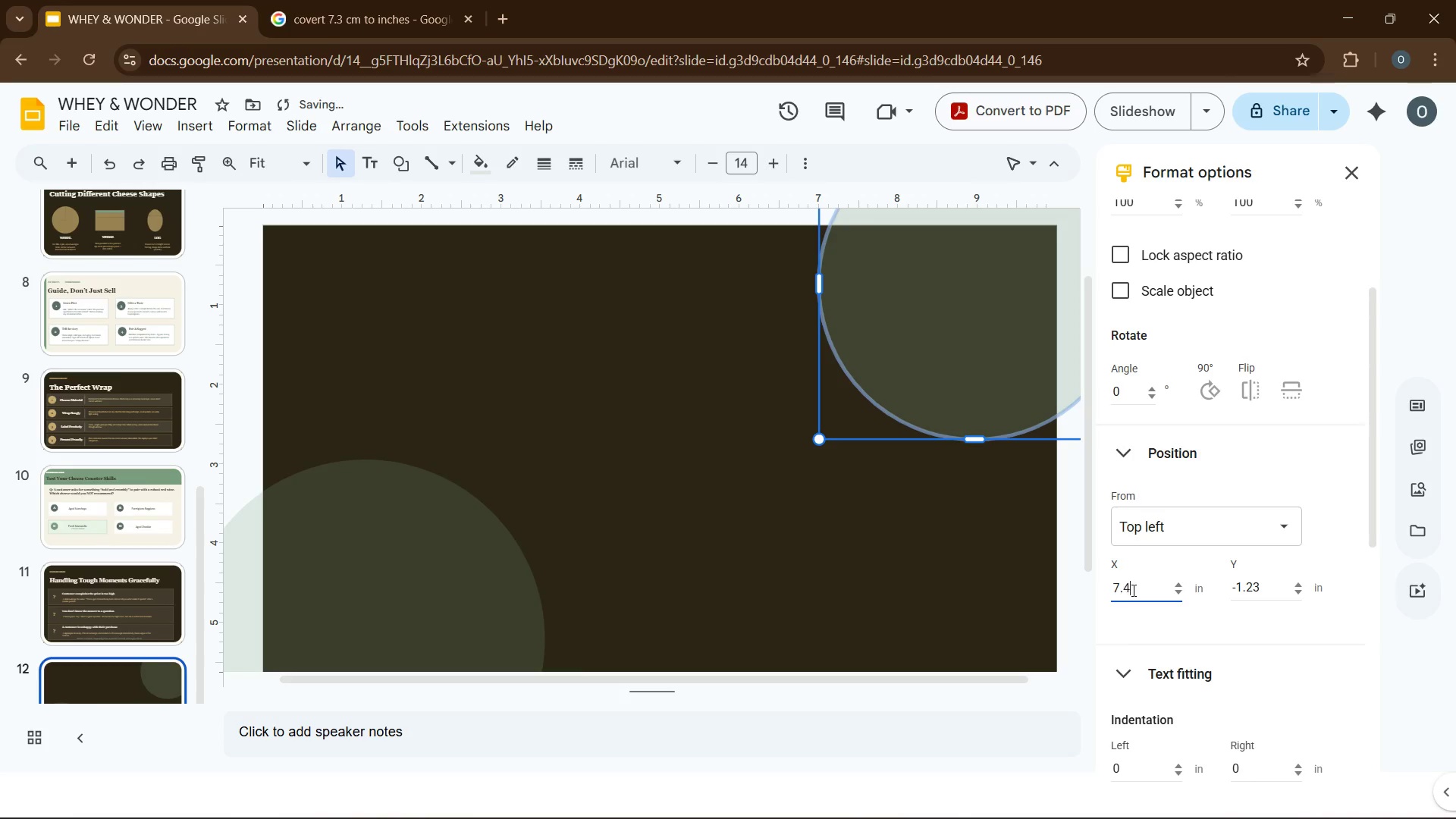 
key(Numpad4)
 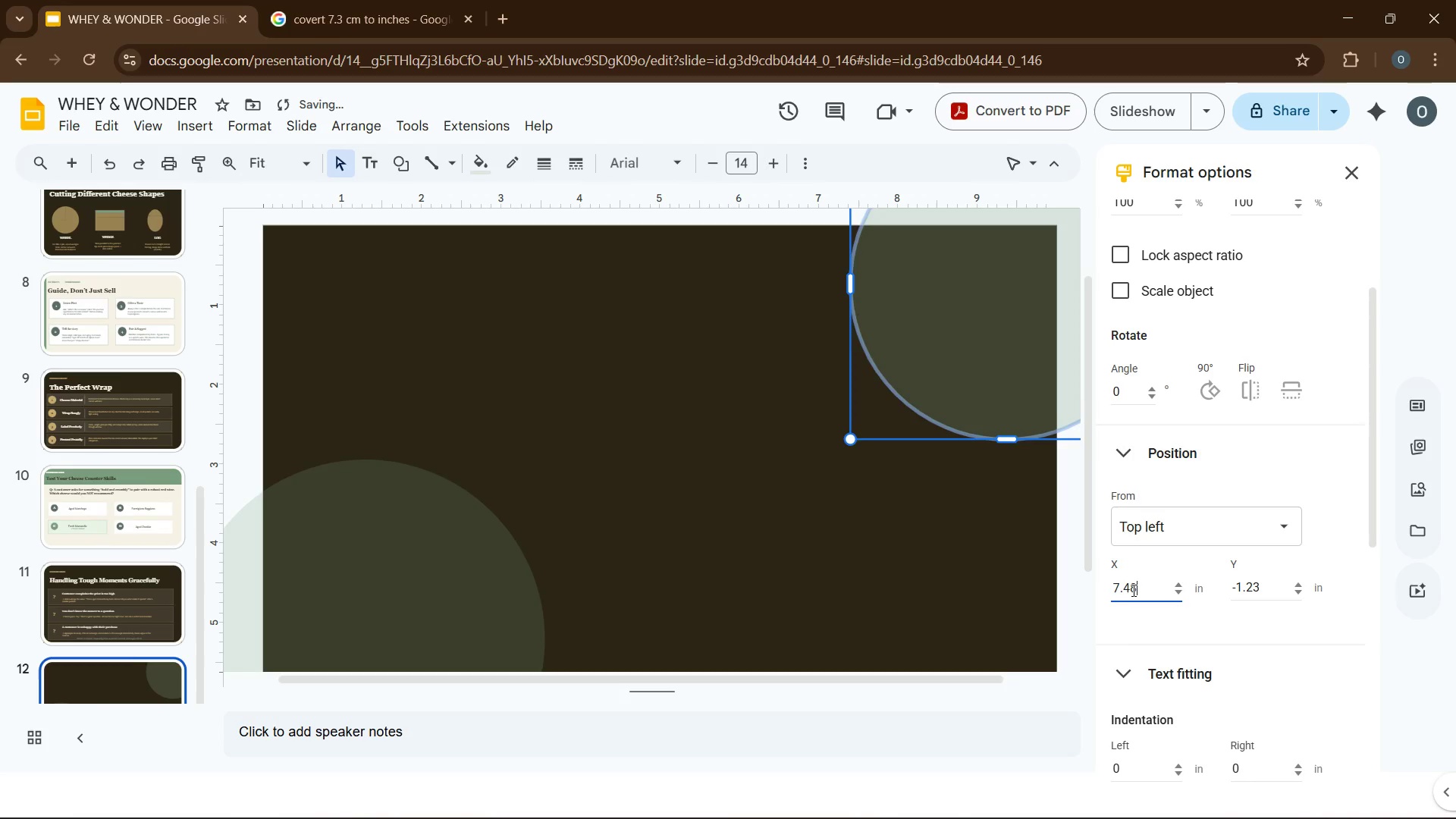 
key(Numpad8)
 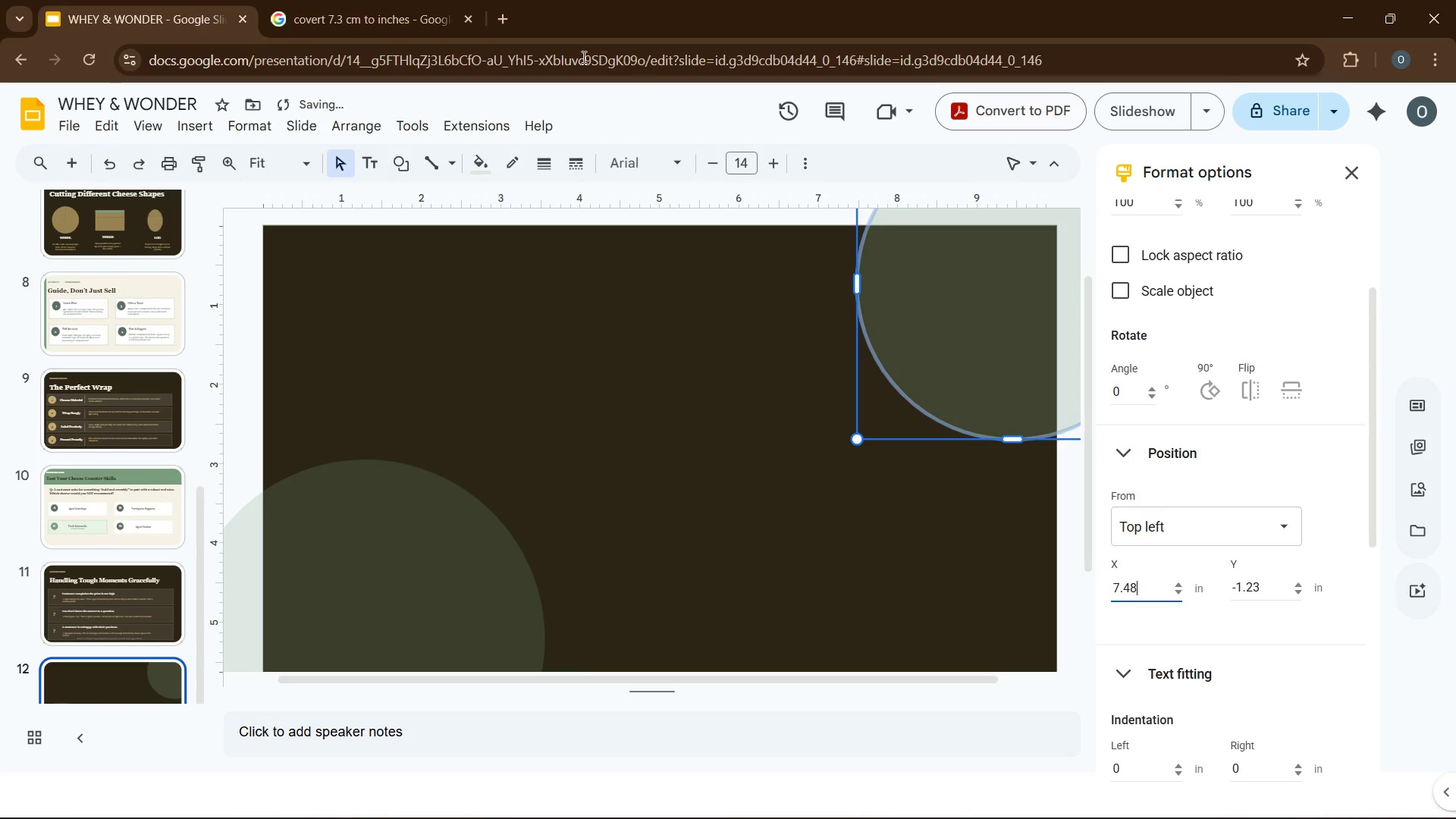 
left_click([416, 0])
 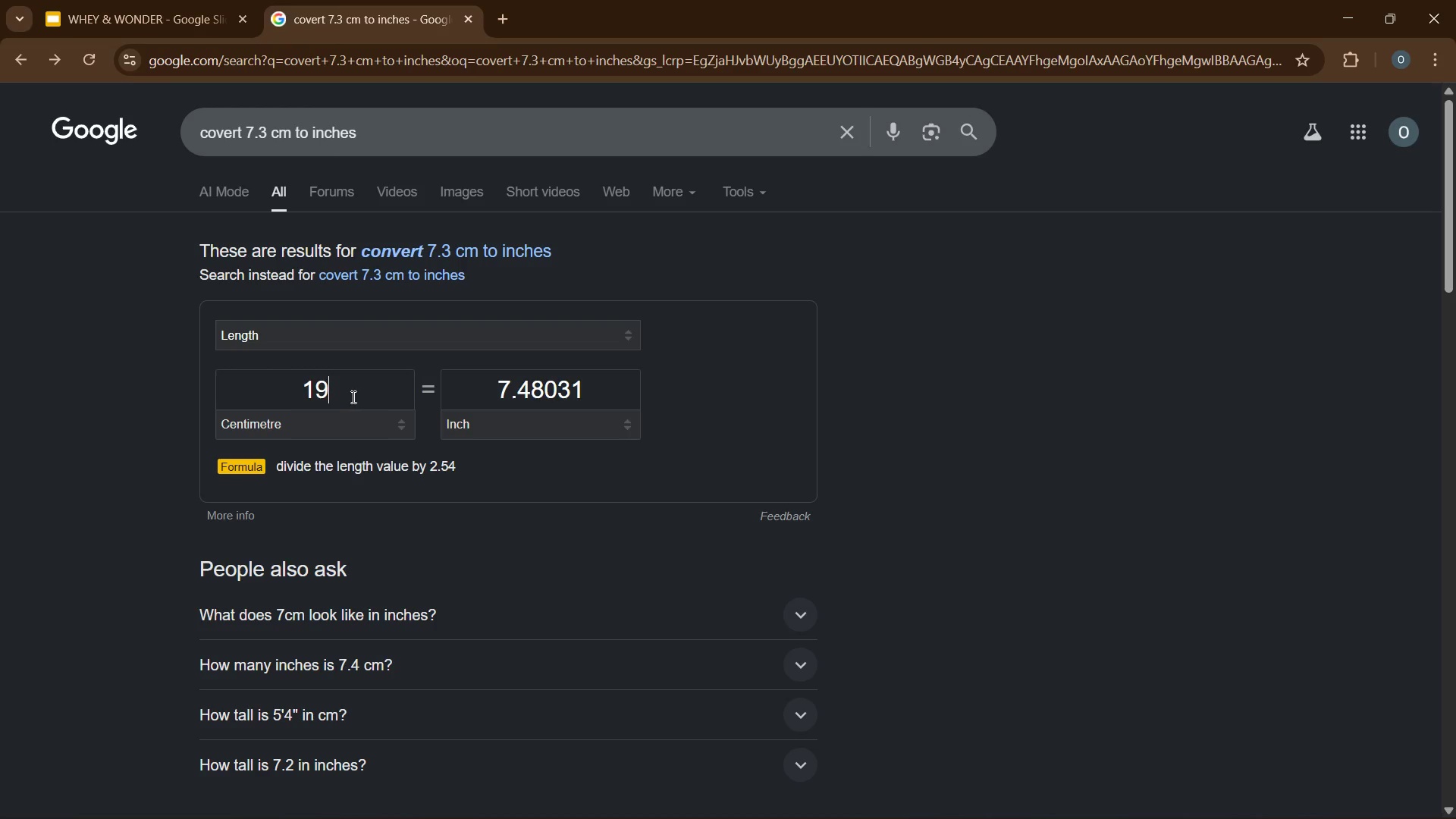 
left_click([318, 397])
 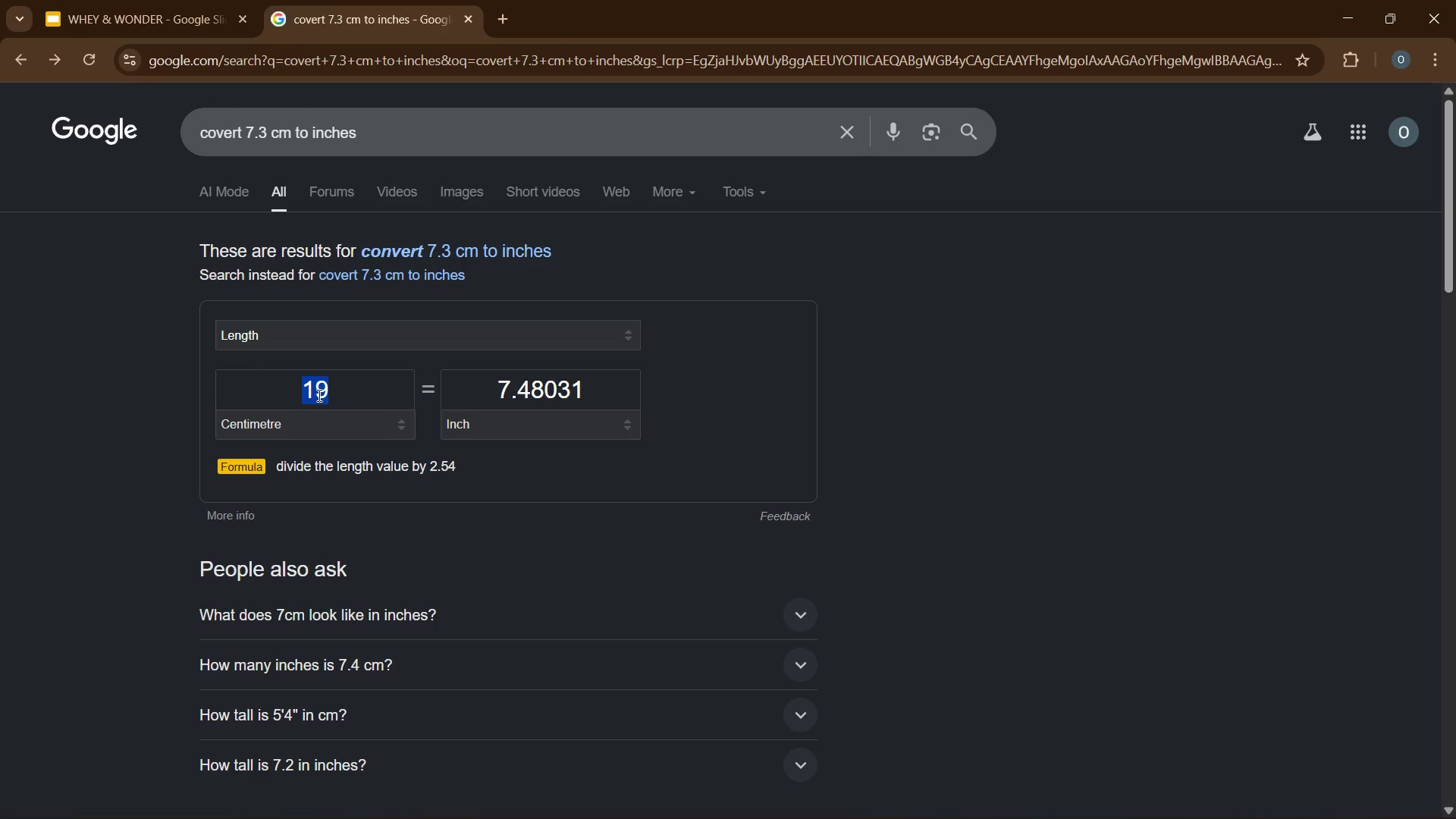 
key(Minus)
 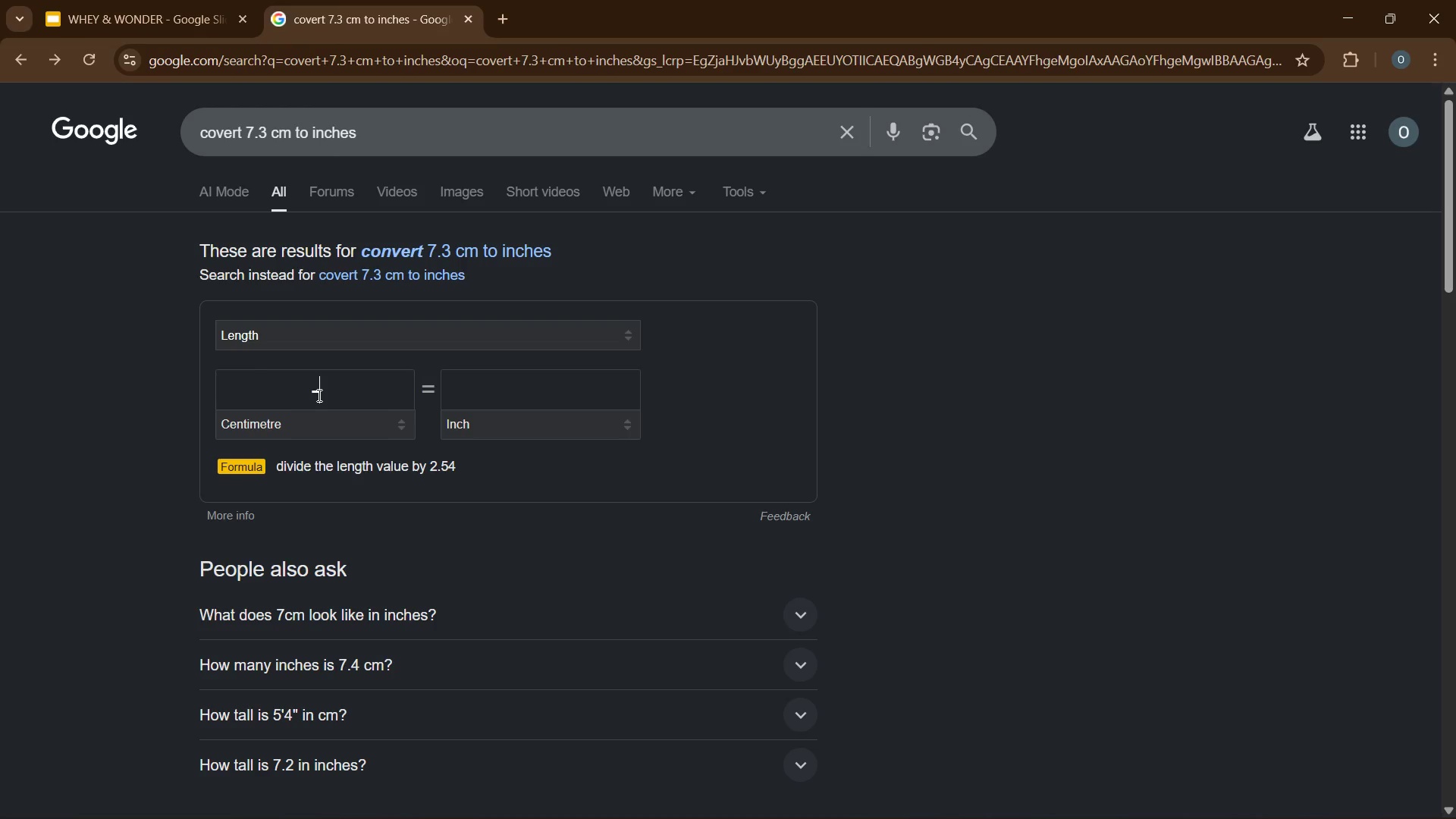 
key(Numpad2)
 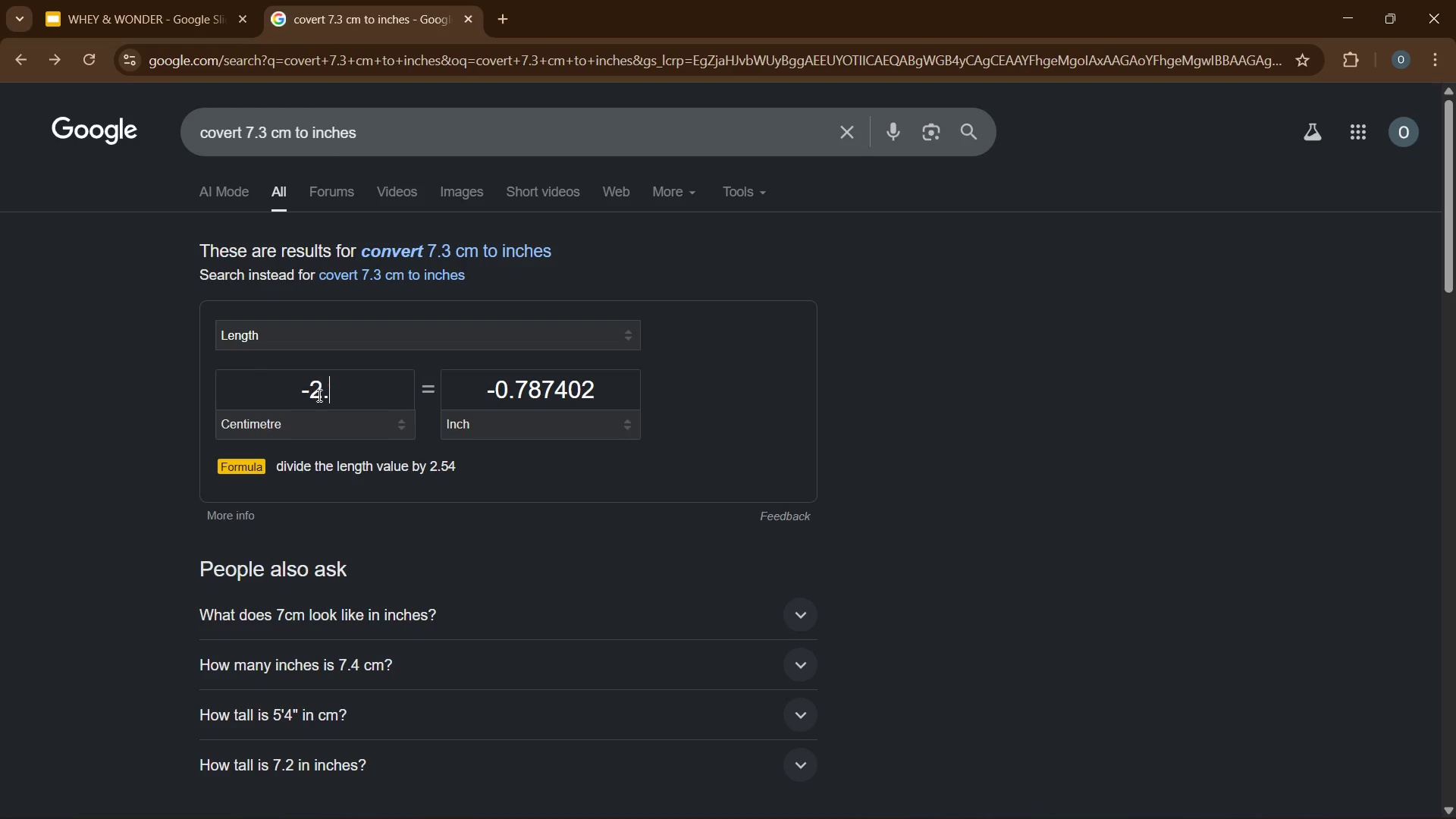 
key(NumpadDecimal)
 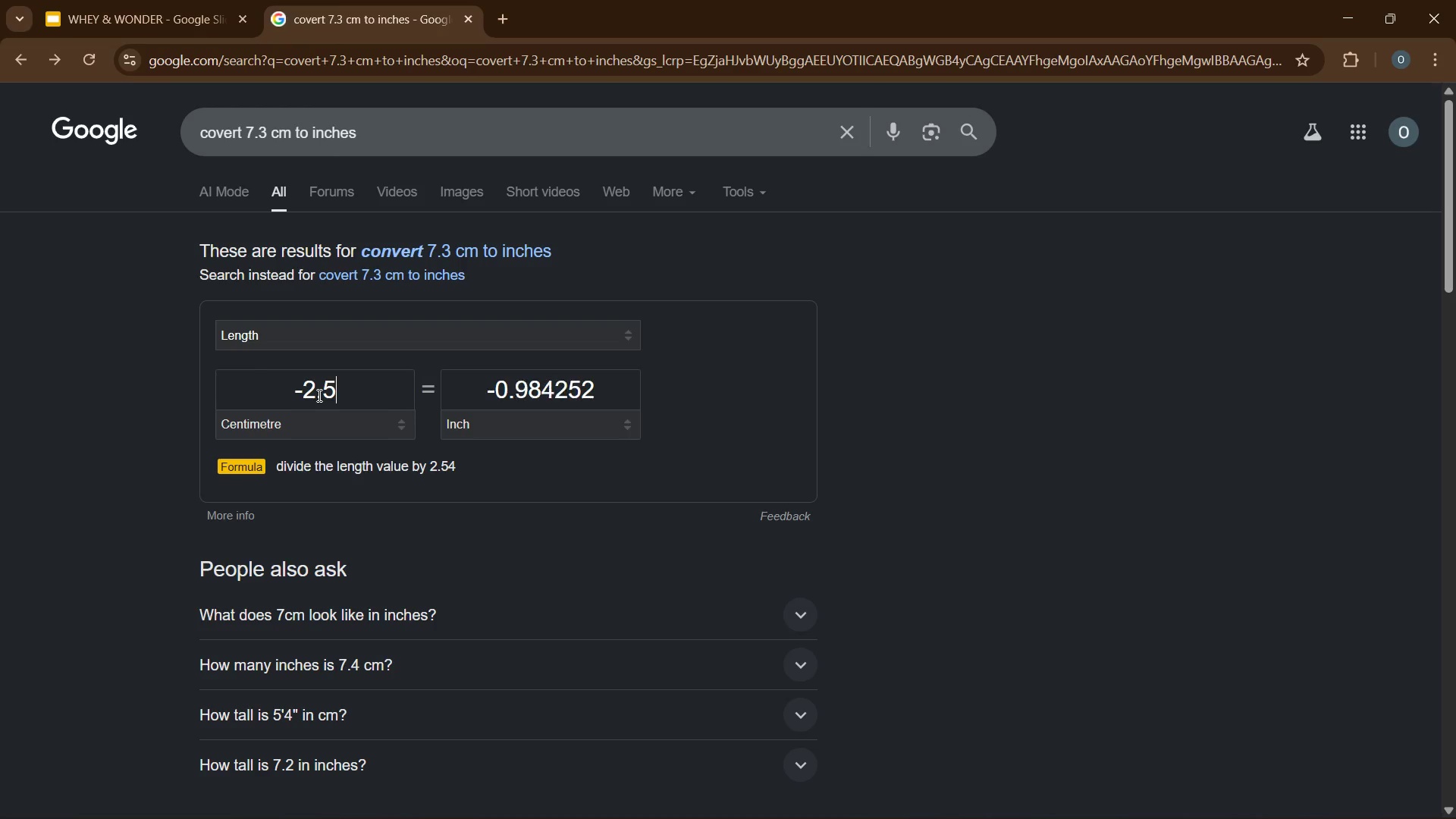 
key(Numpad5)
 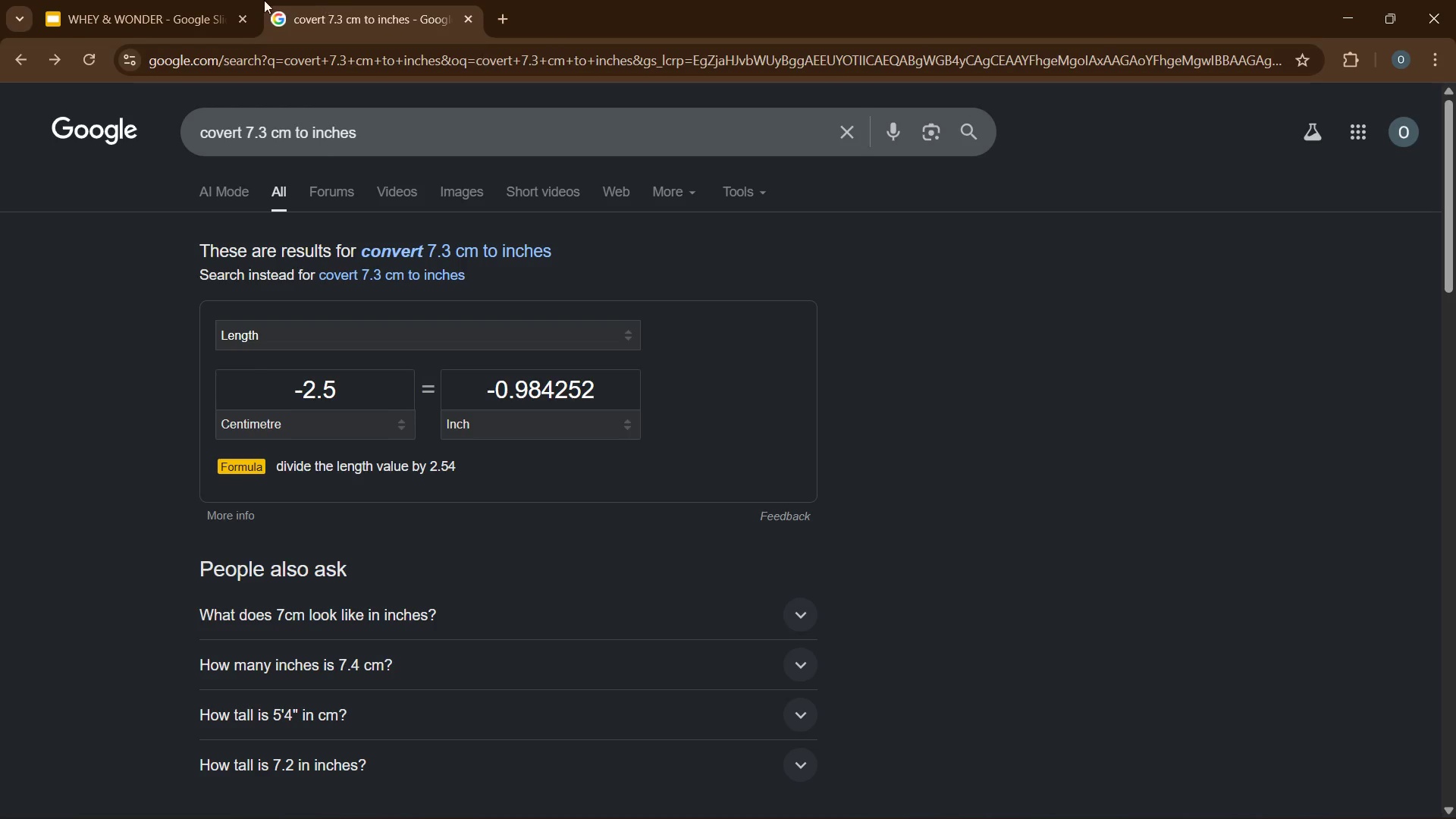 
left_click([219, 0])
 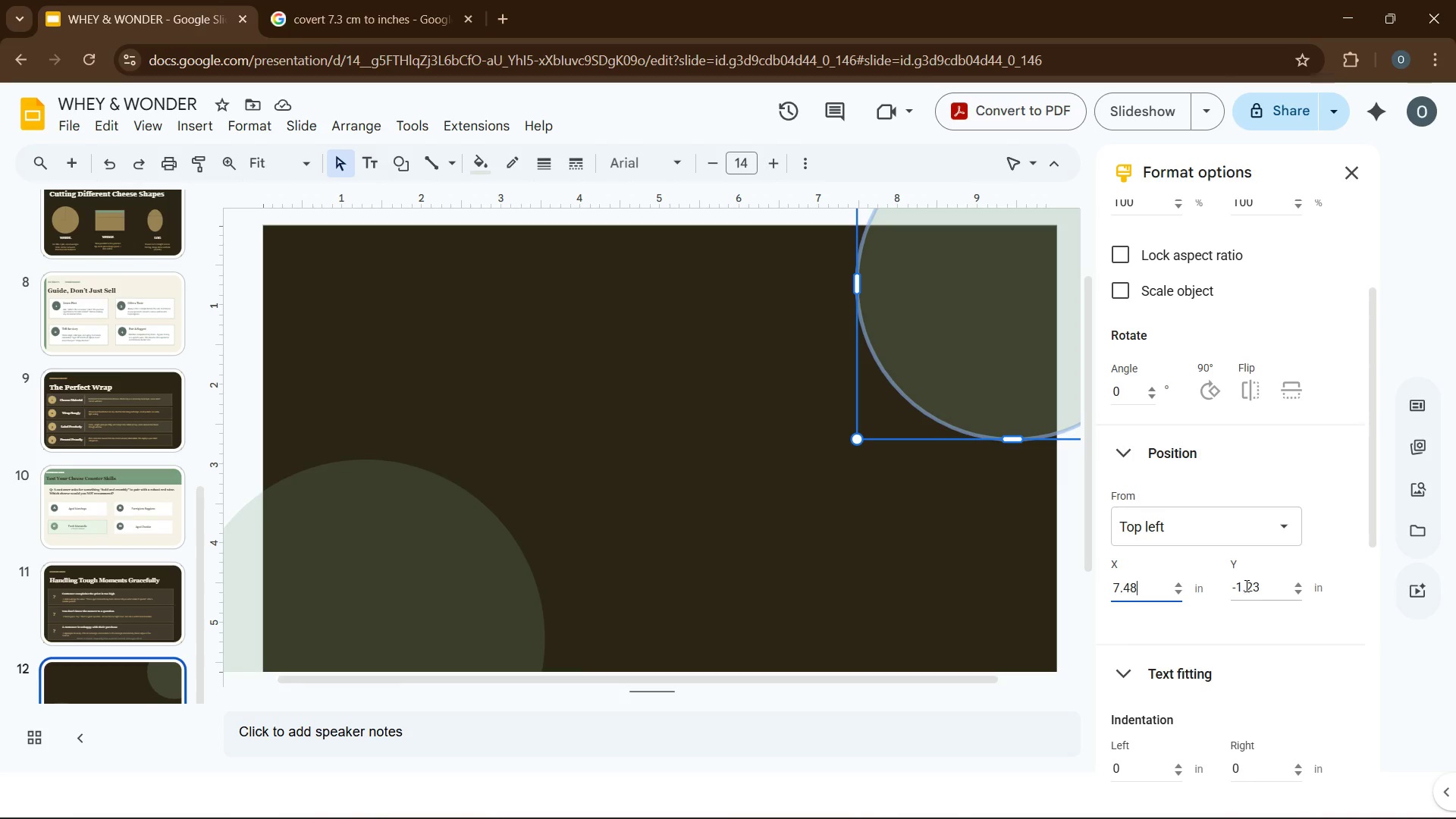 
double_click([1247, 588])
 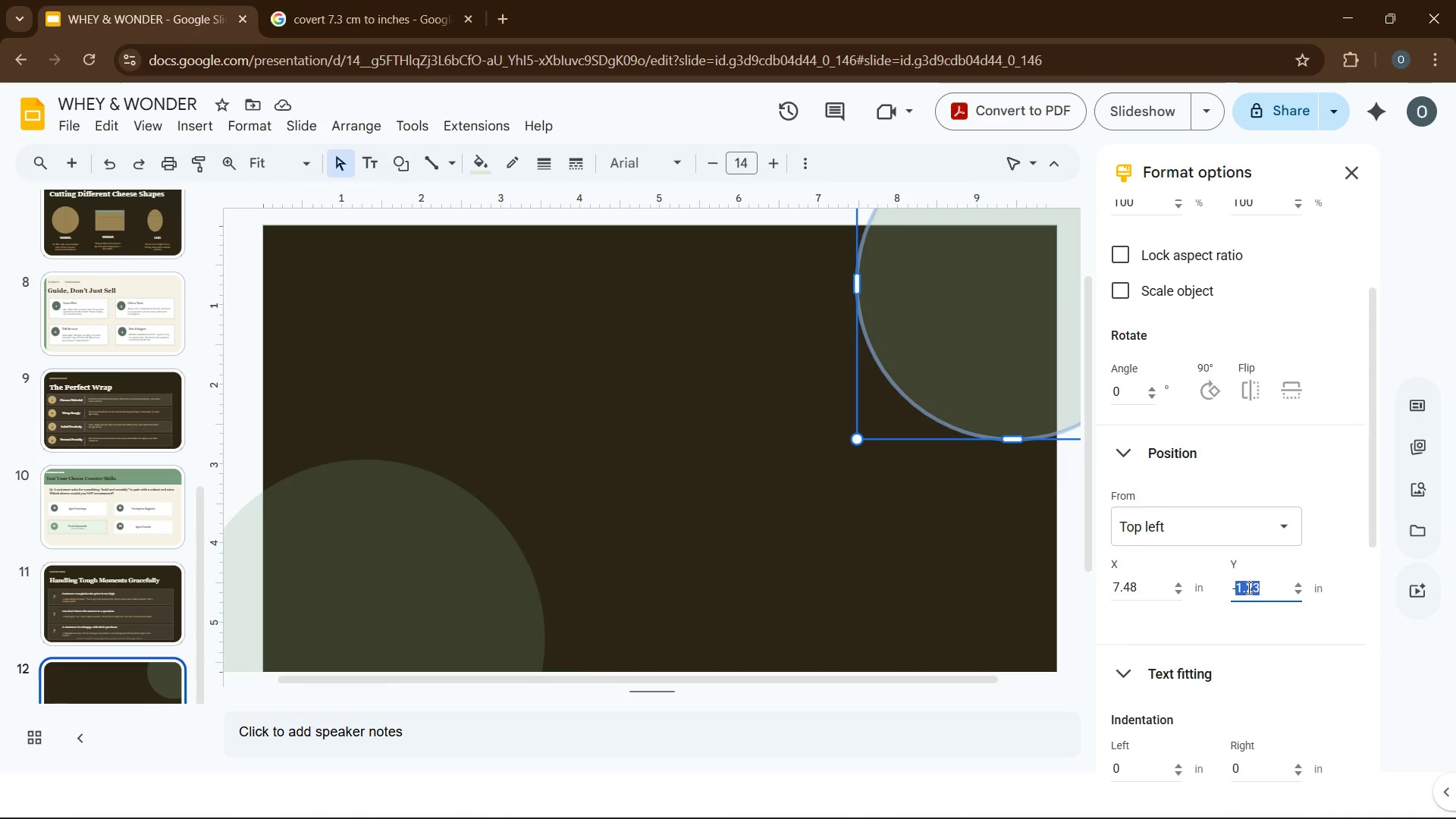 
key(Numpad0)
 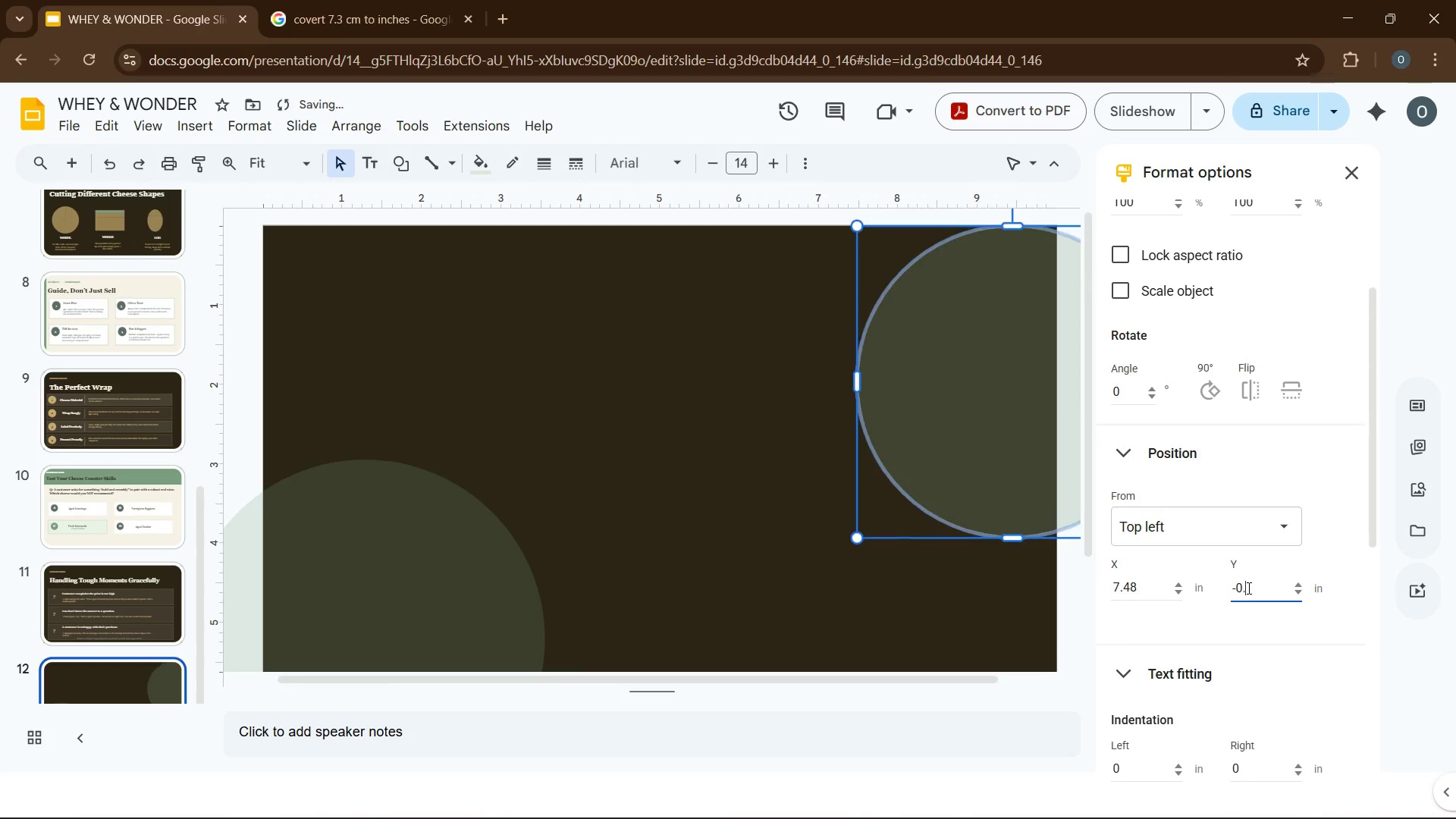 
key(NumpadDecimal)
 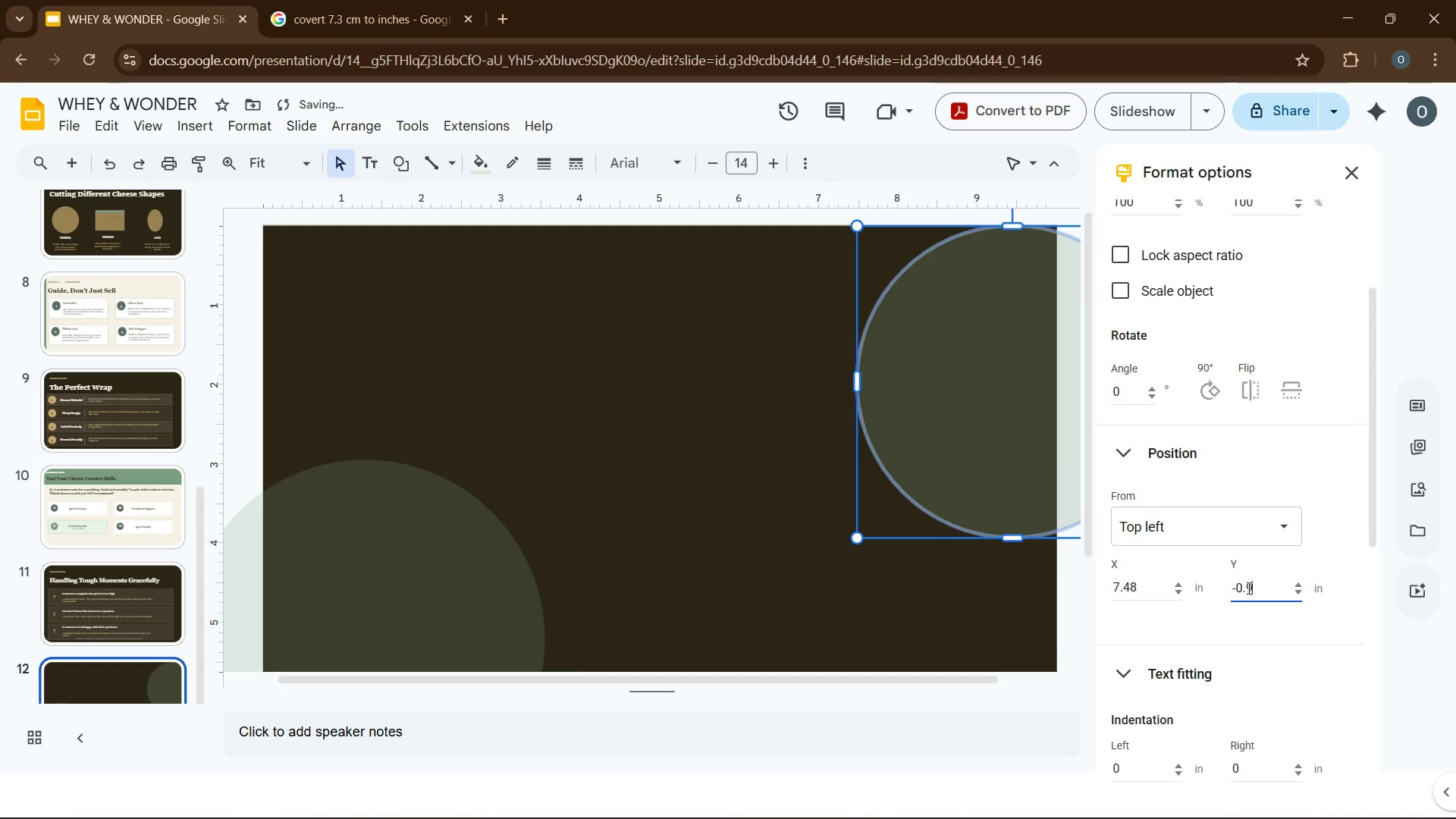 
key(Numpad9)
 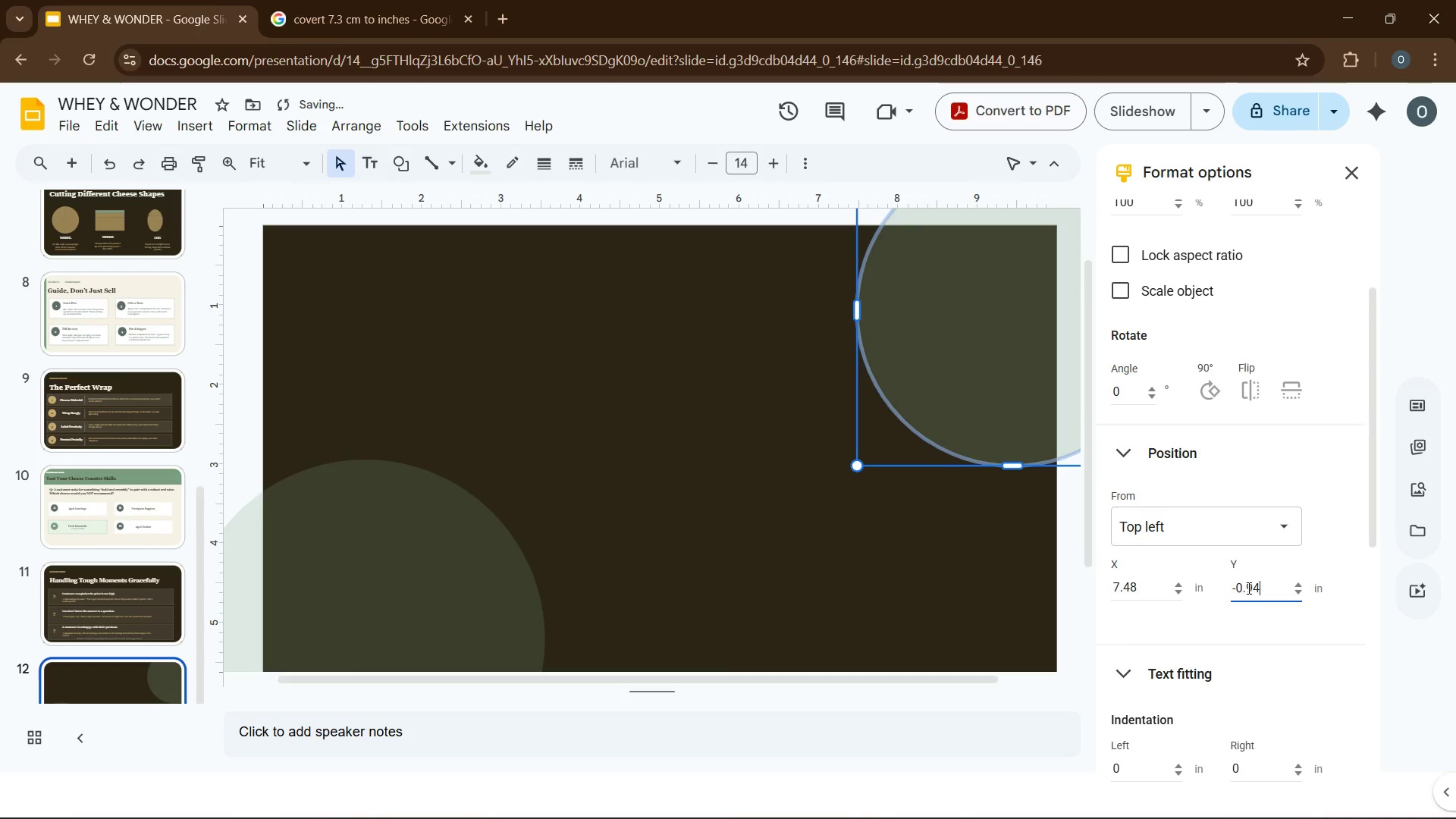 
key(Numpad4)
 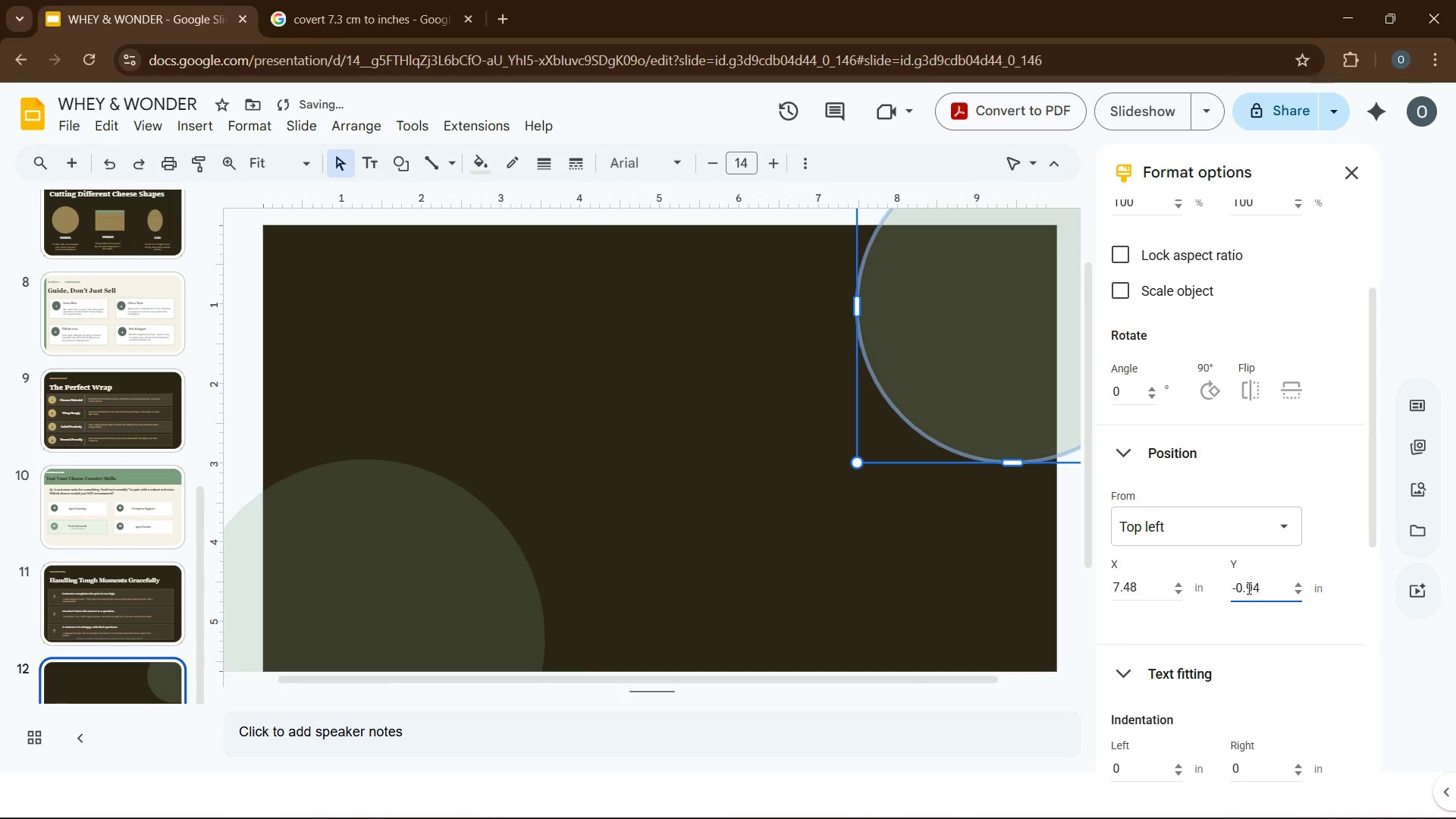 
key(Backspace)
 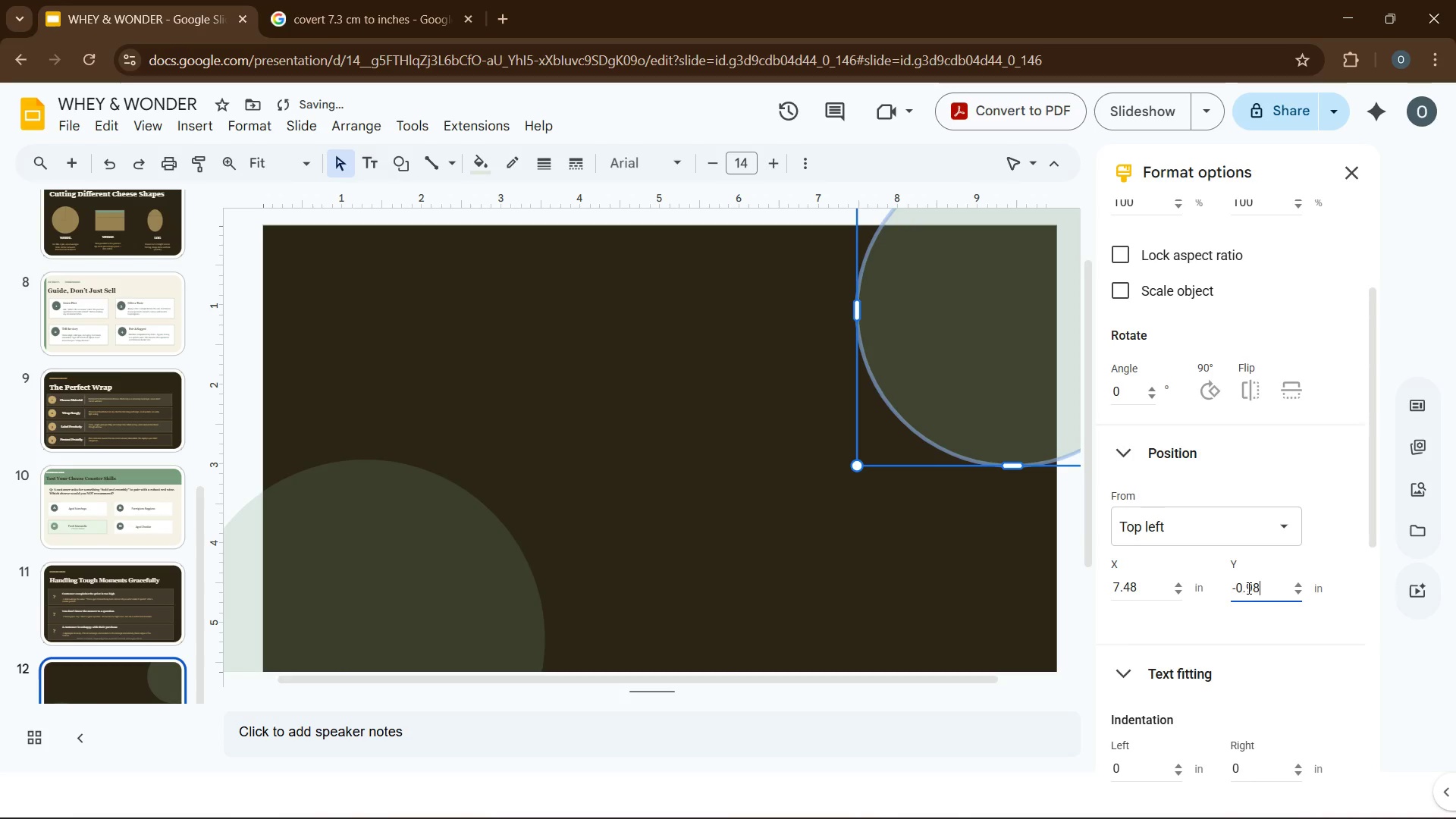 
key(Numpad8)
 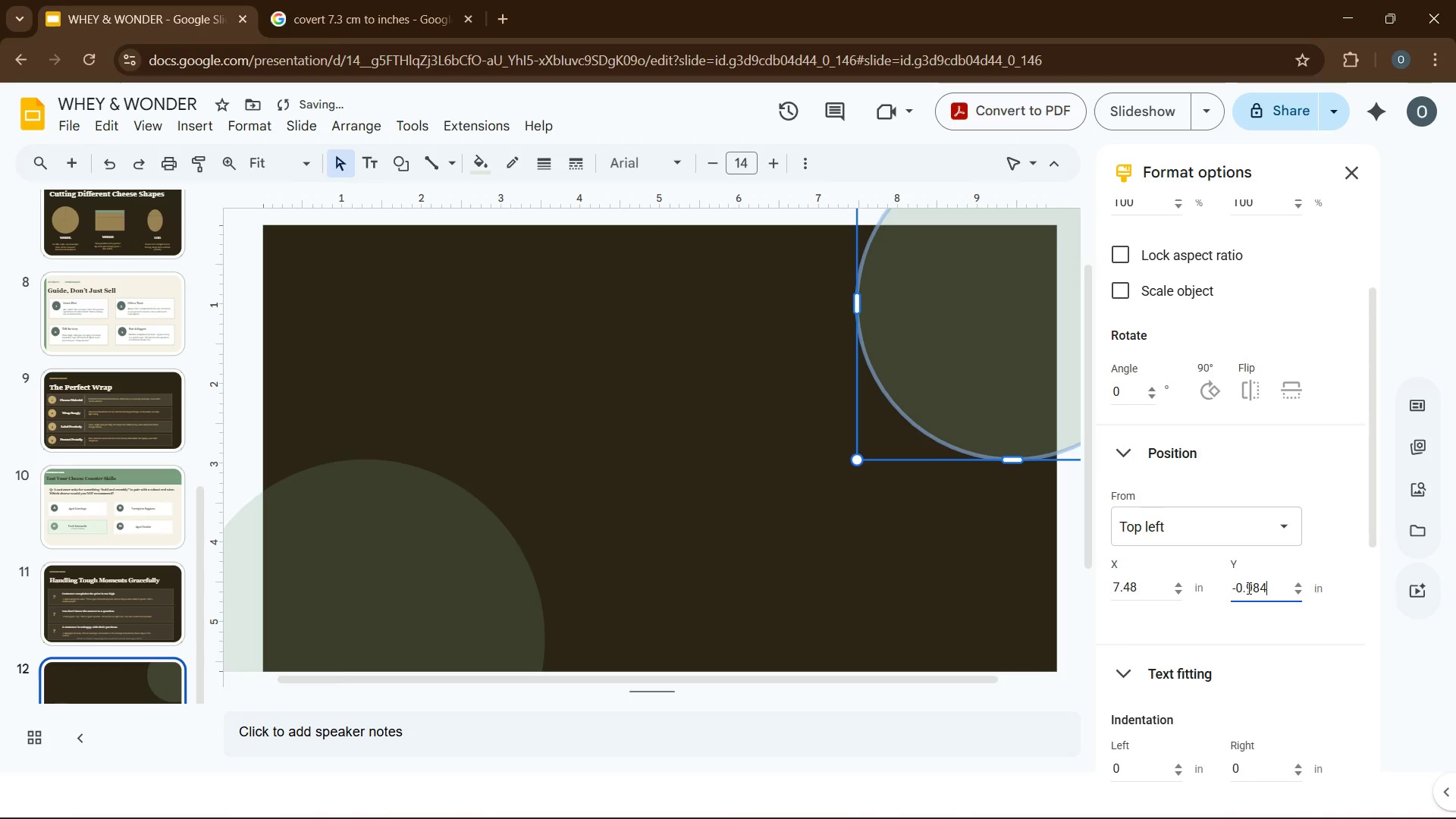 
key(Numpad4)
 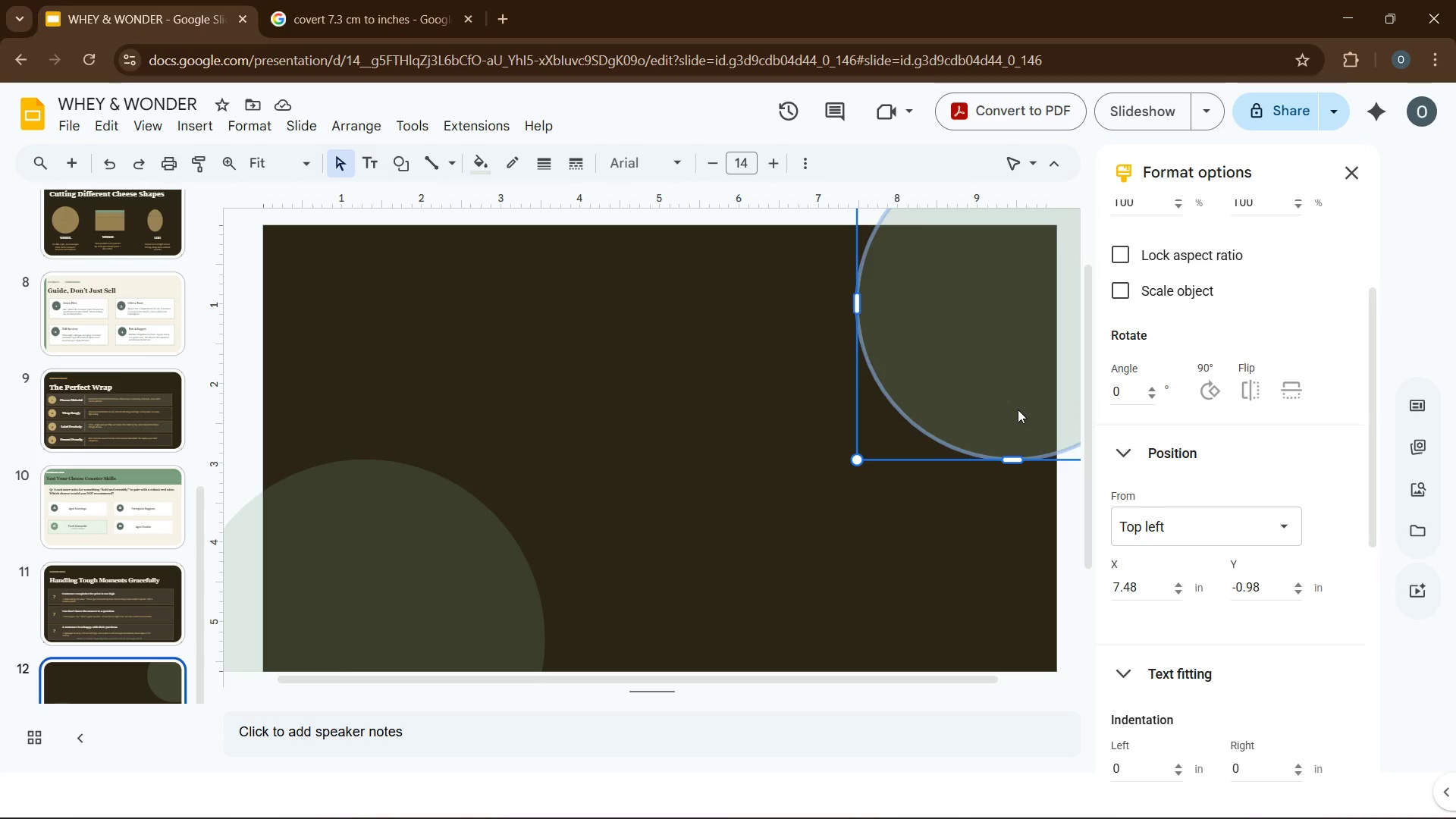 
wait(12.78)
 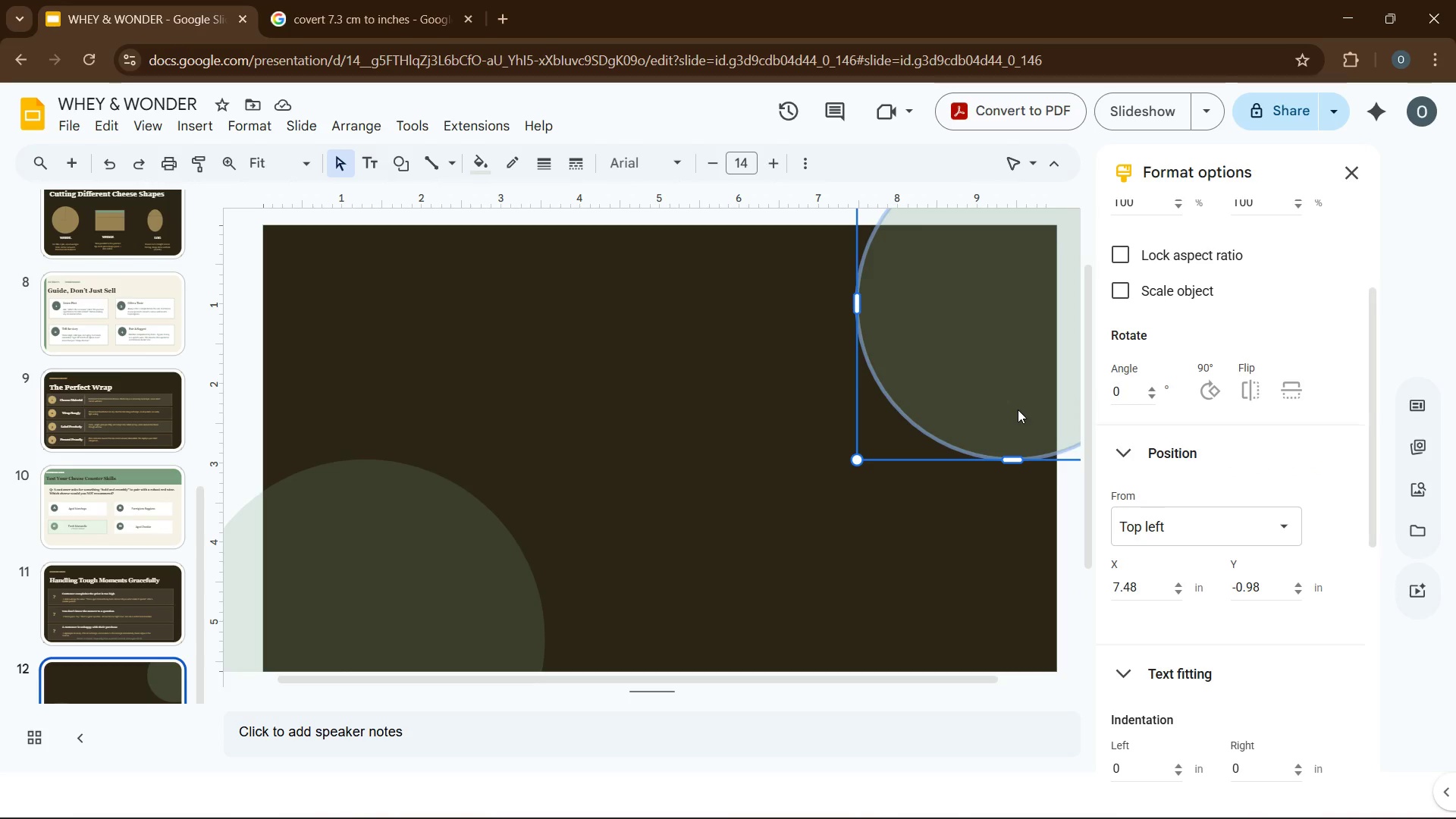 
left_click([489, 168])
 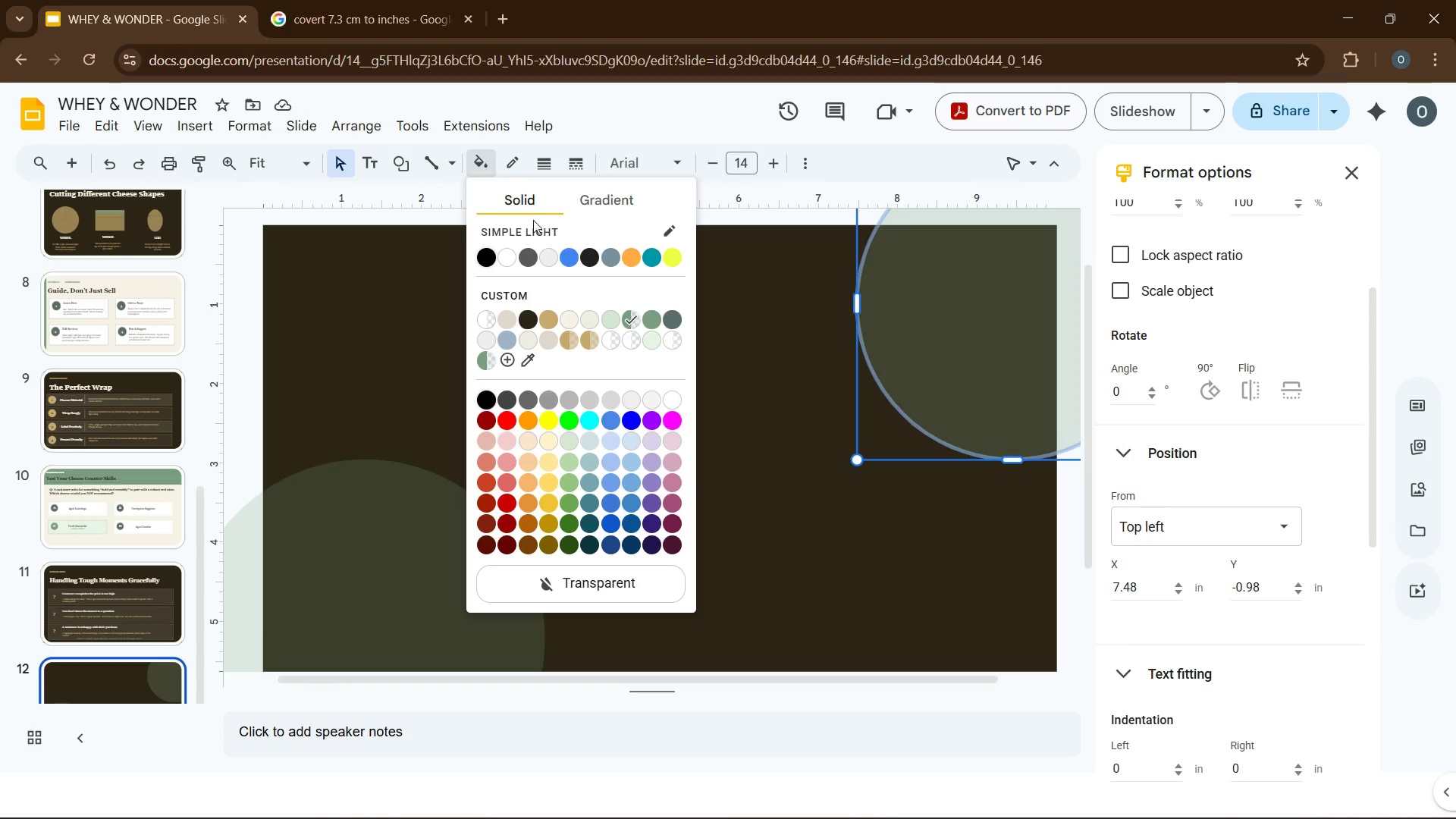 
mouse_move([586, 346])
 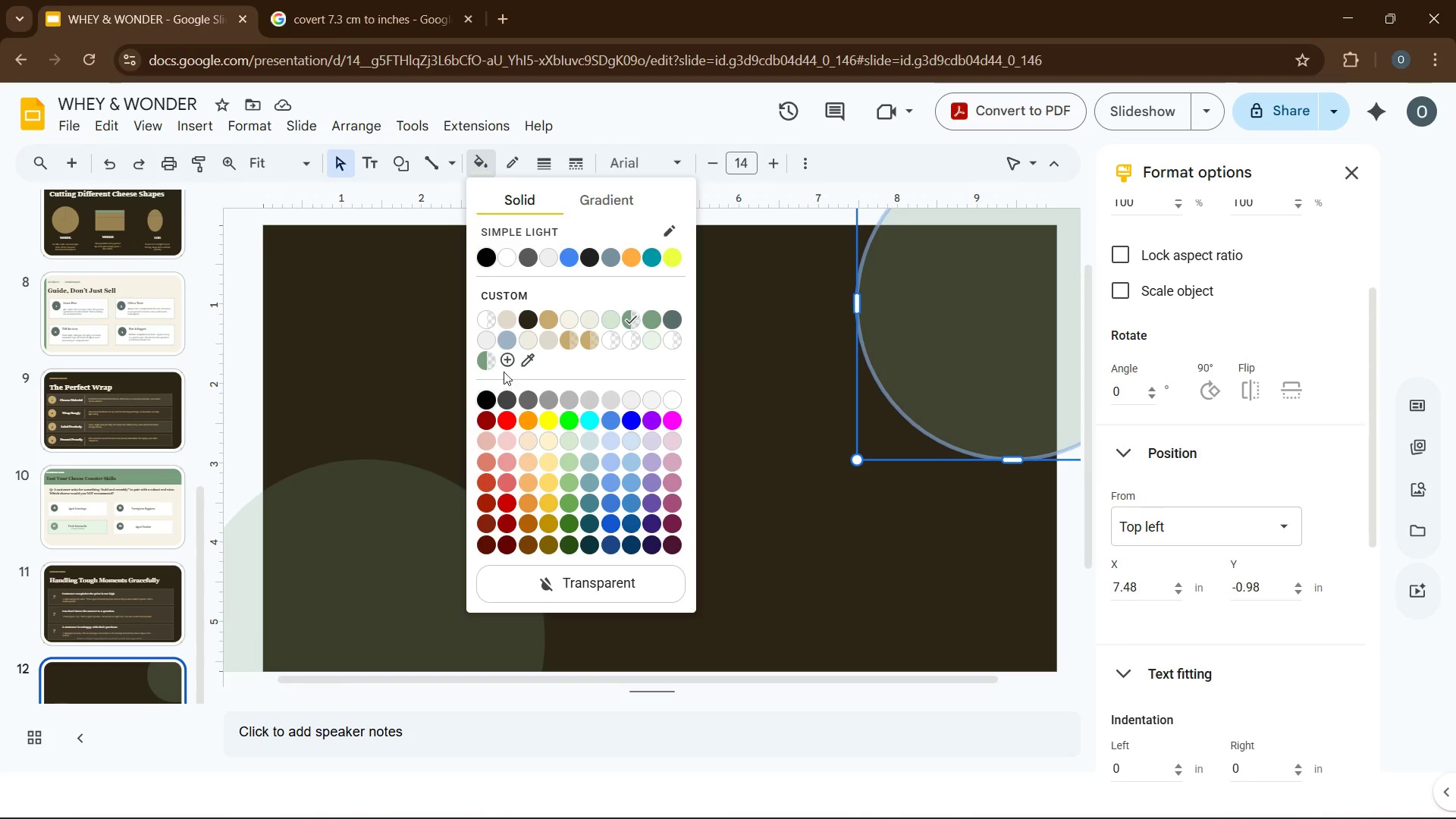 
left_click([507, 361])
 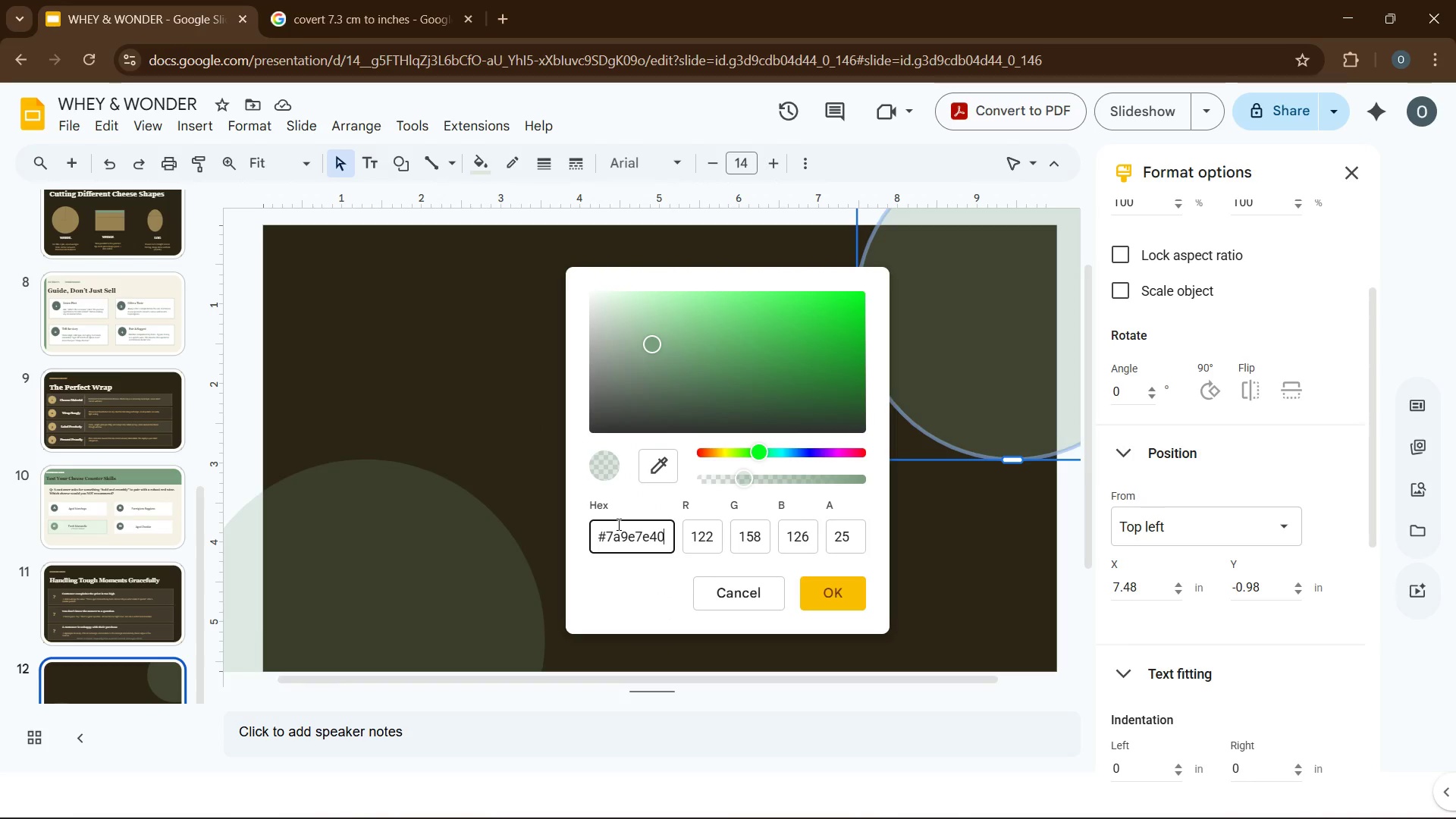 
key(Backspace)
 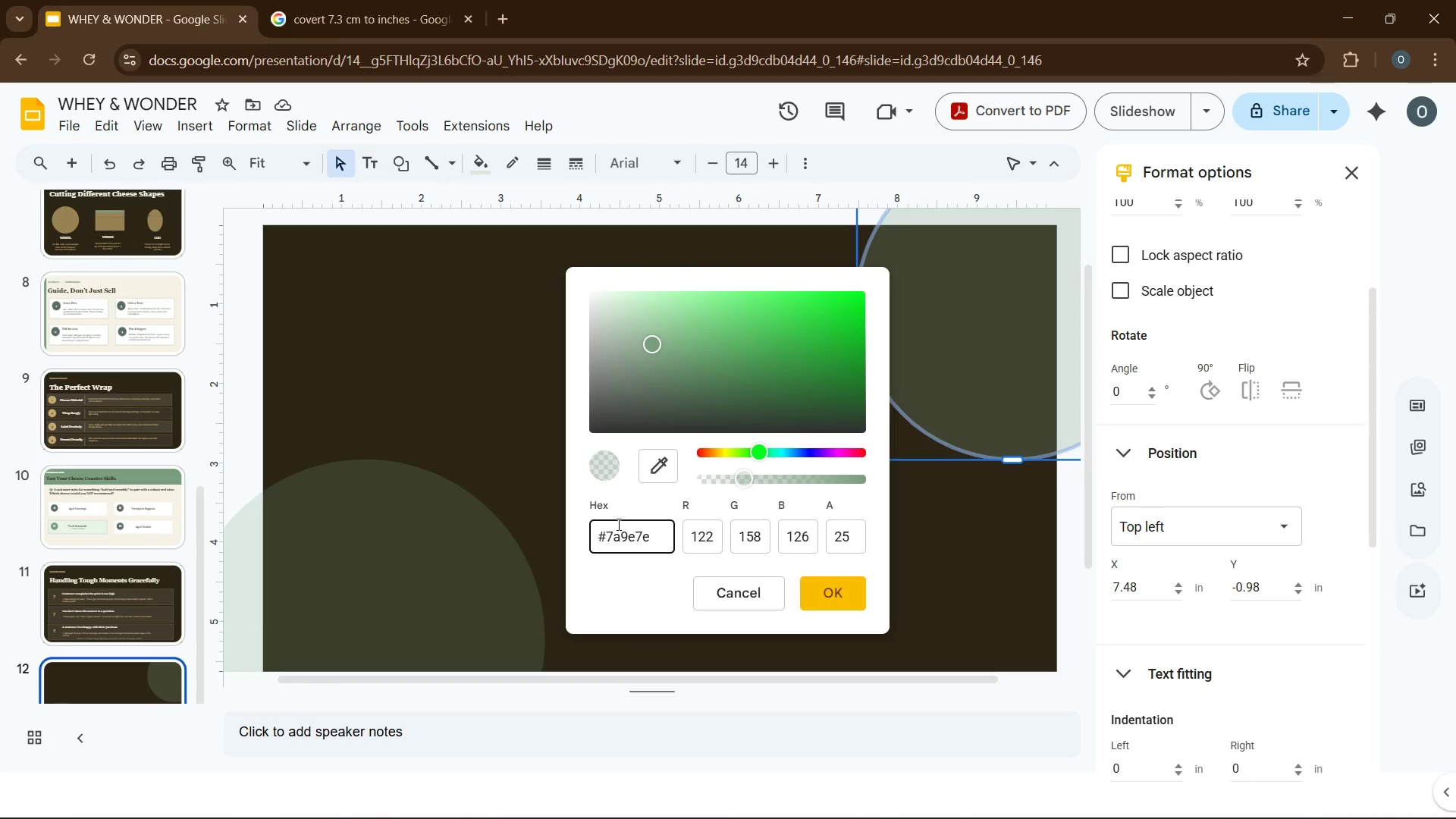 
key(Backspace)
 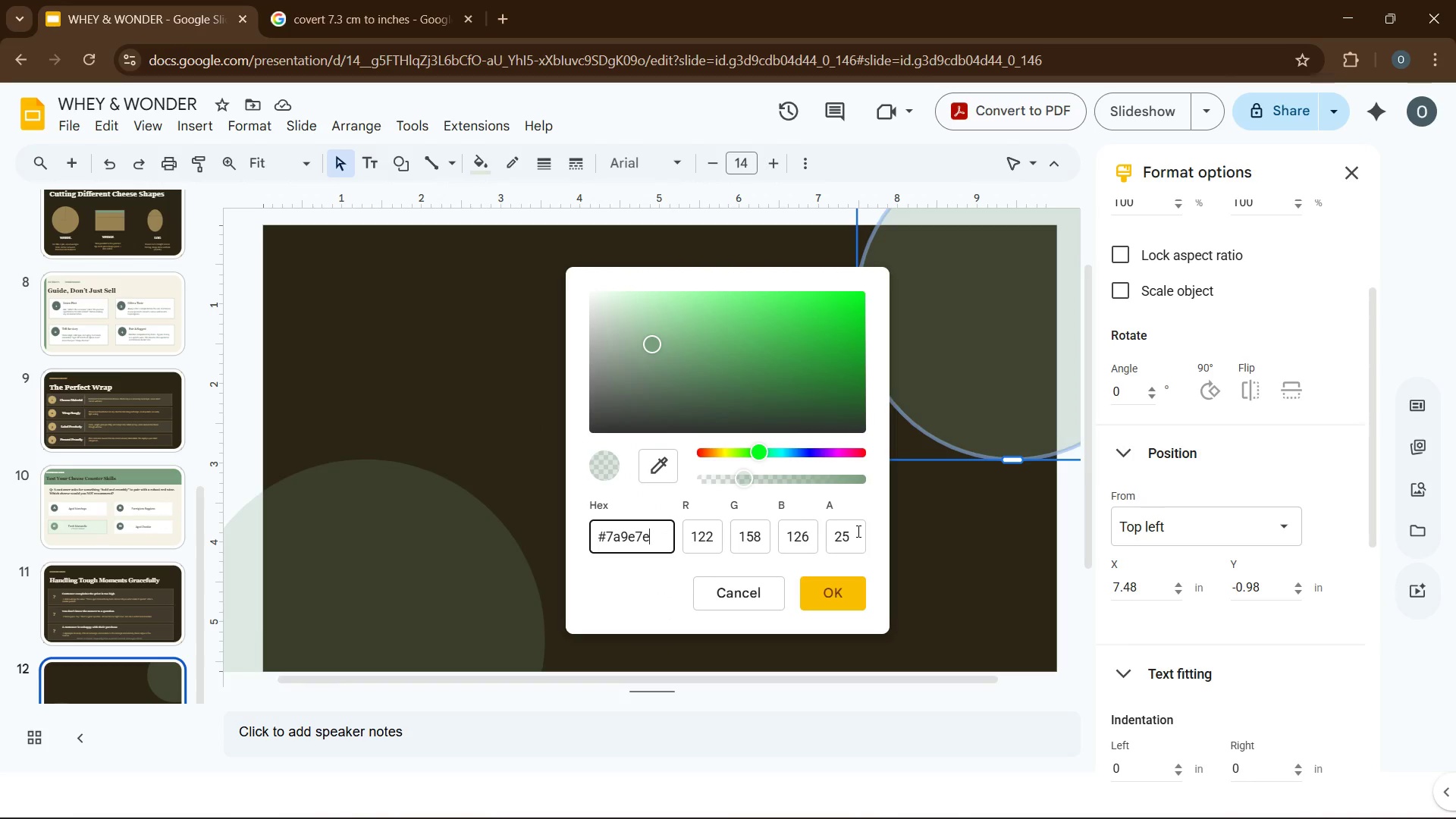 
double_click([857, 531])
 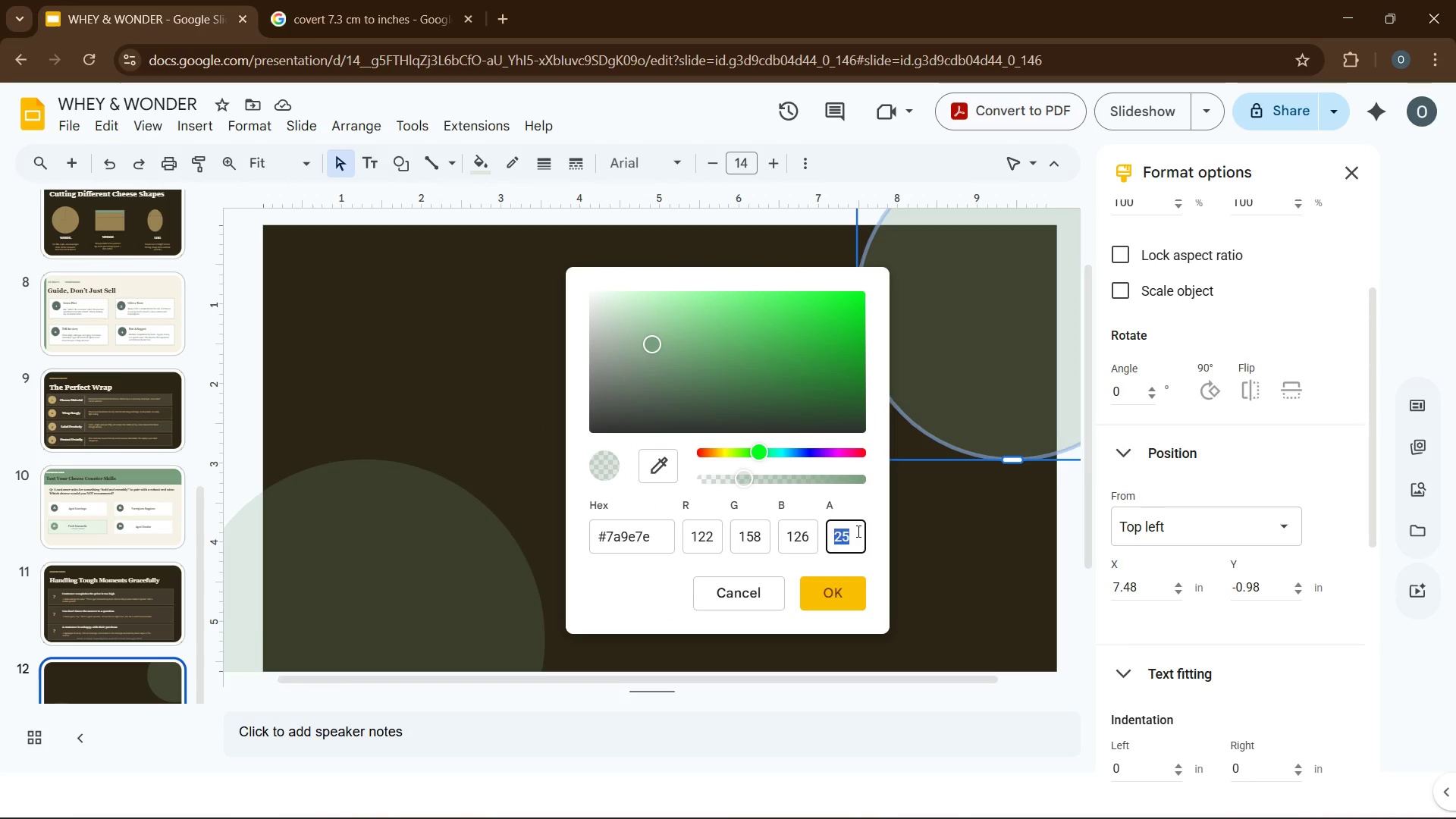 
key(Numpad1)
 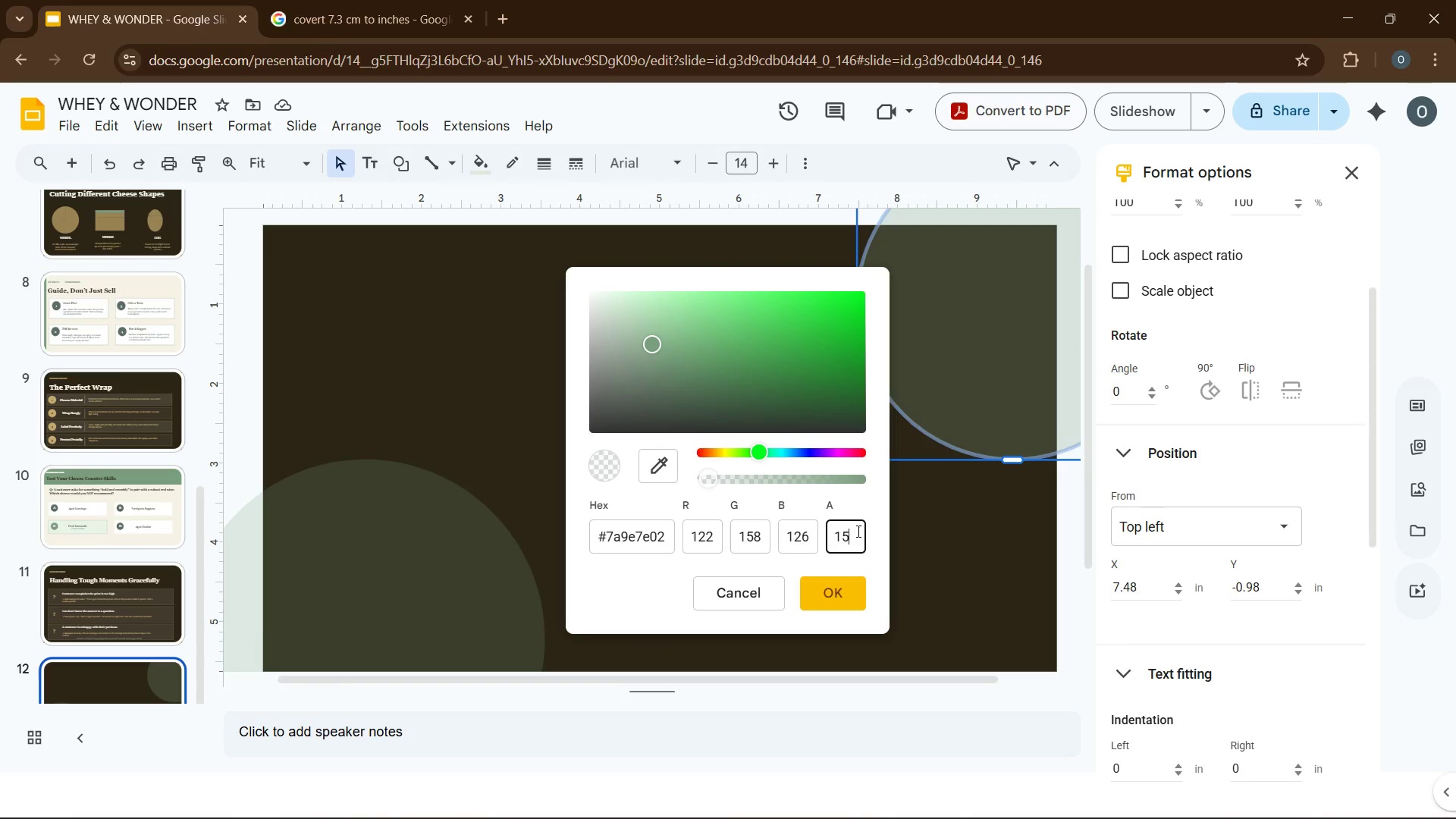 
key(Numpad5)
 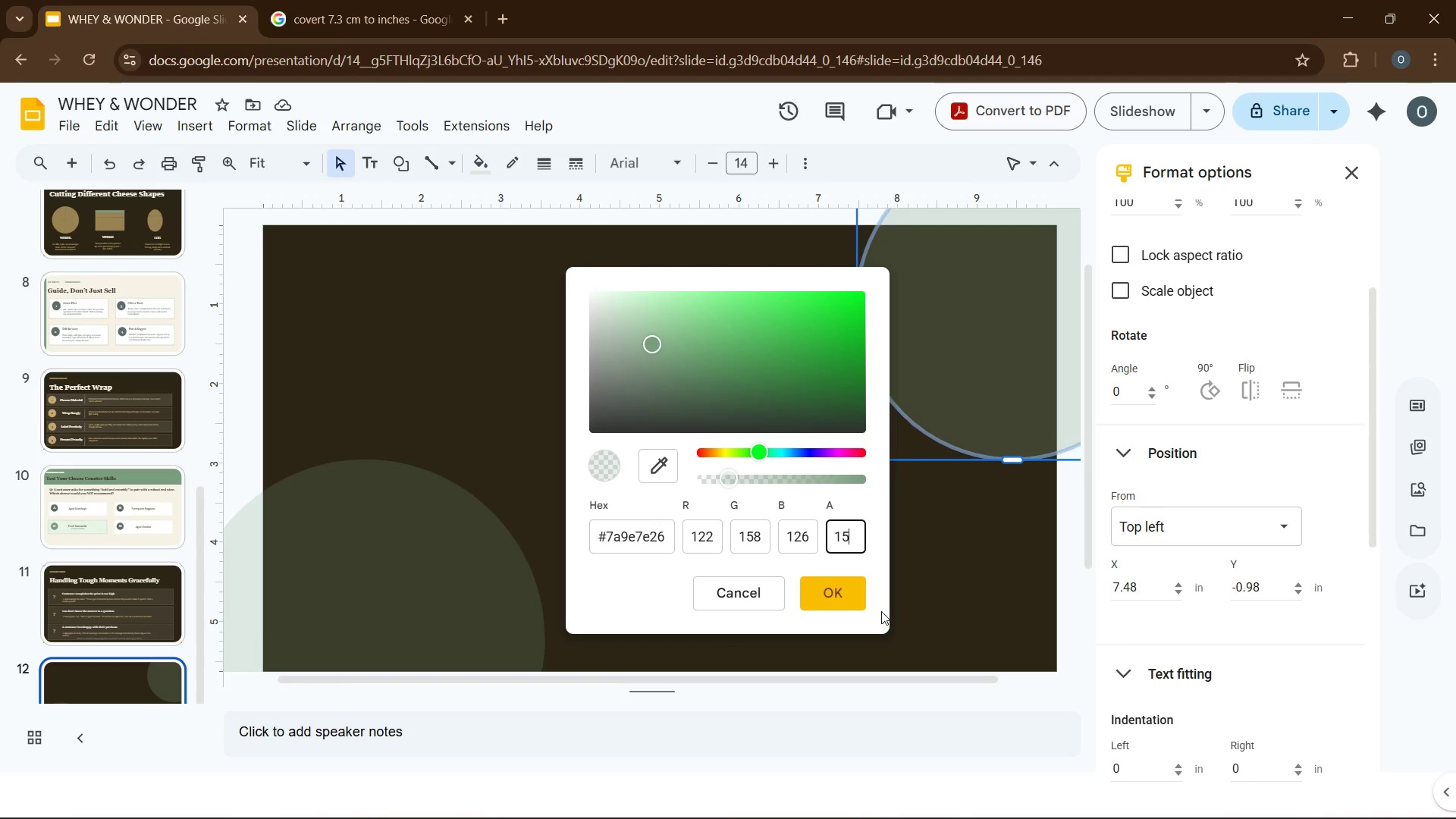 
left_click([842, 592])
 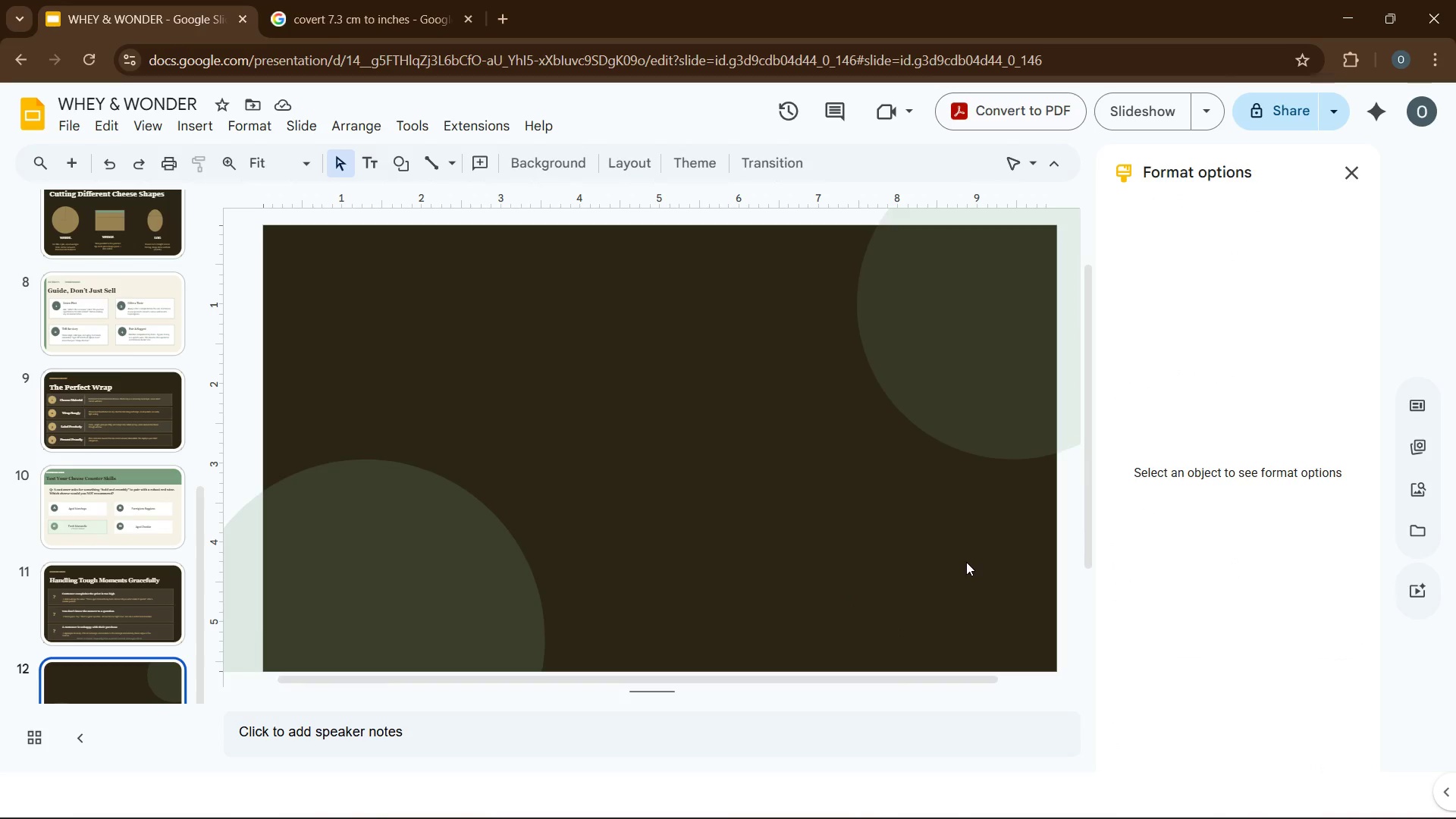 
wait(10.42)
 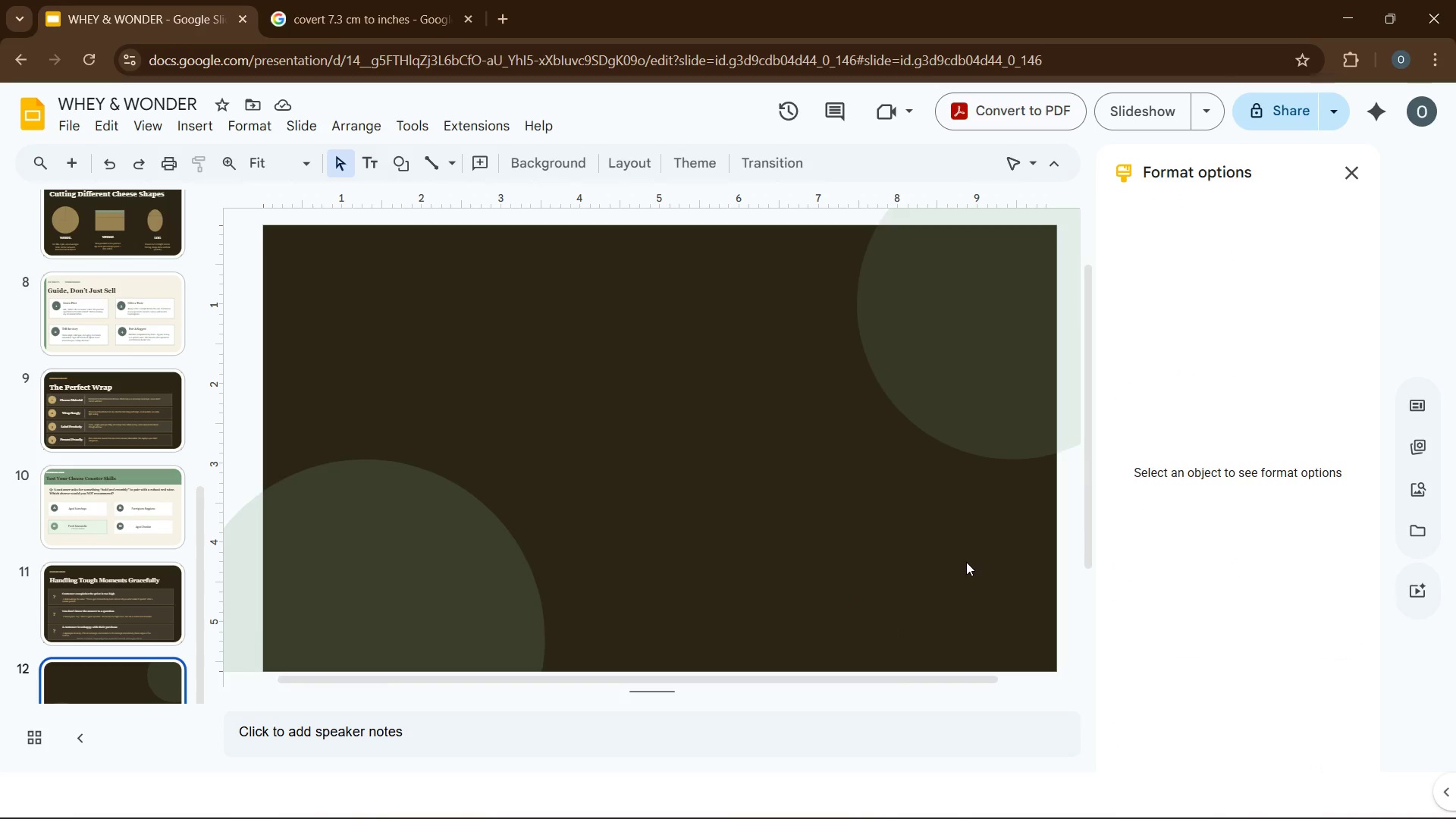 
left_click([209, 123])
 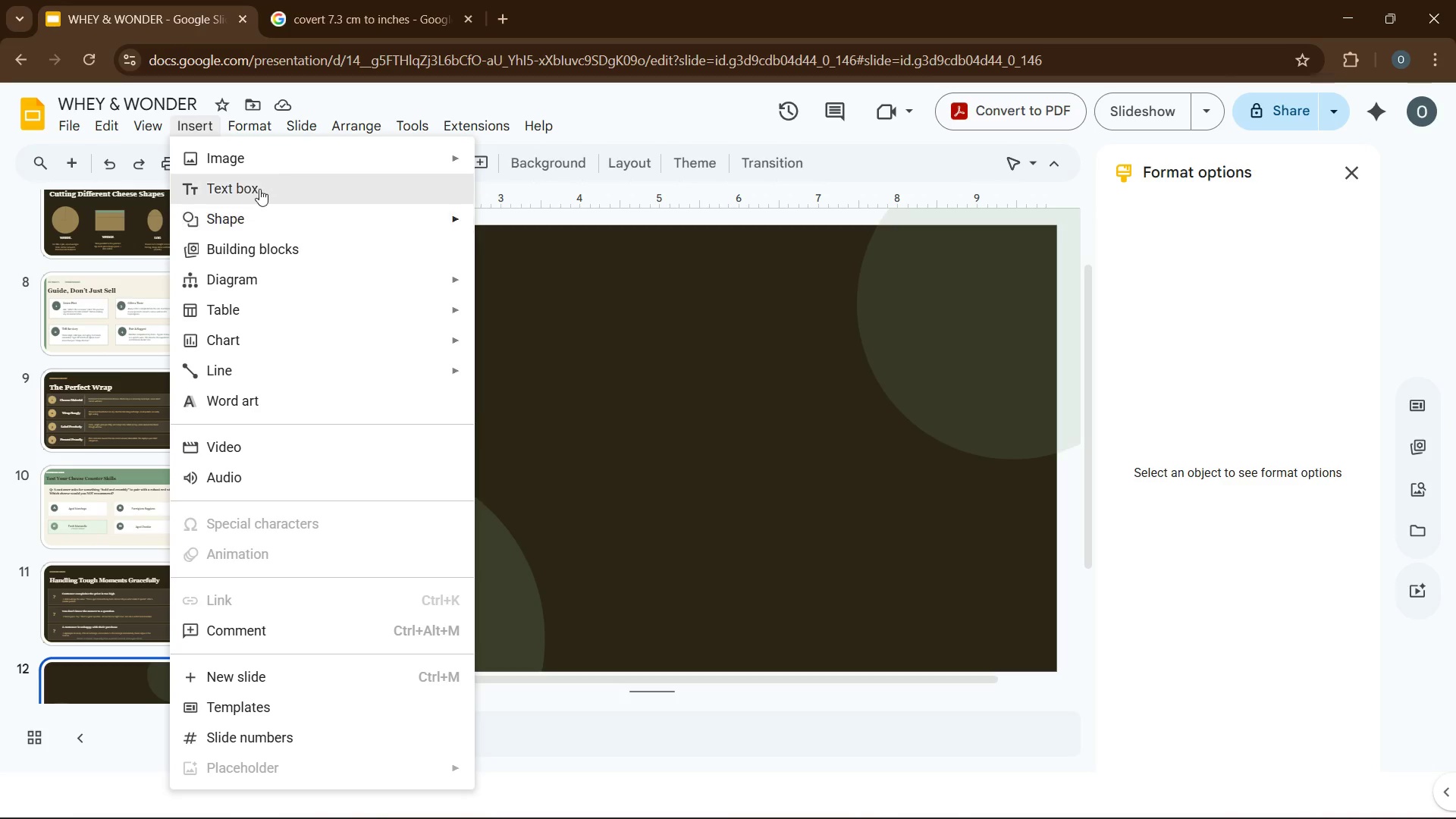 
left_click([259, 187])
 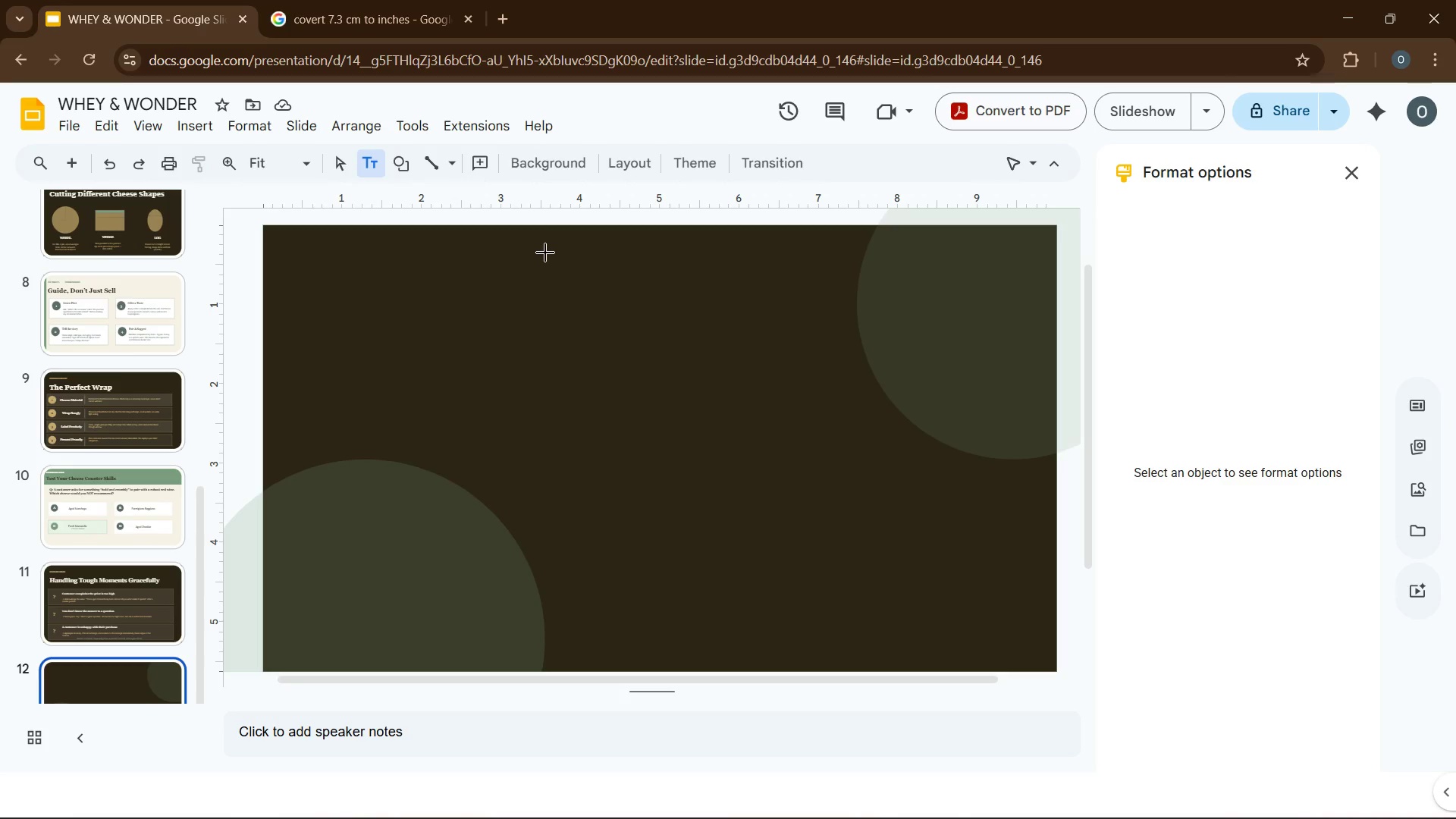 
left_click_drag(start_coordinate=[465, 277], to_coordinate=[892, 630])
 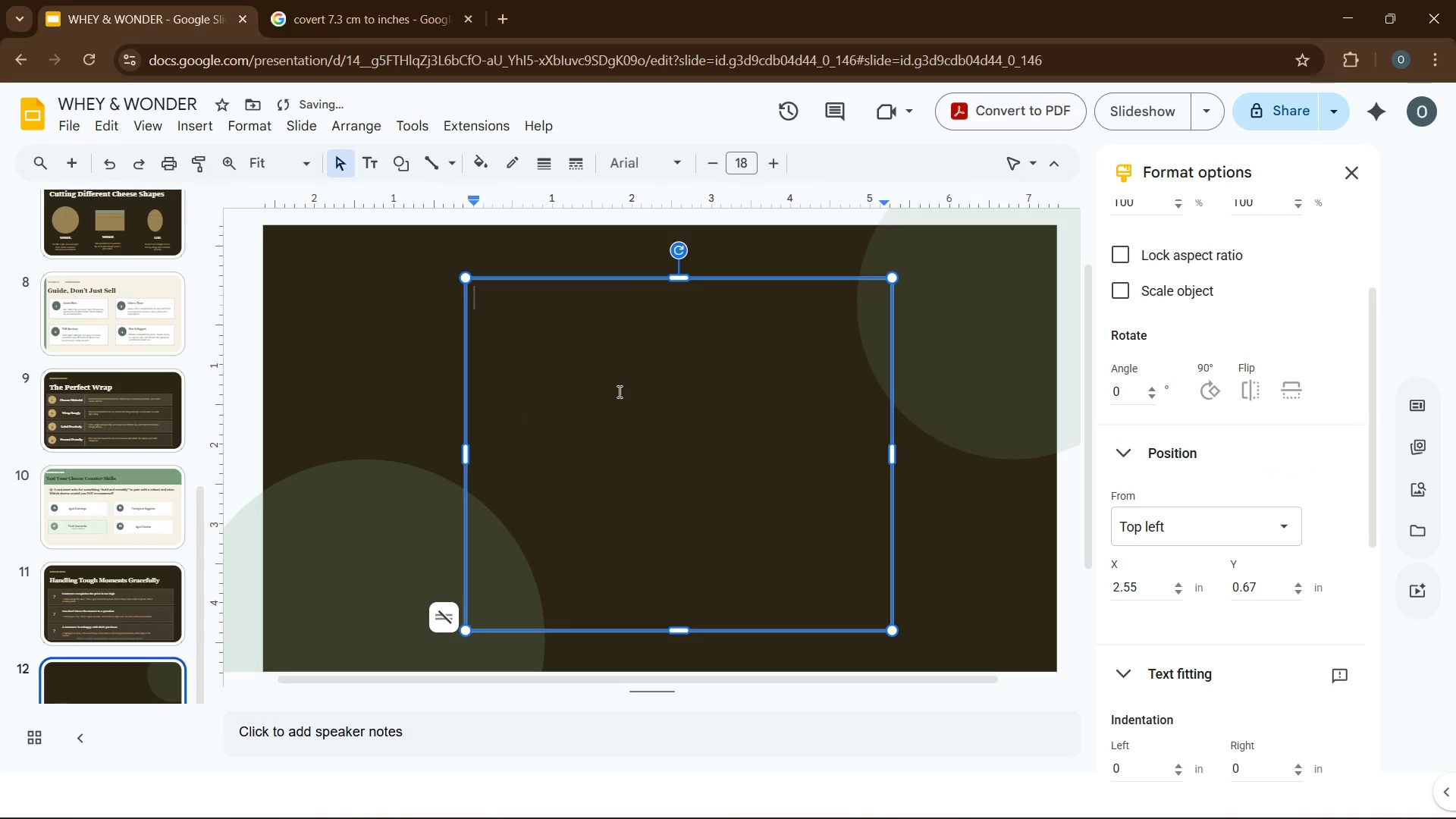 
left_click([613, 369])
 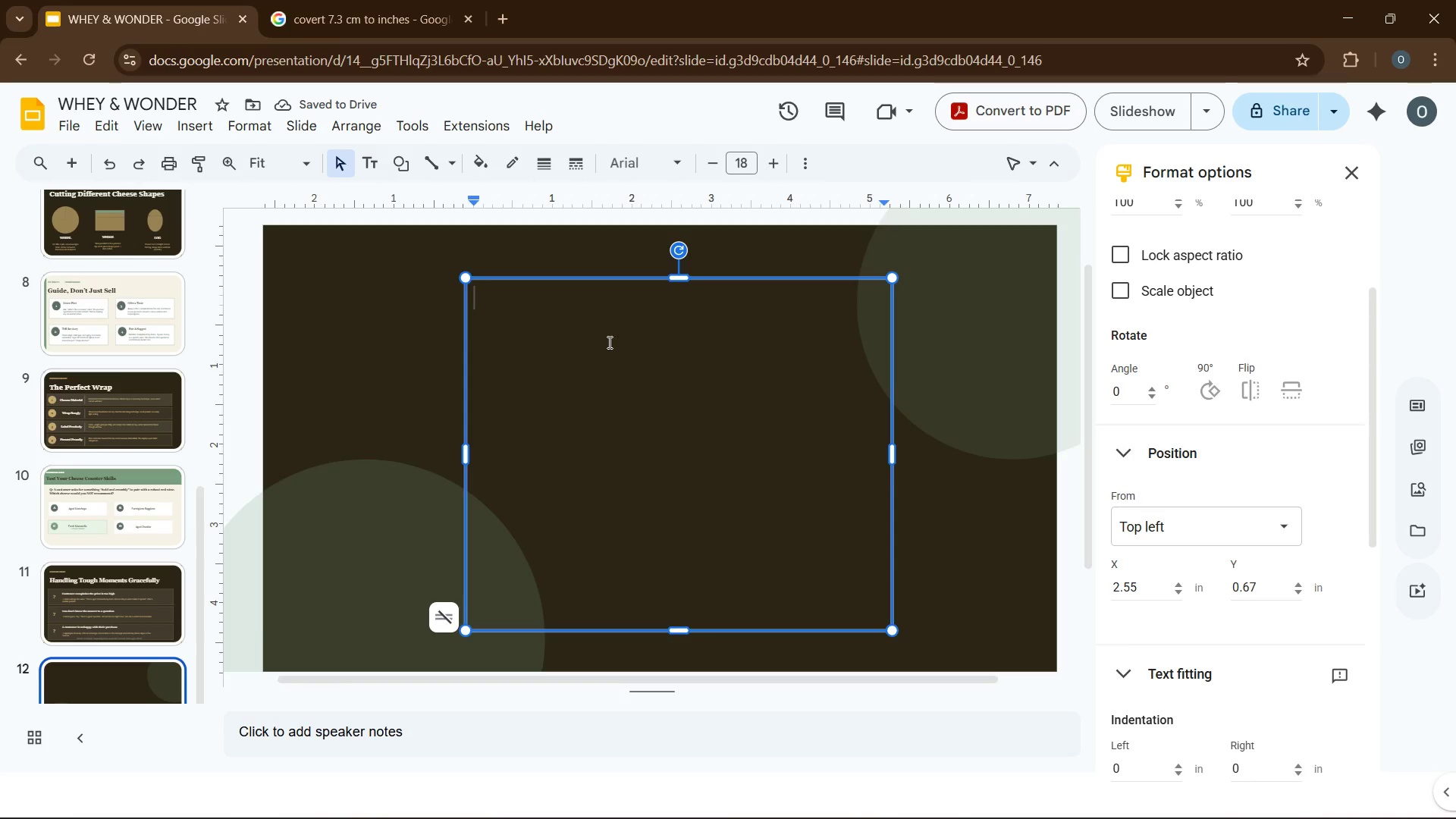 
wait(5.52)
 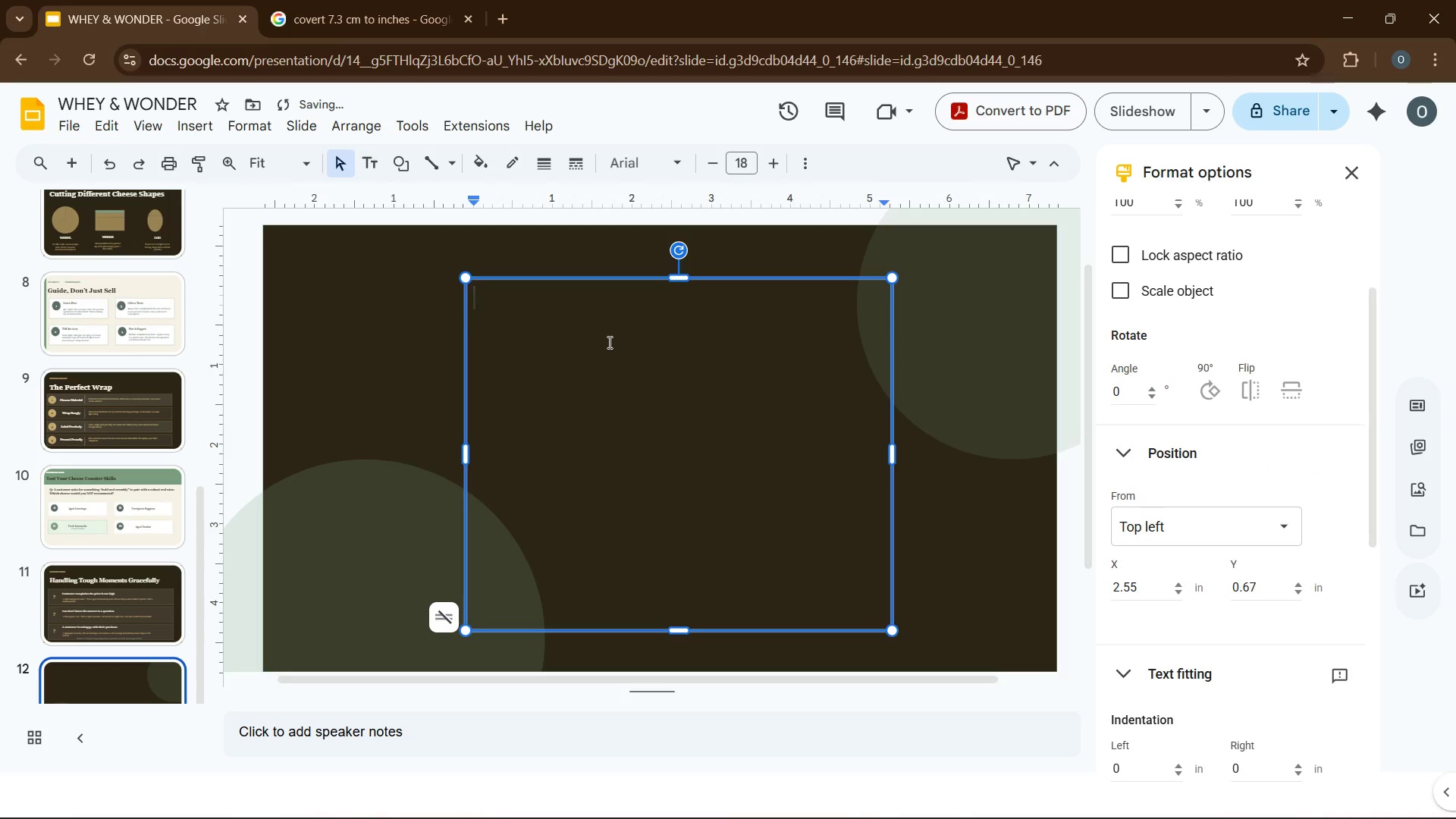 
type(you)
 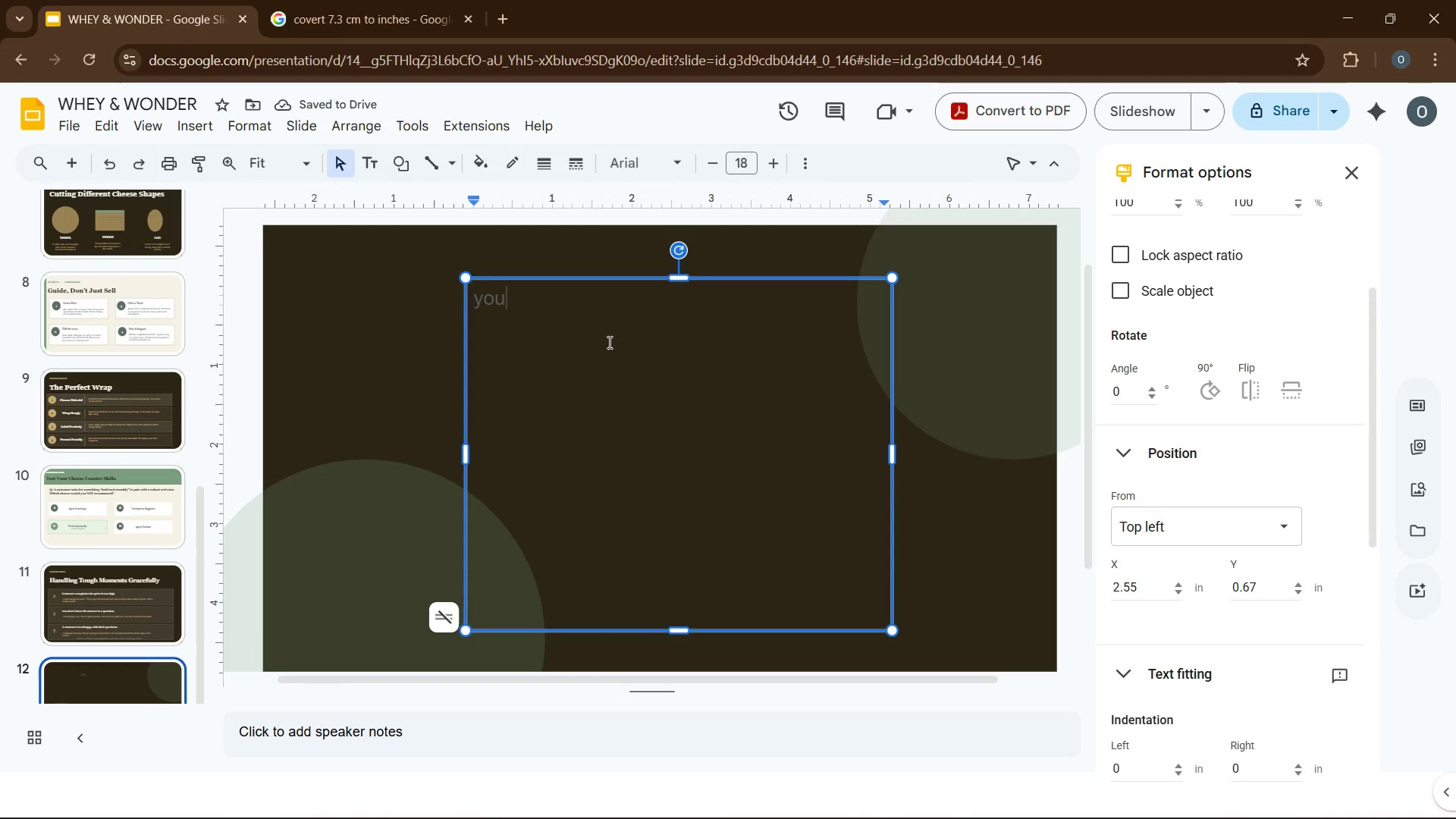 
key(Backspace)
key(Backspace)
key(Backspace)
type(YOU'RE READY)
 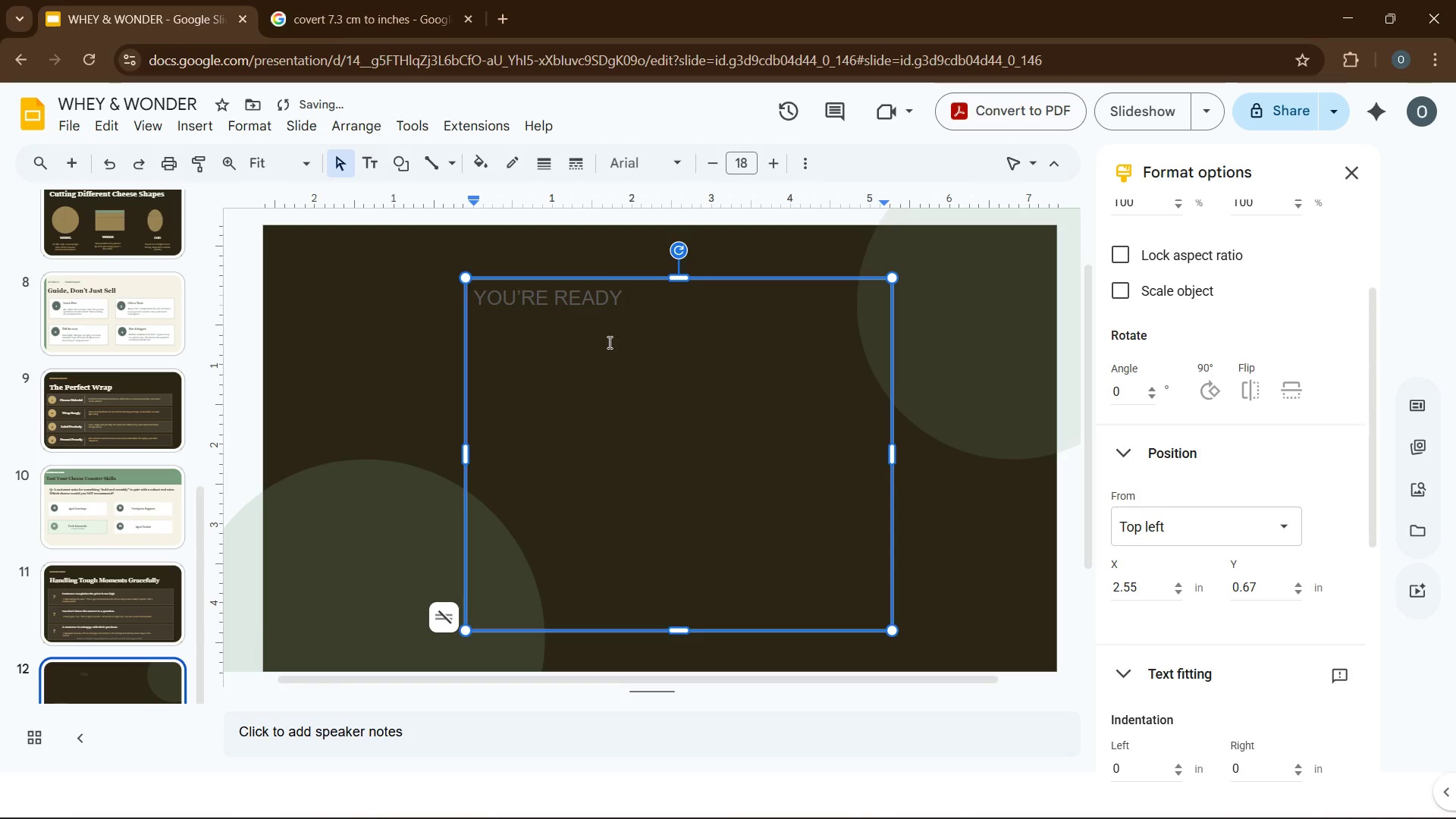 
key(Enter)
 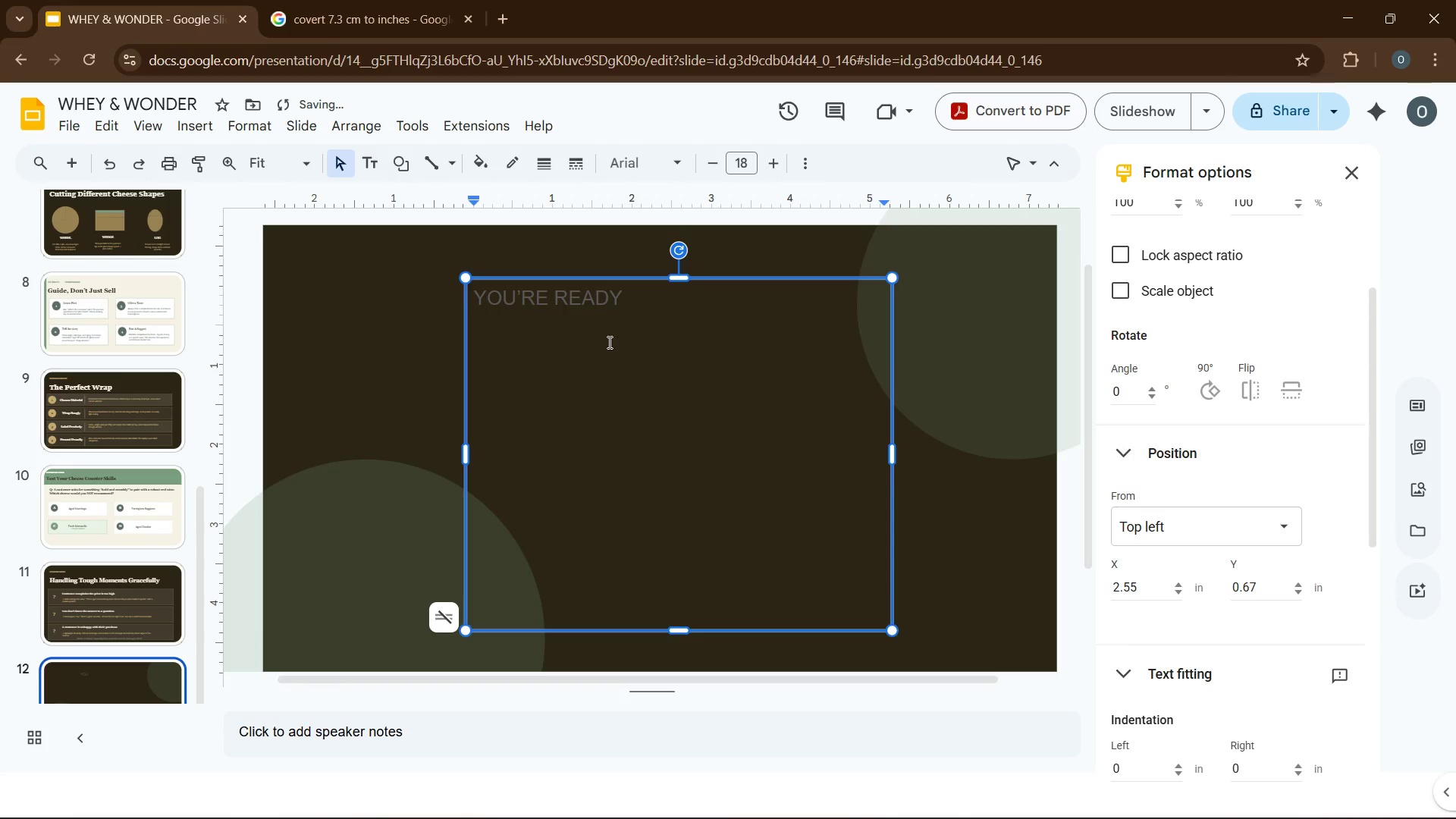 
type(Welcome )
 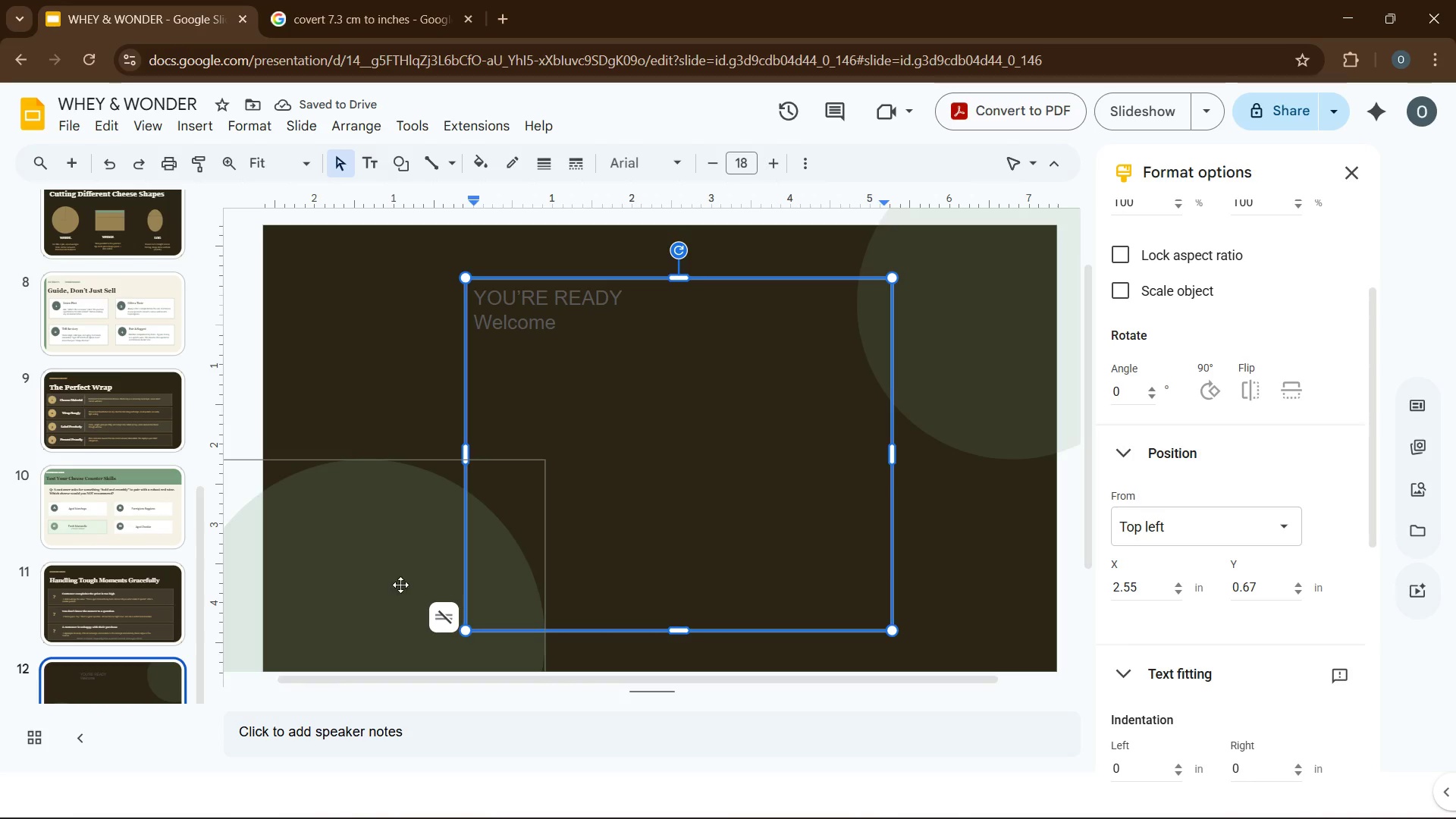 
wait(9.52)
 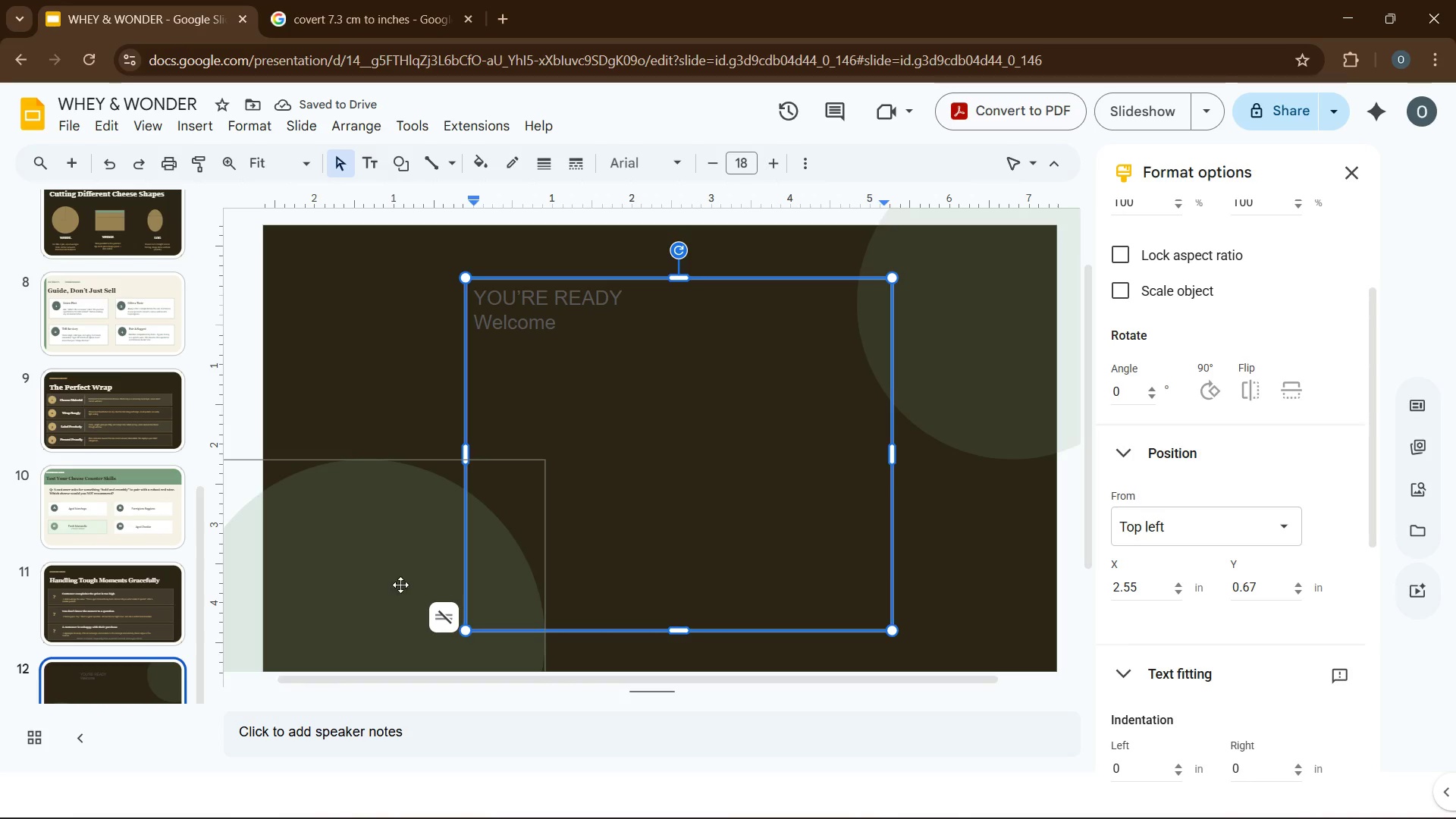 
type(to )
 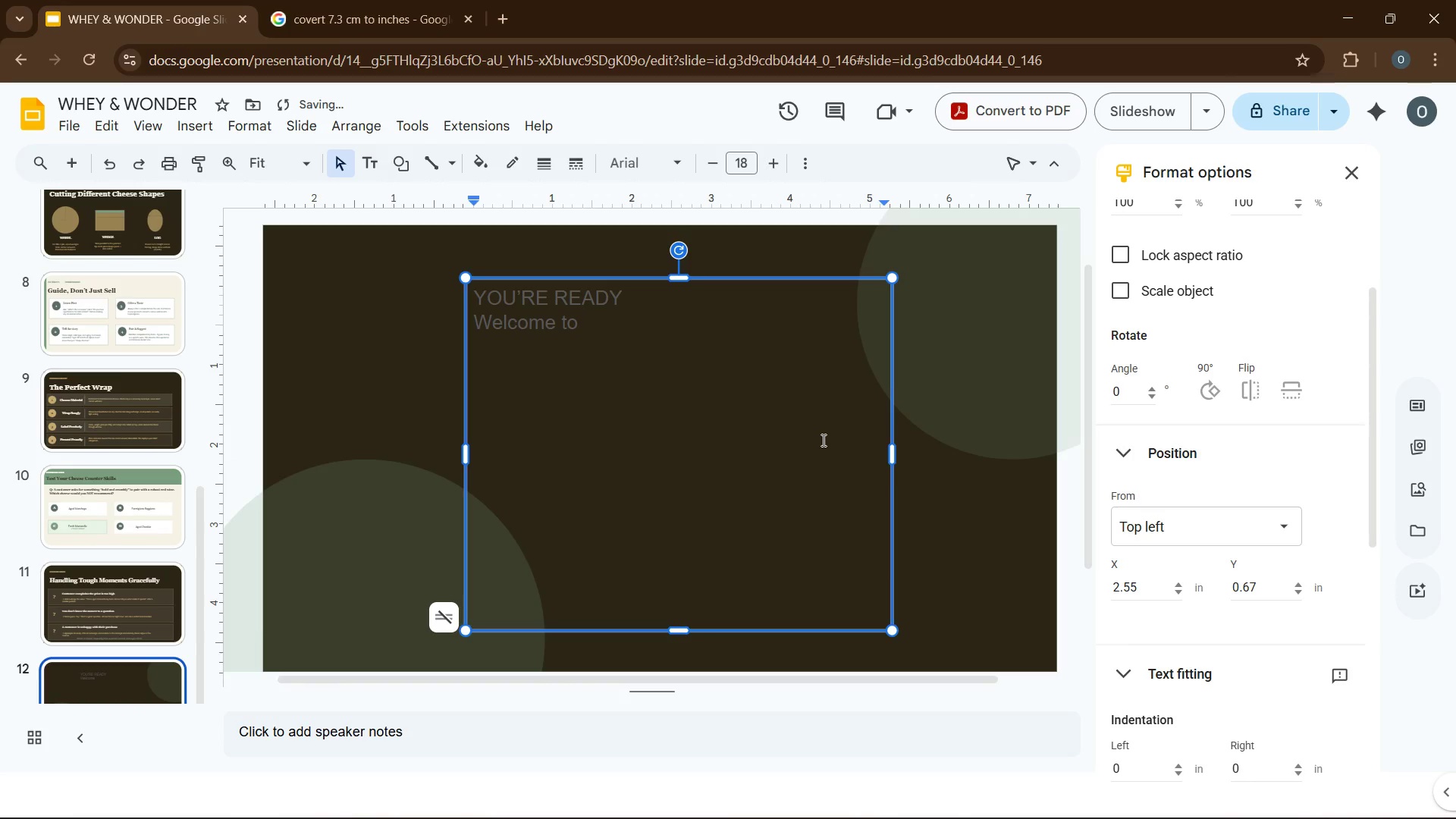 
key(Enter)
 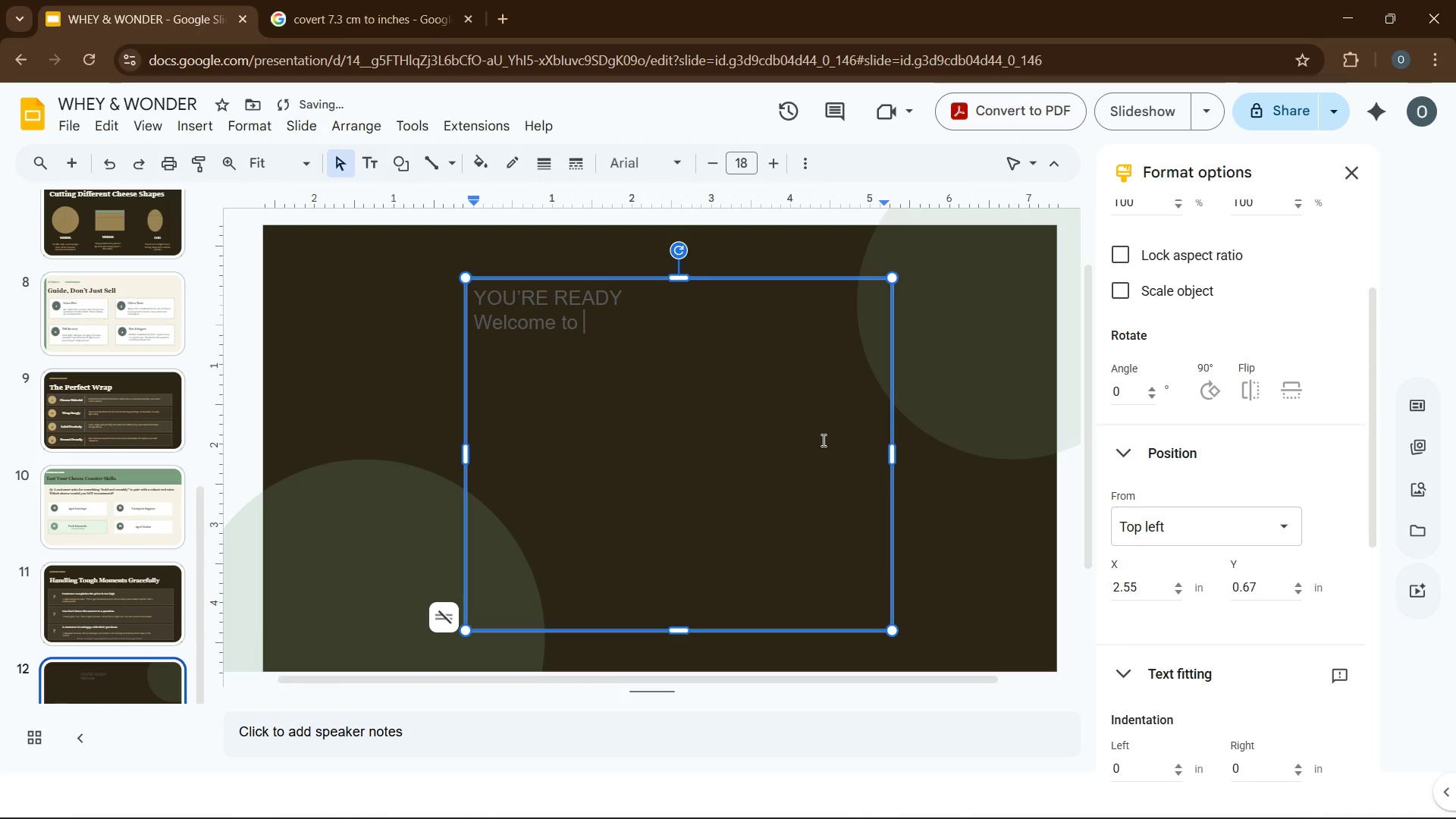 
type(the Counte)
 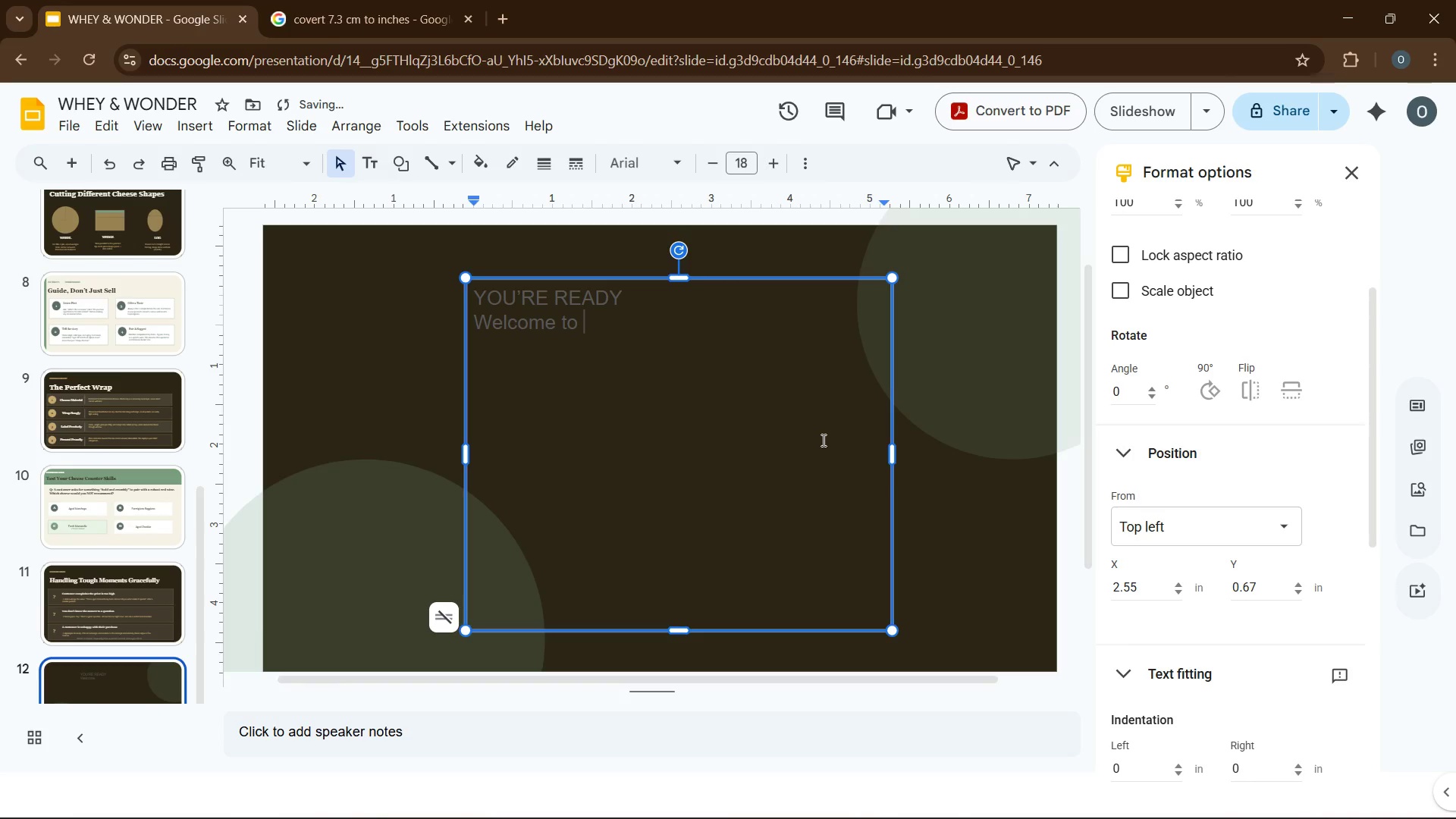 
hold_key(key=R, duration=0.33)
 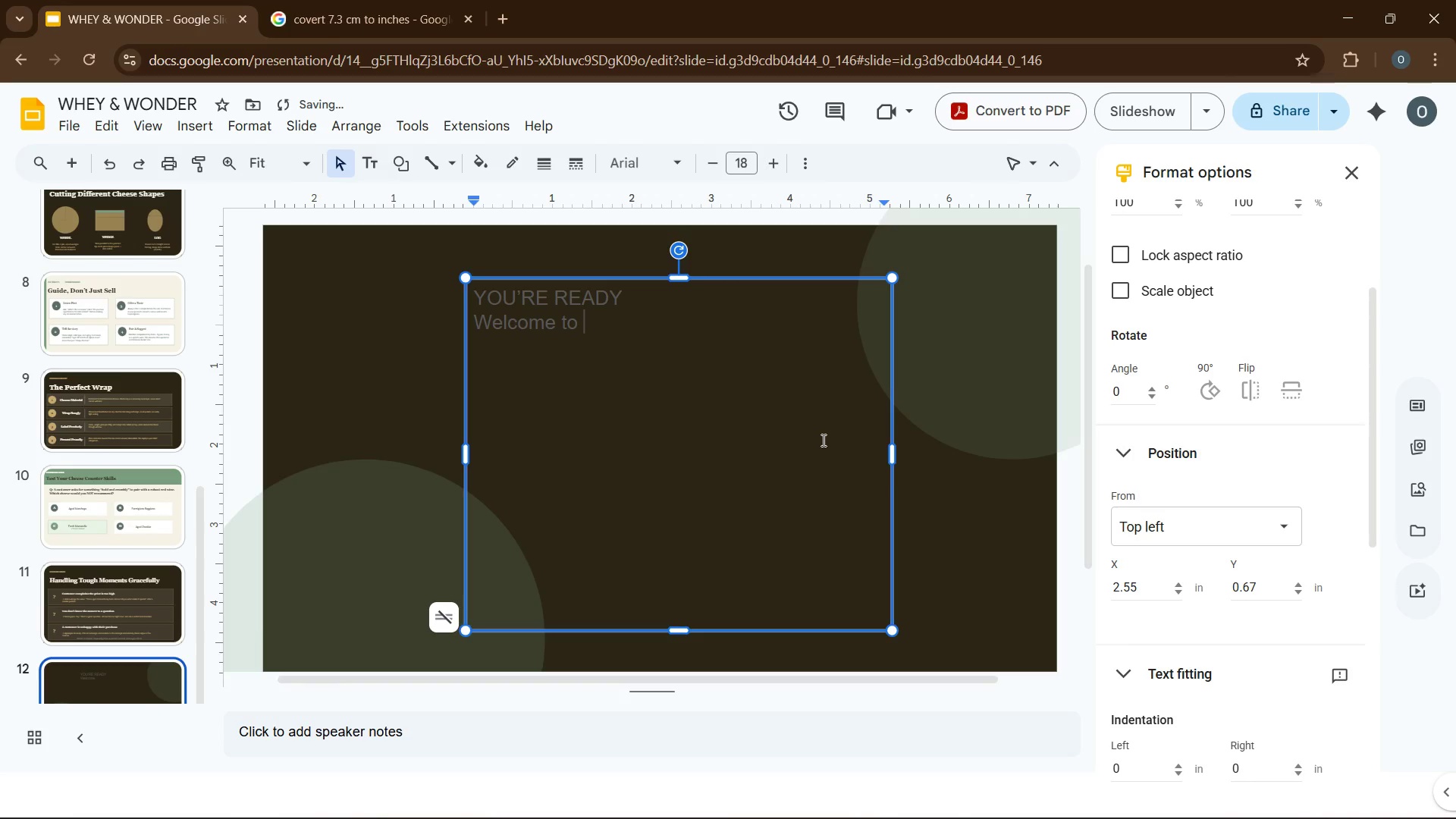 
wait(5.94)
 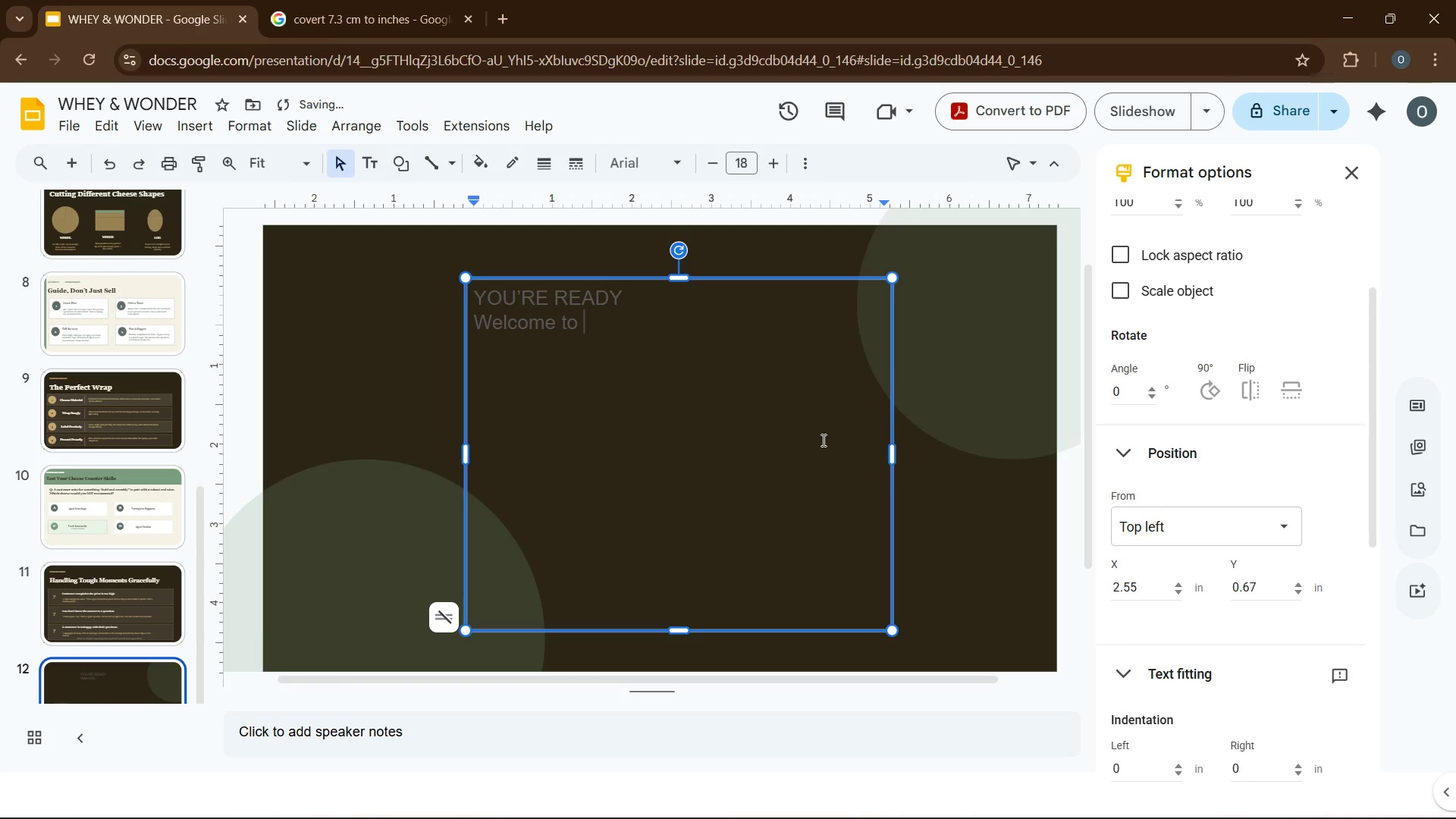 
key(C)
 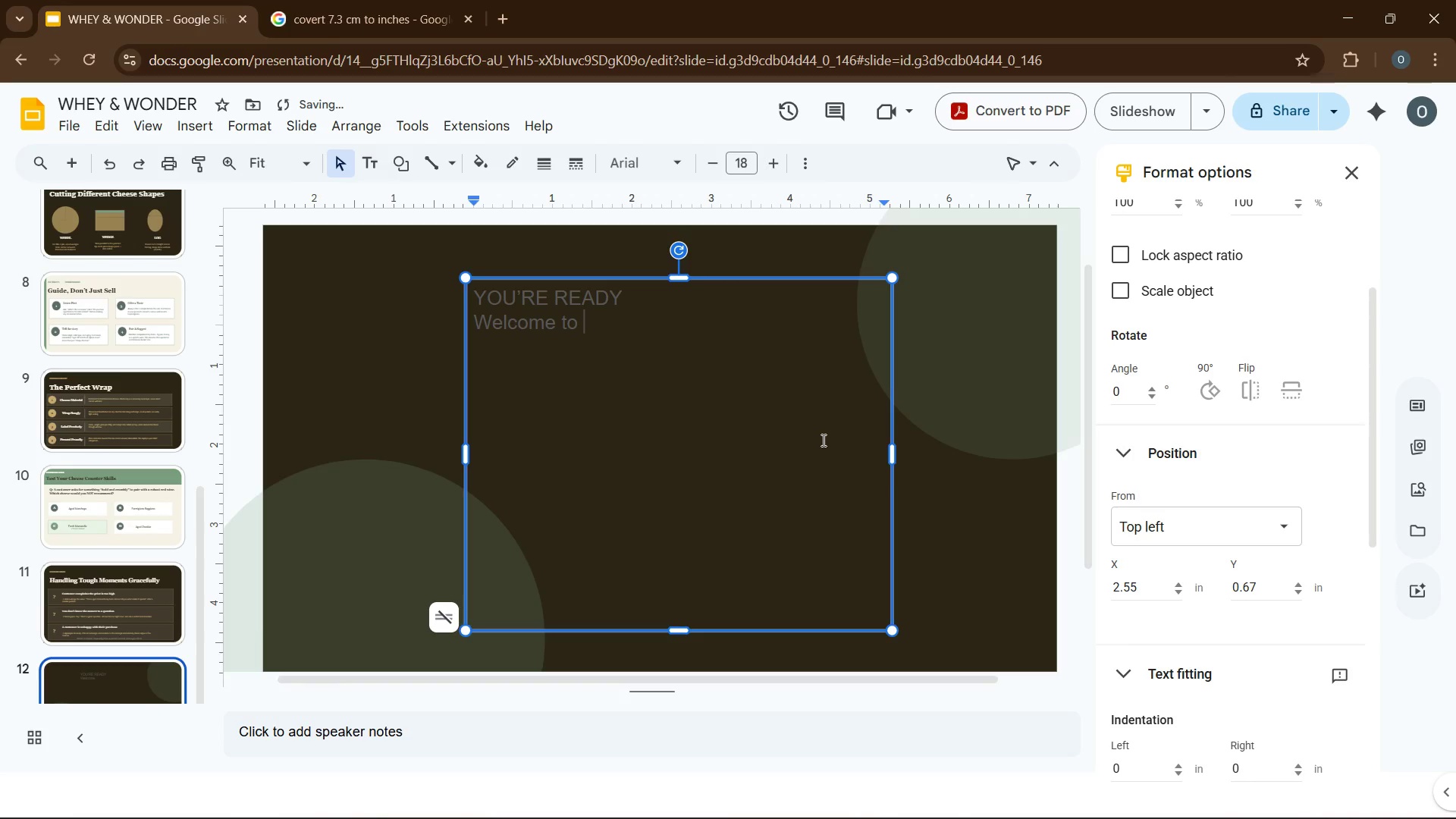 
key(Backspace)
 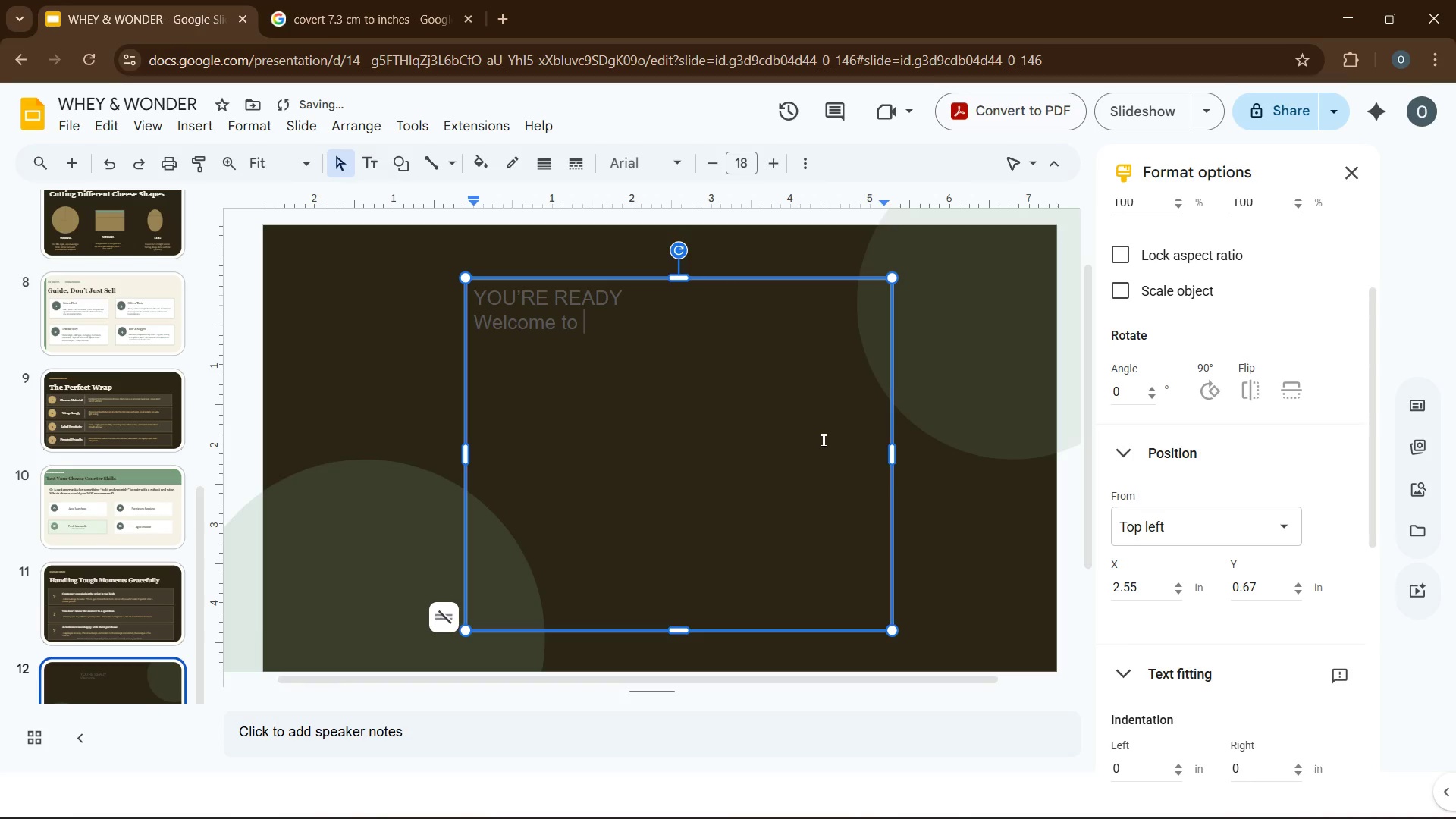 
key(Control+A)
 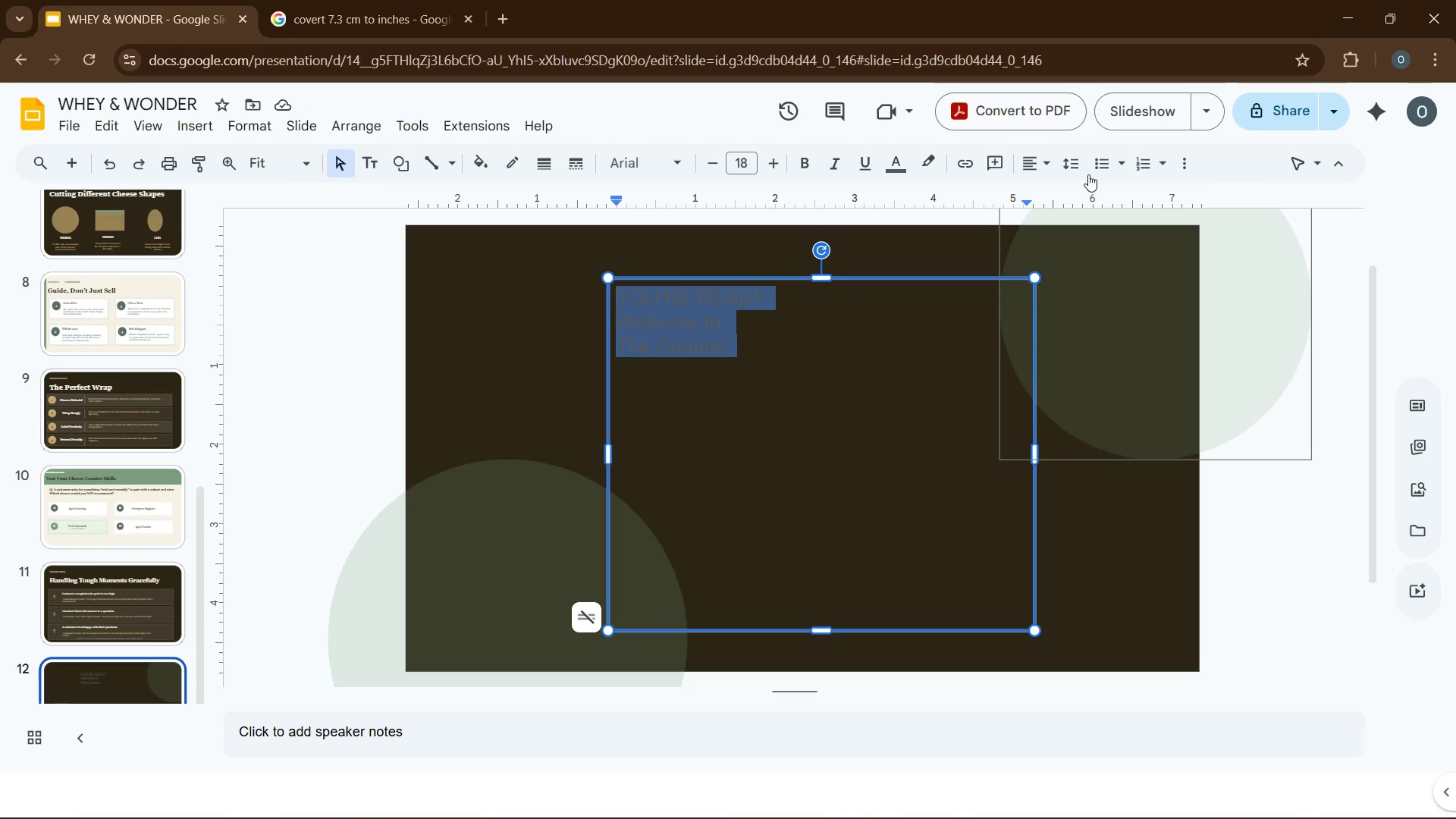 
left_click([1032, 162])
 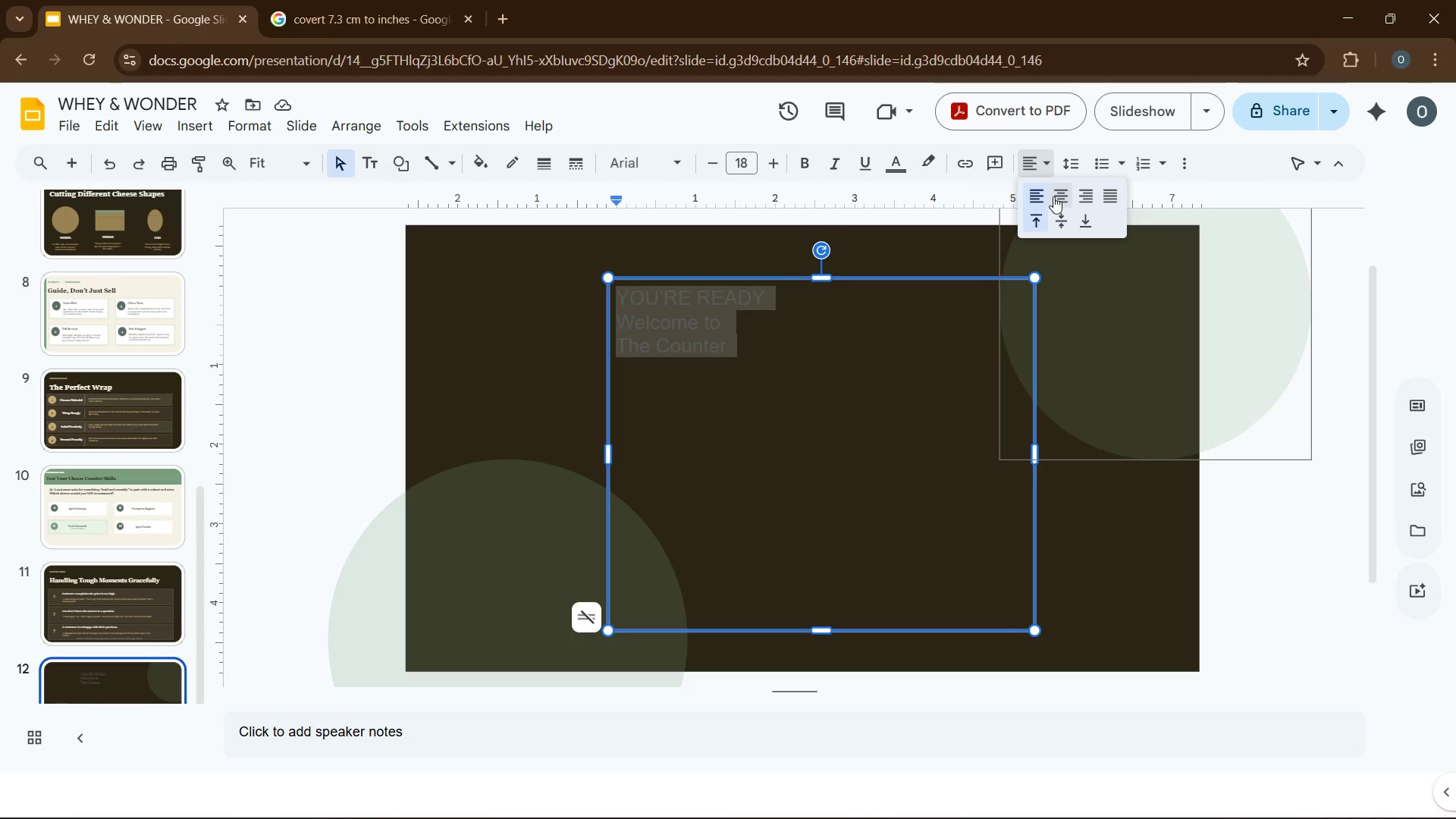 
left_click([1053, 196])
 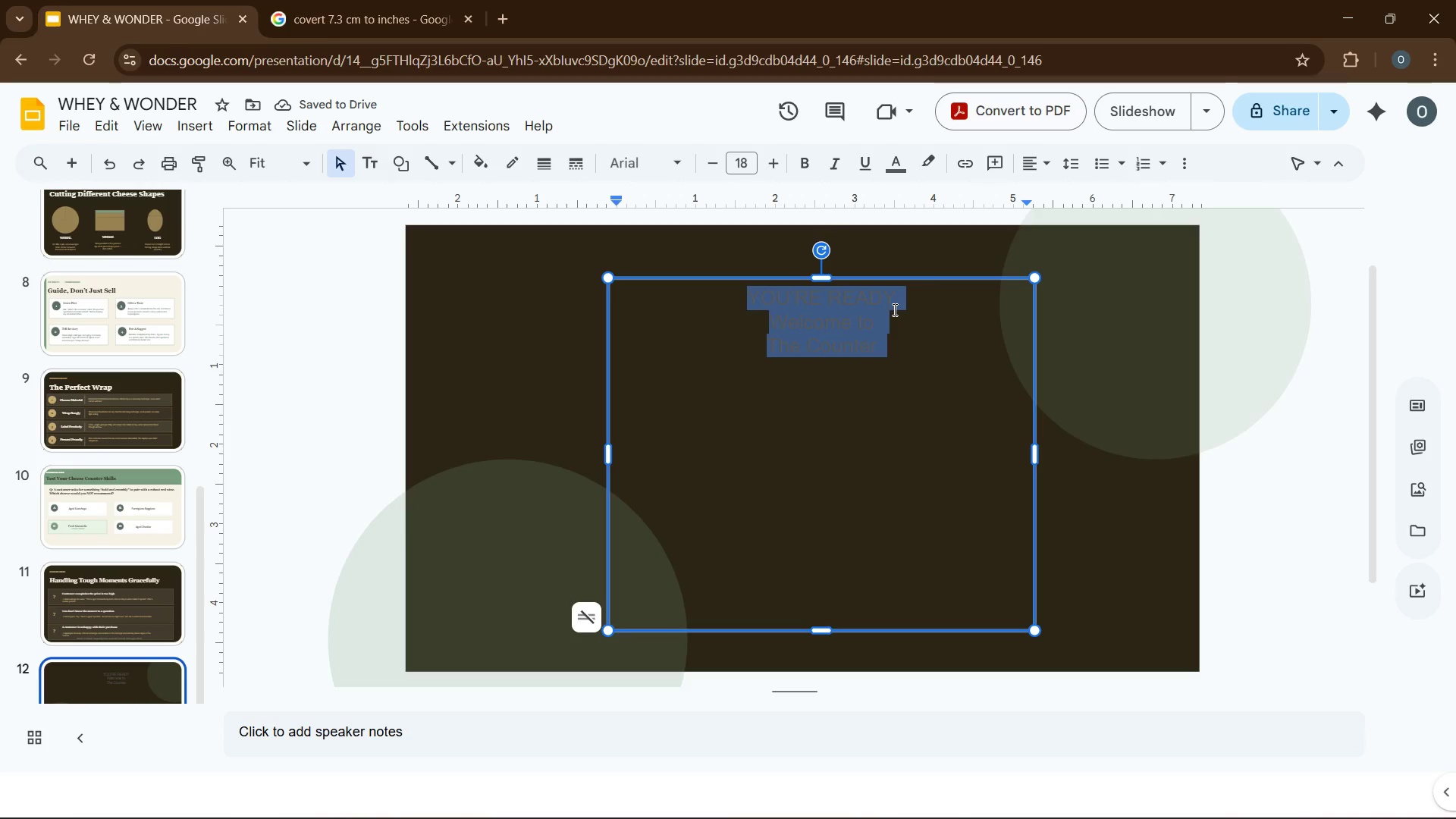 
wait(5.81)
 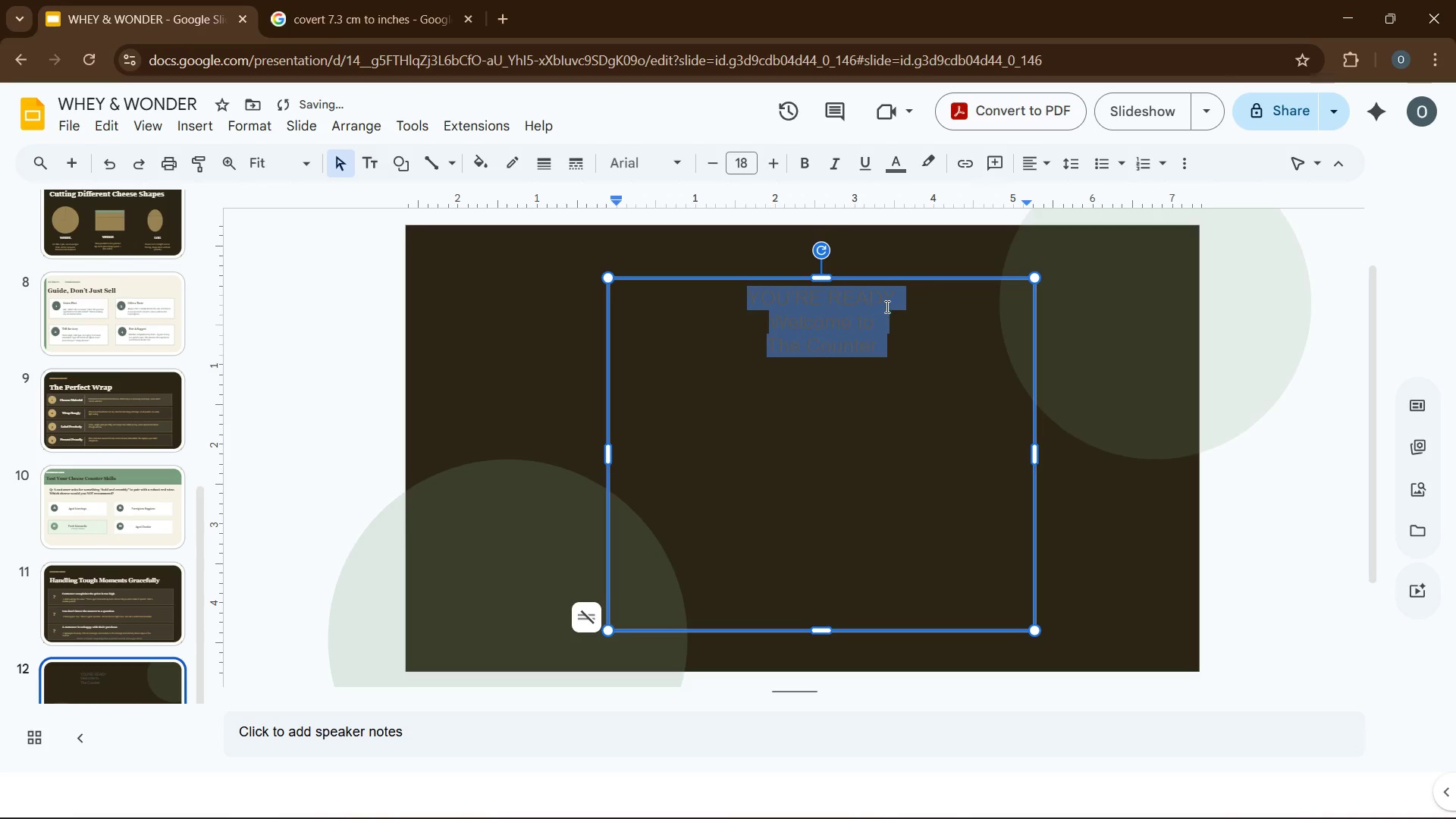 
left_click([900, 306])
 